 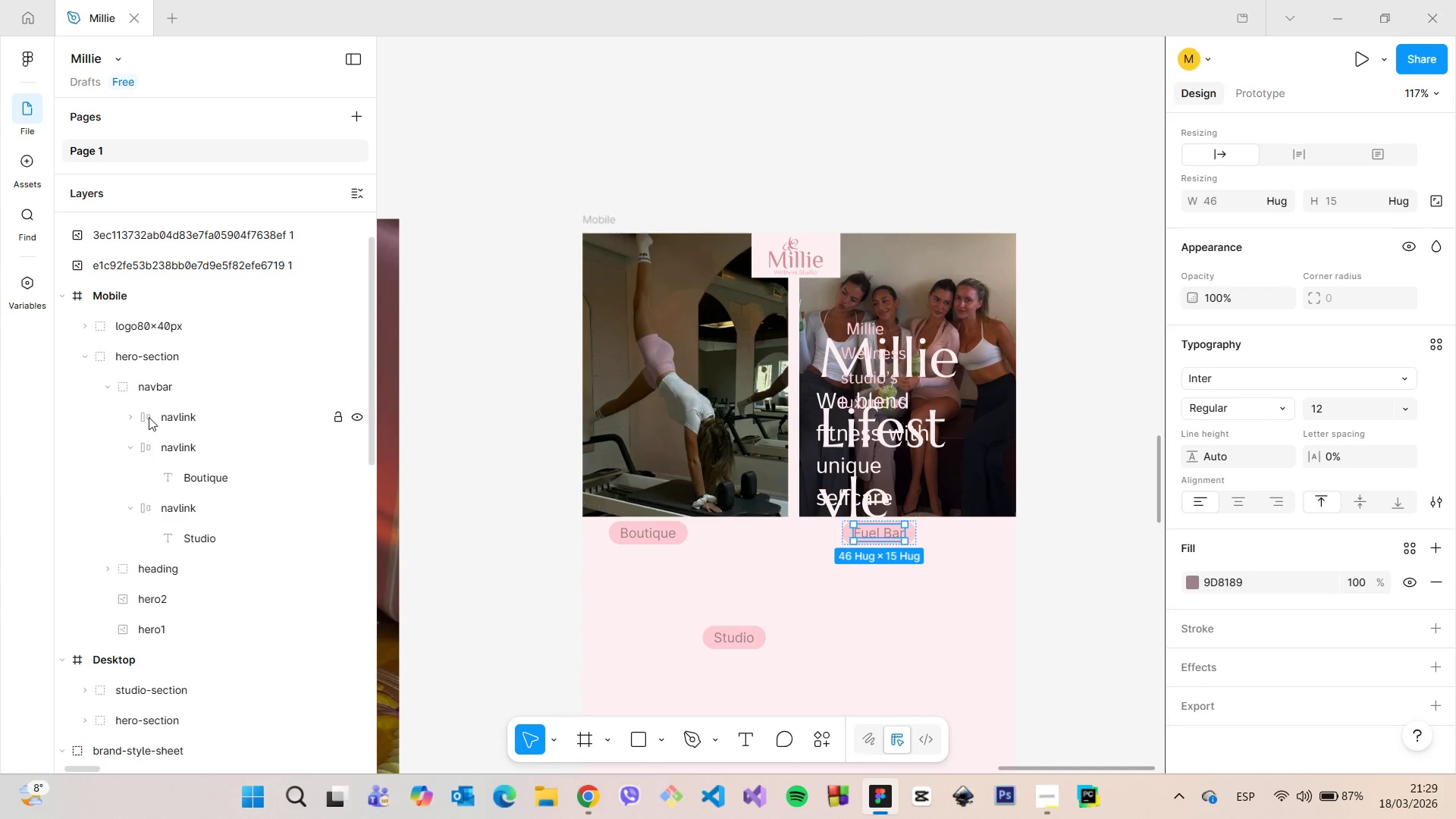 
left_click([123, 449])
 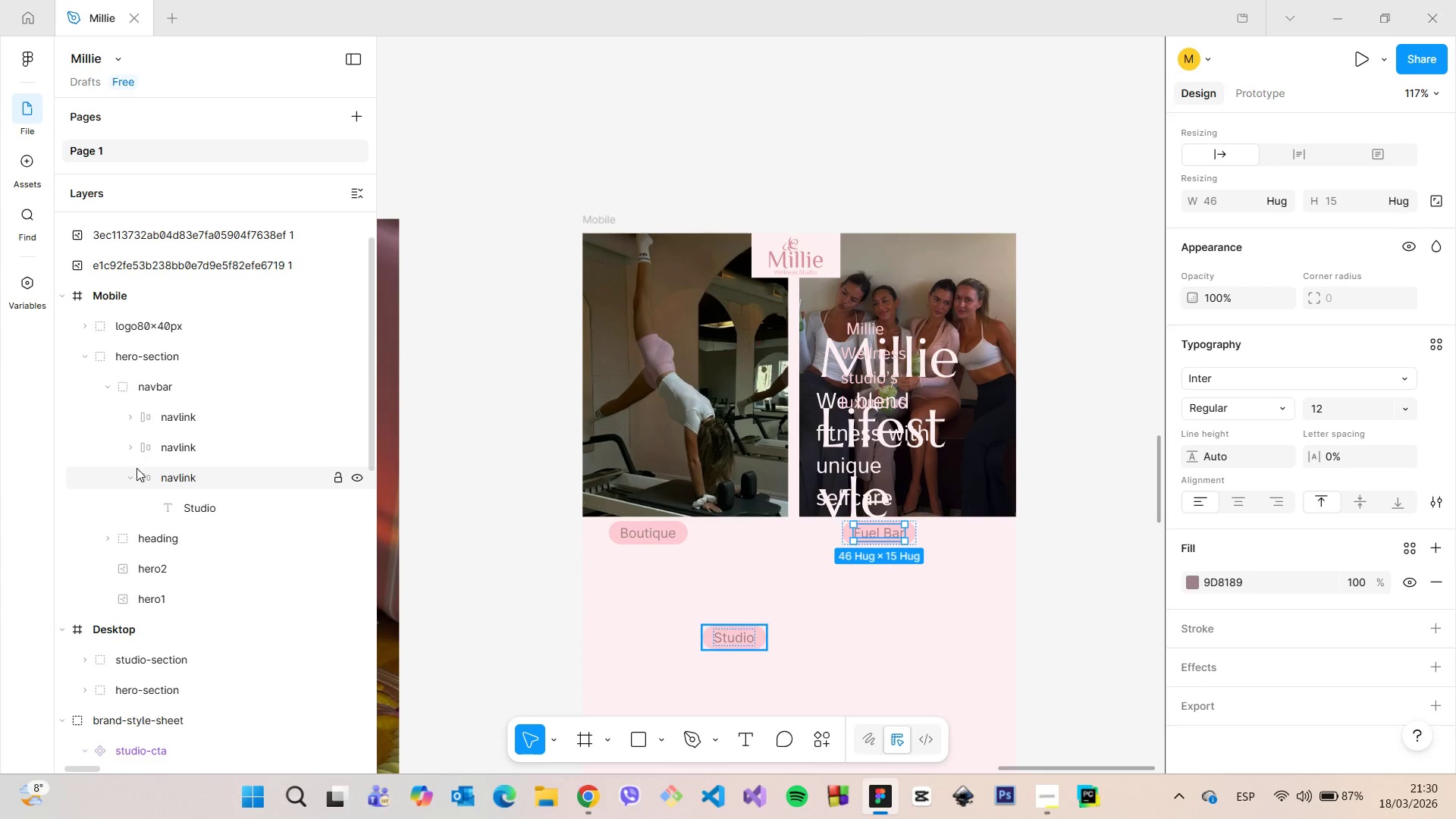 
left_click([178, 416])
 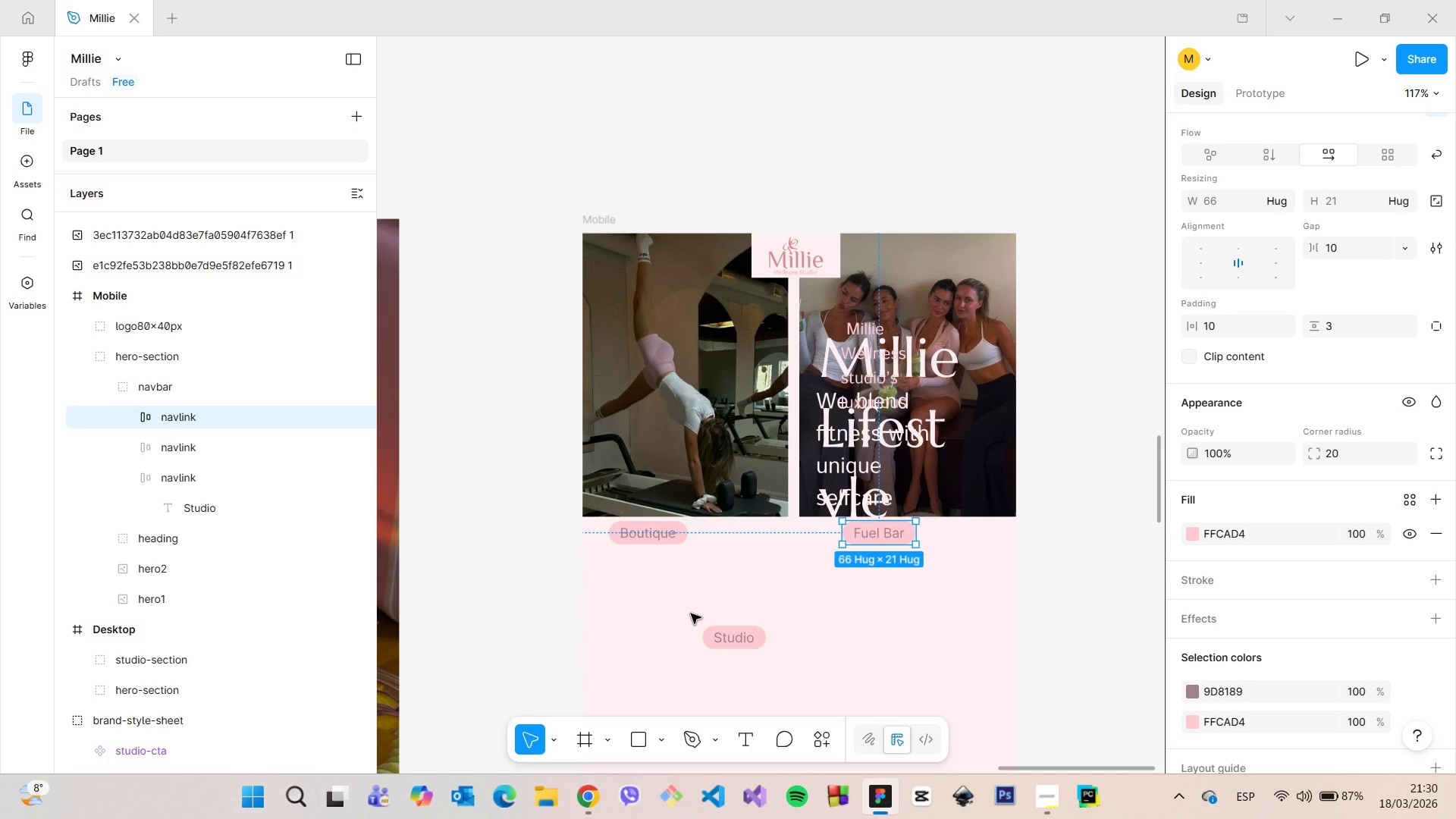 
wait(6.42)
 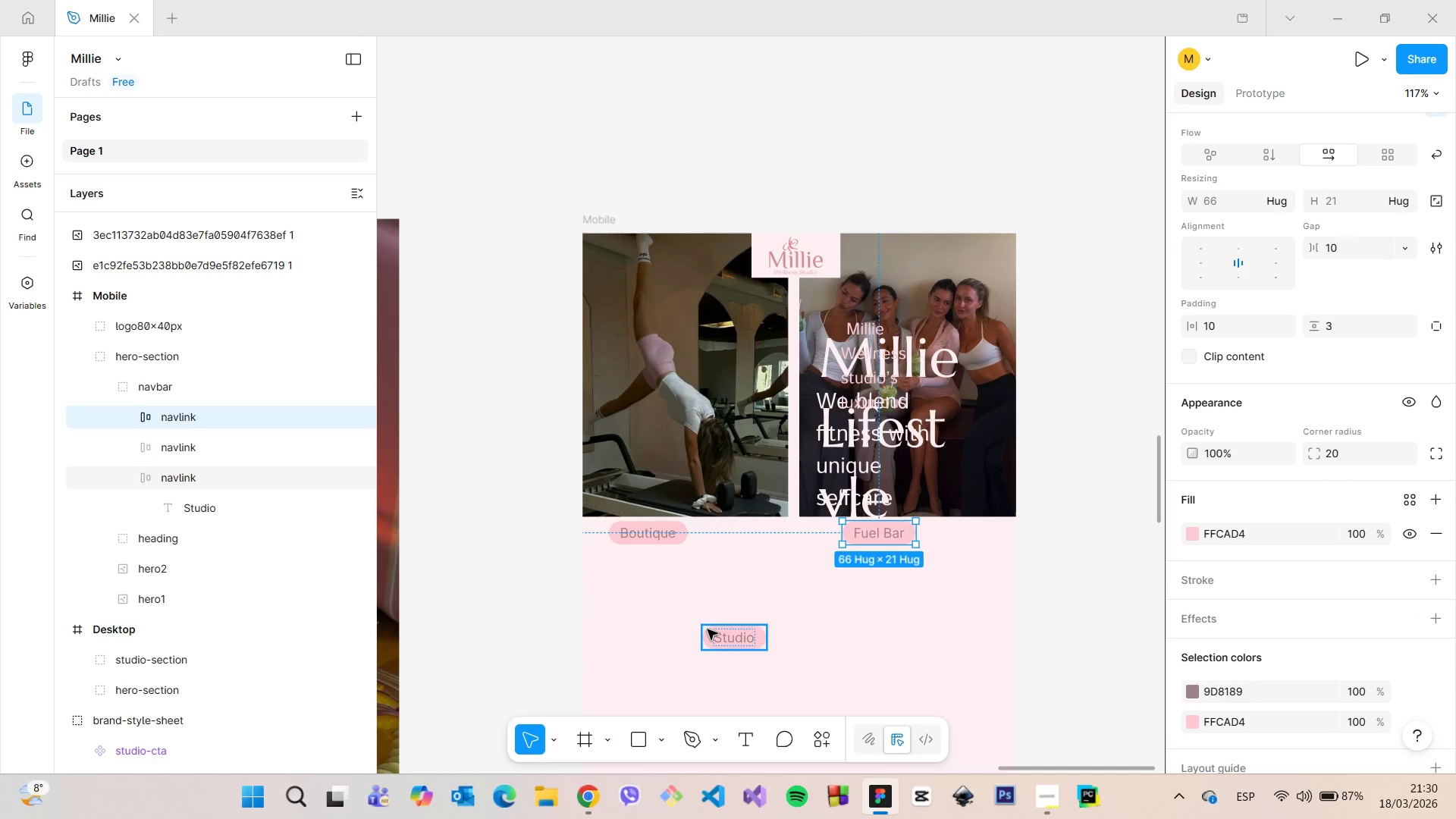 
left_click([723, 638])
 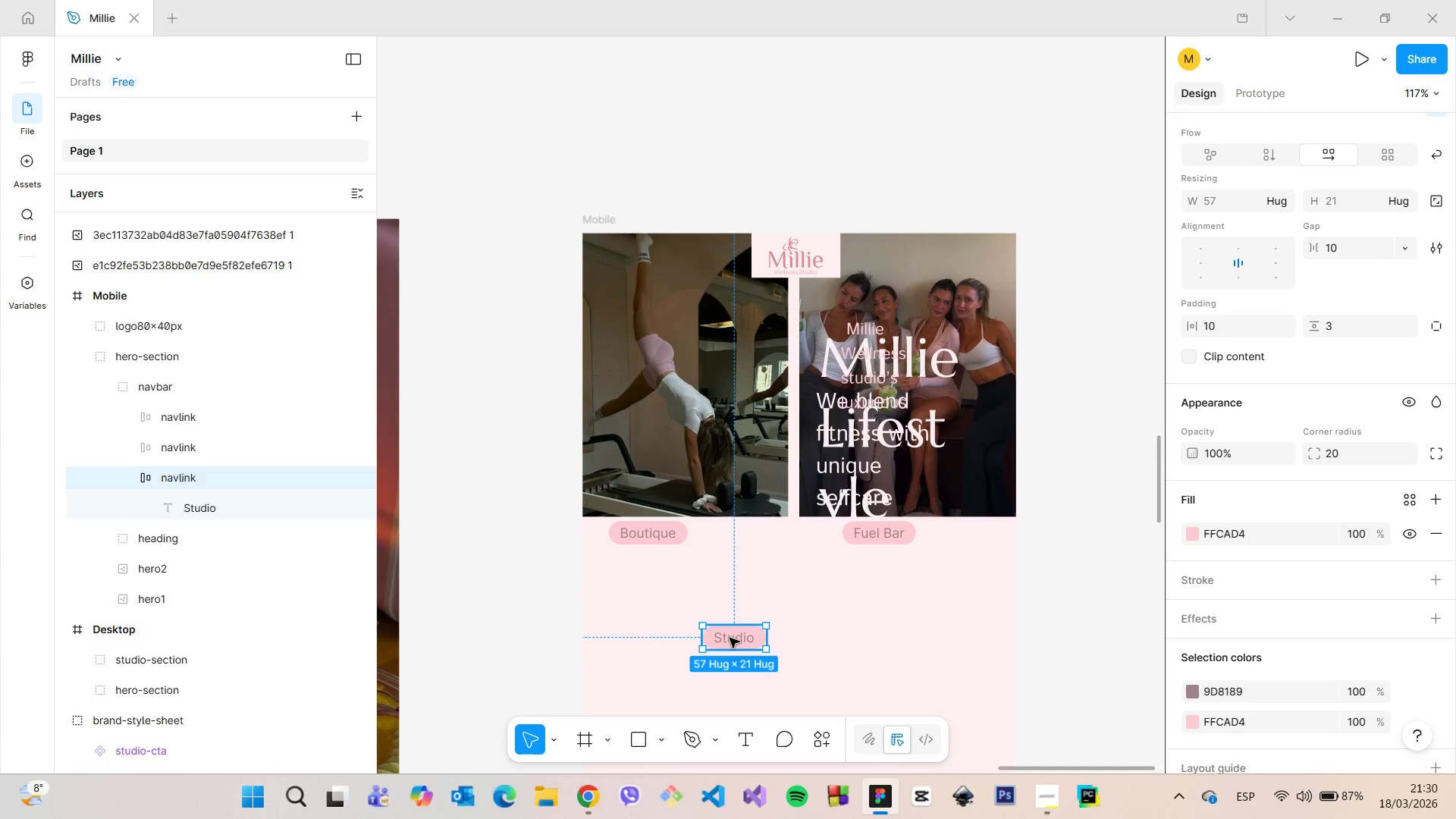 
left_click_drag(start_coordinate=[730, 638], to_coordinate=[689, 497])
 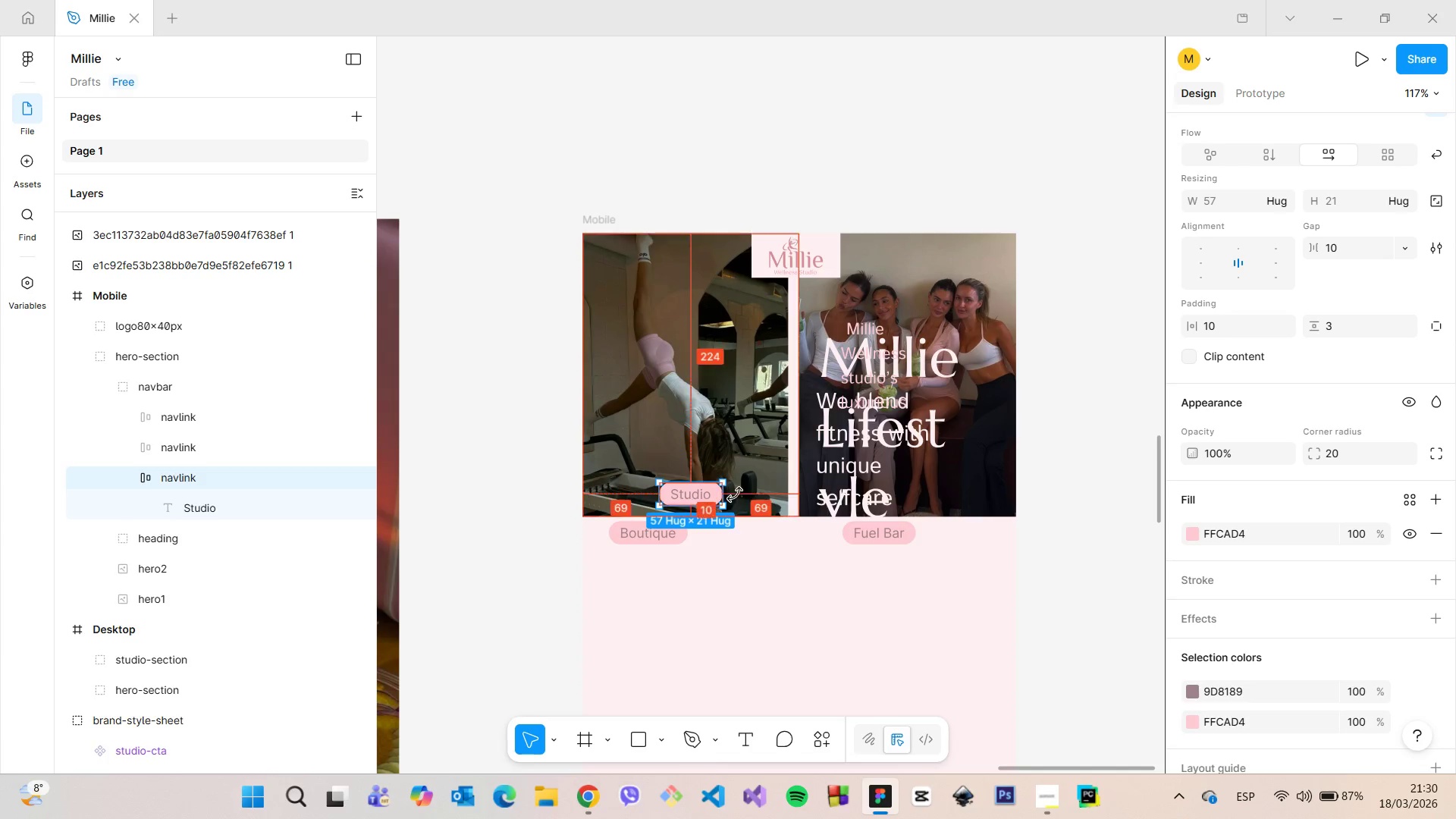 
hold_key(key=AltLeft, duration=1.52)
 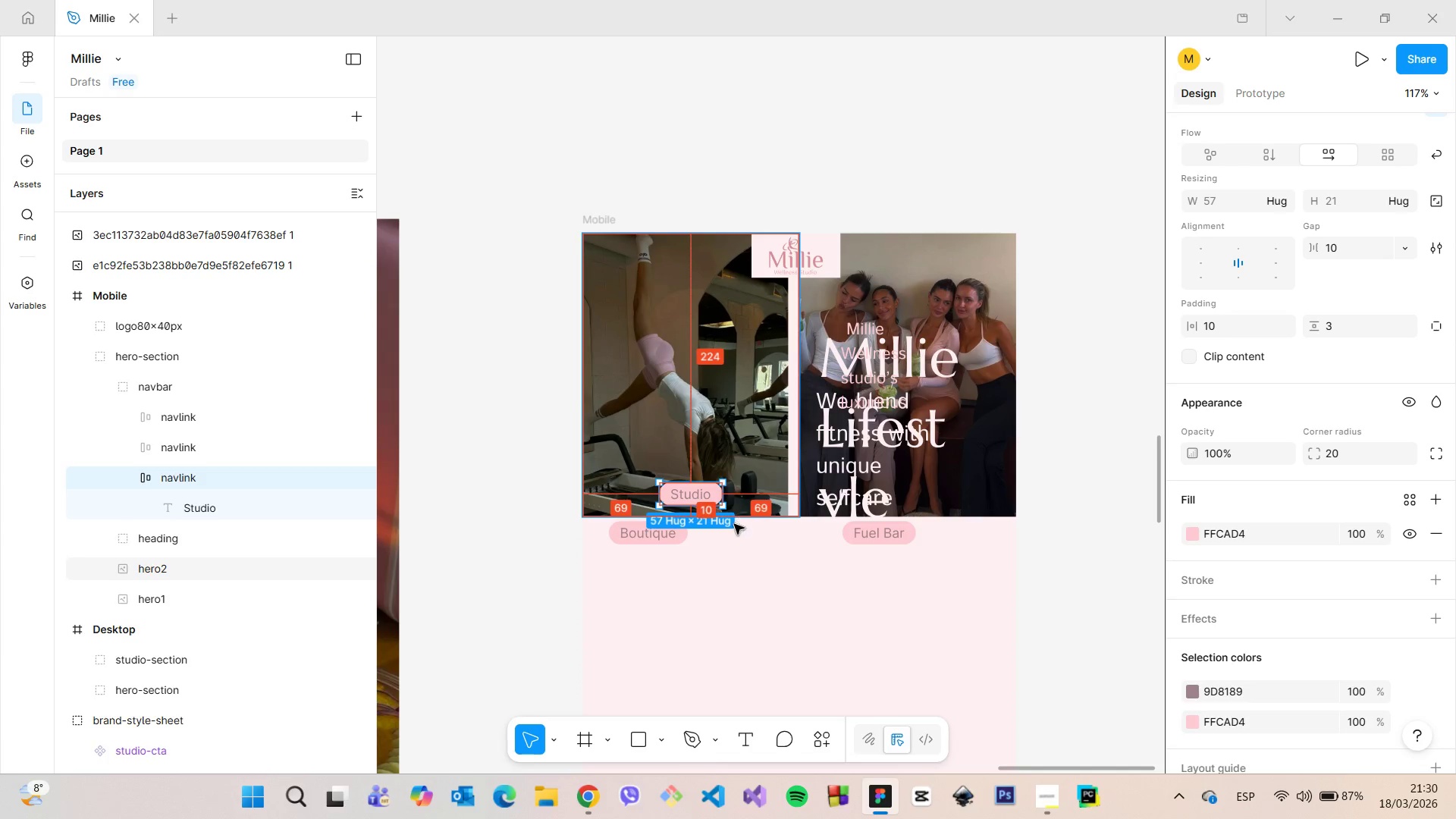 
key(Alt+AltLeft)
 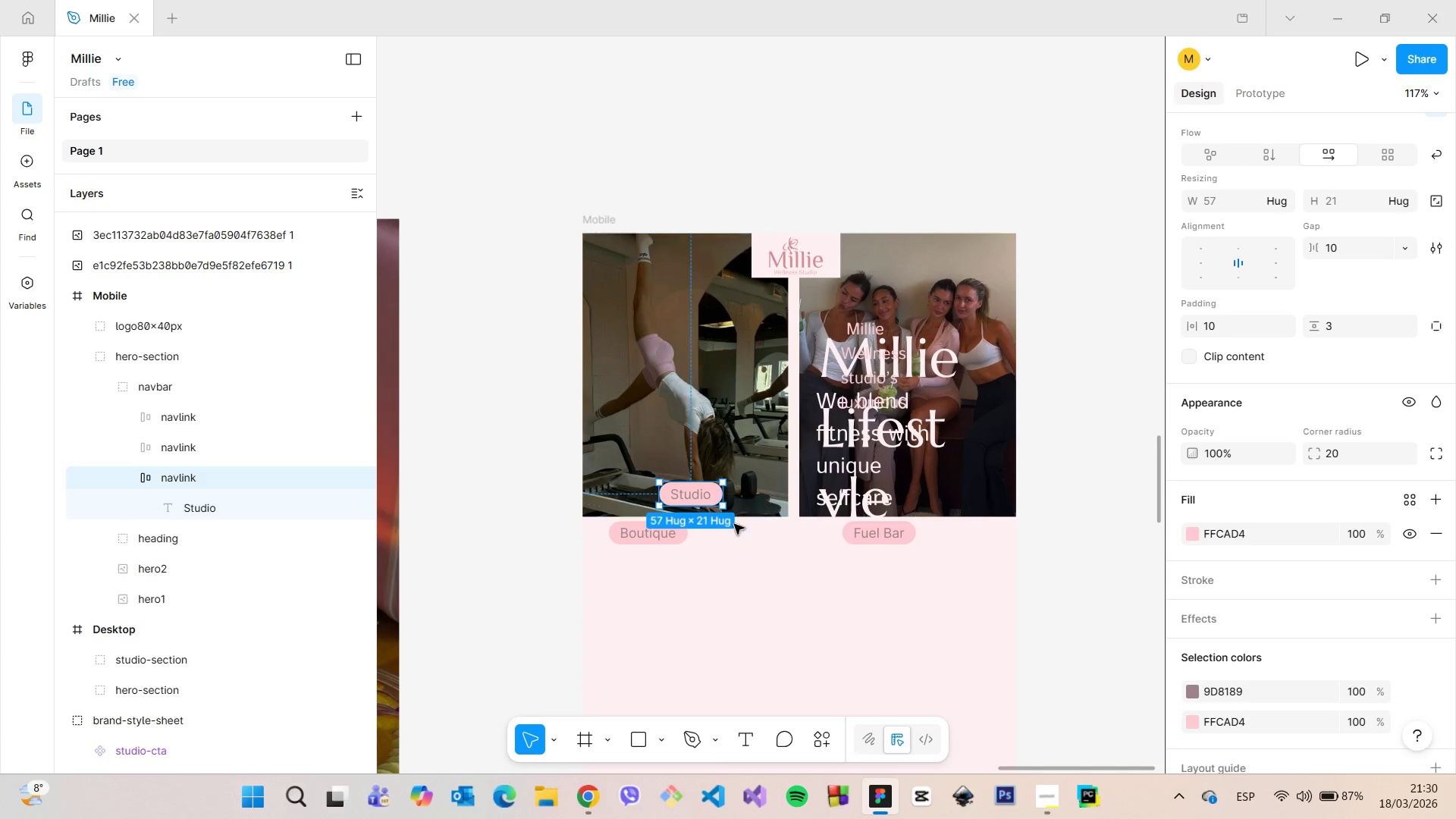 
key(Alt+AltLeft)
 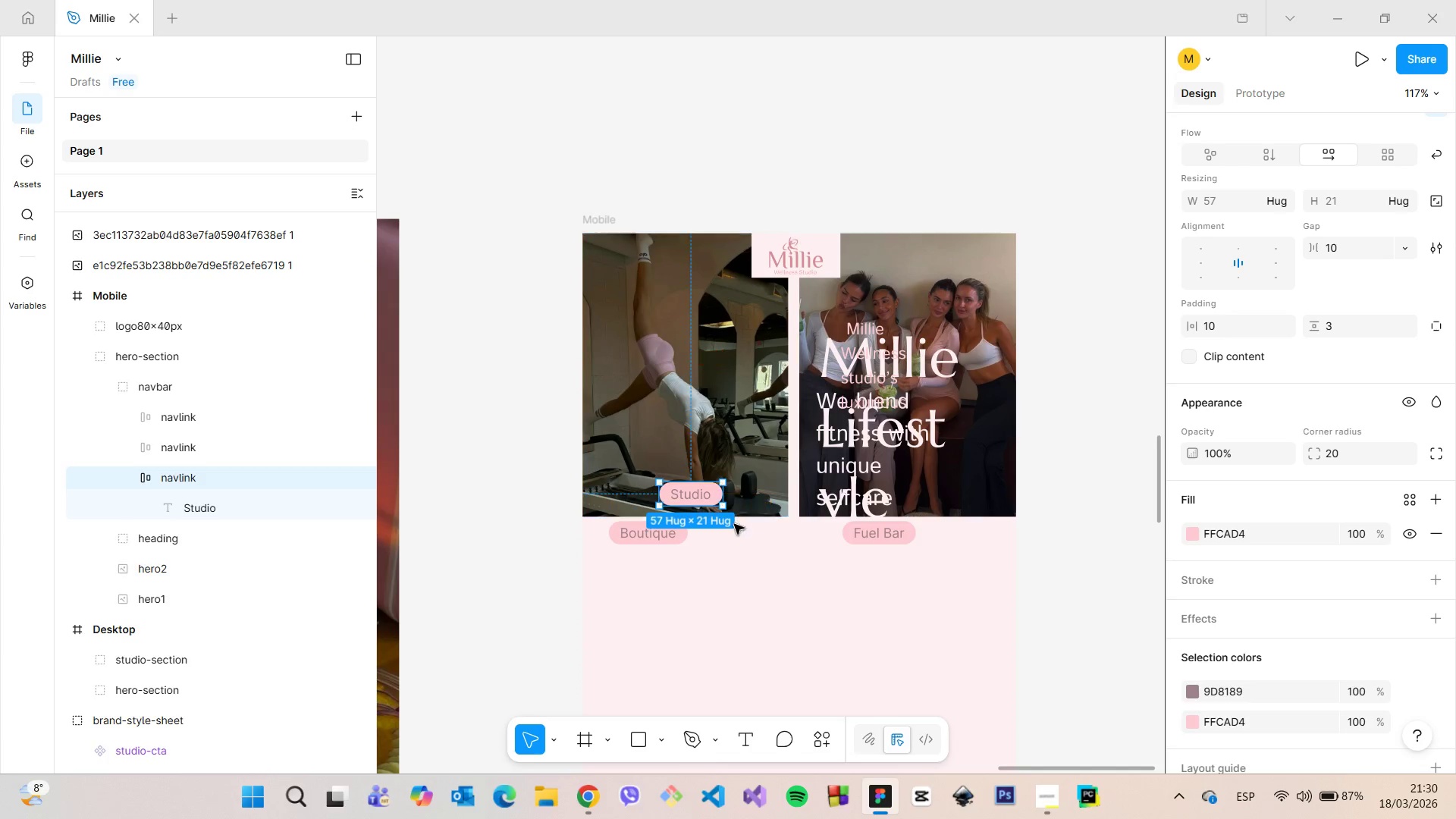 
key(Alt+AltLeft)
 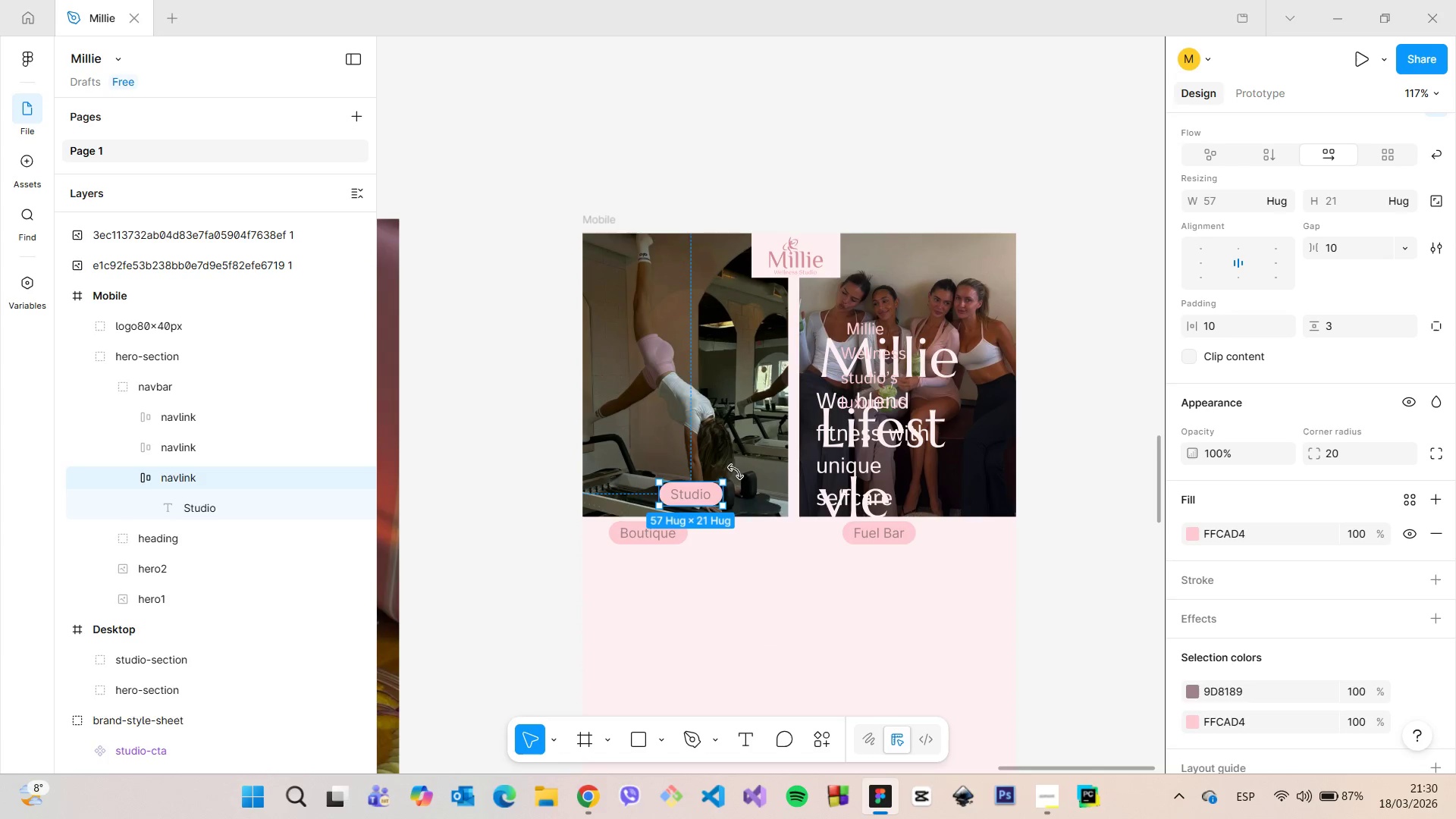 
hold_key(key=AltLeft, duration=0.77)
 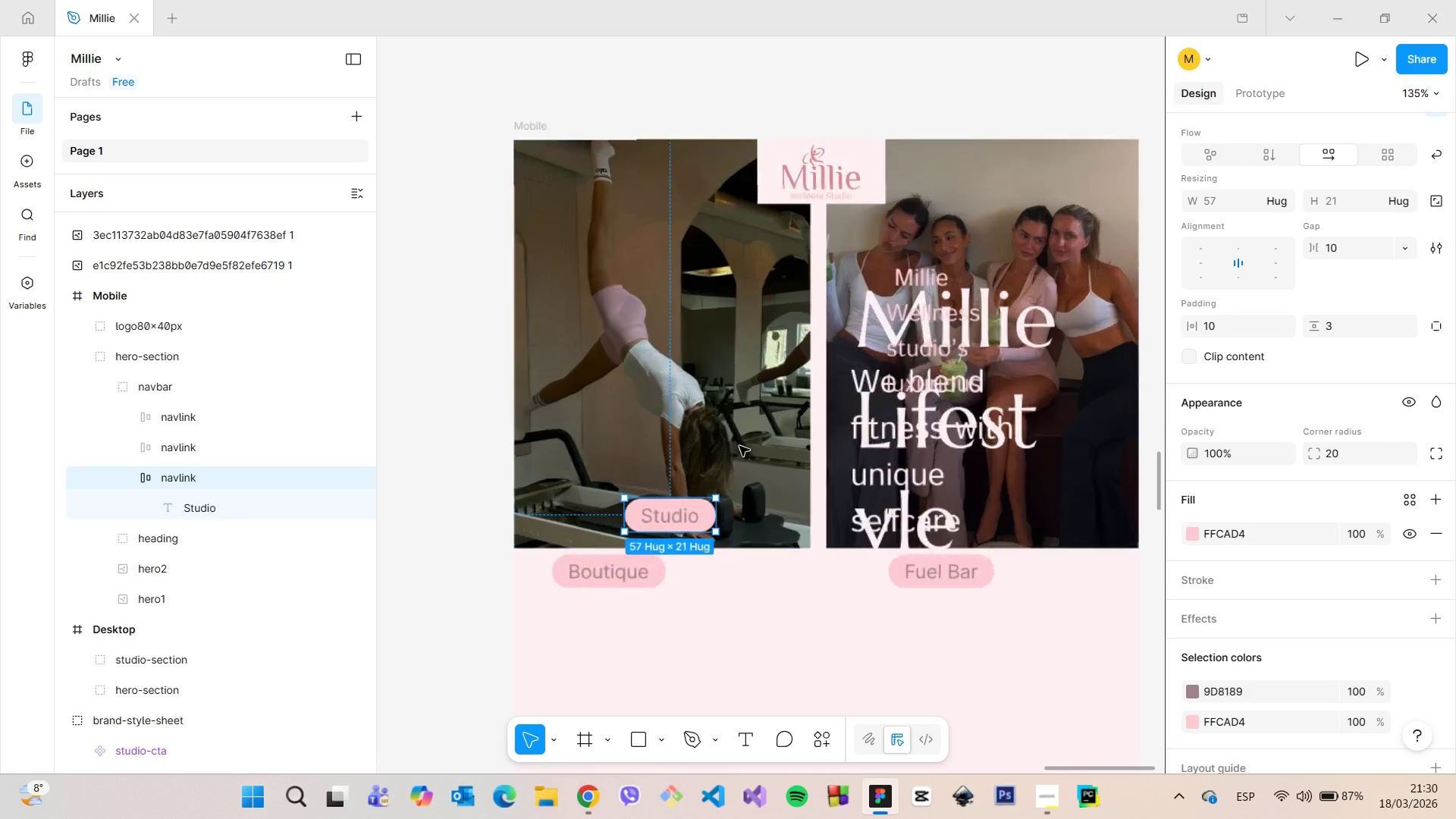 
hold_key(key=AltLeft, duration=1.47)
 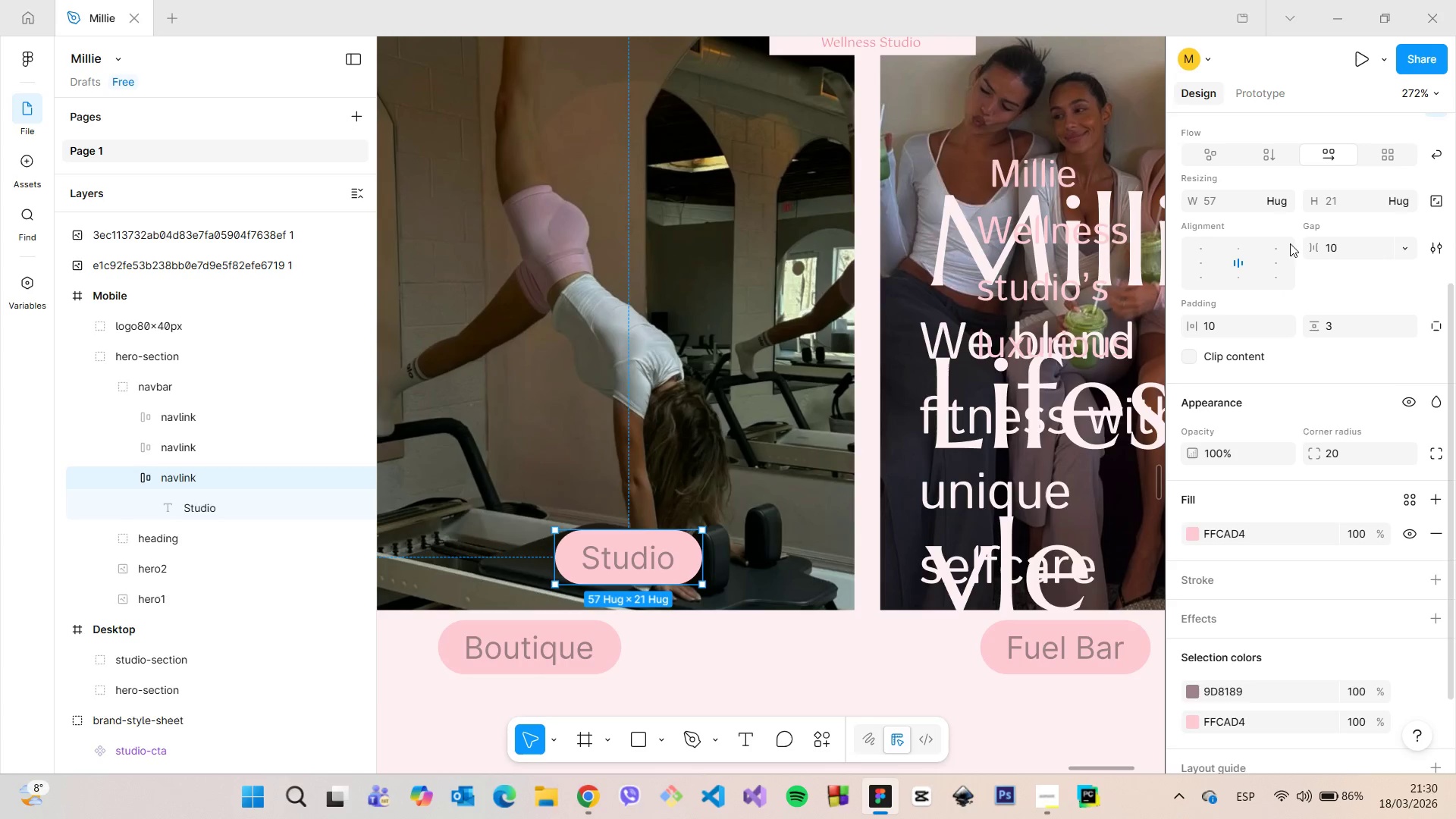 
scroll: coordinate [1280, 249], scroll_direction: up, amount: 12.0
 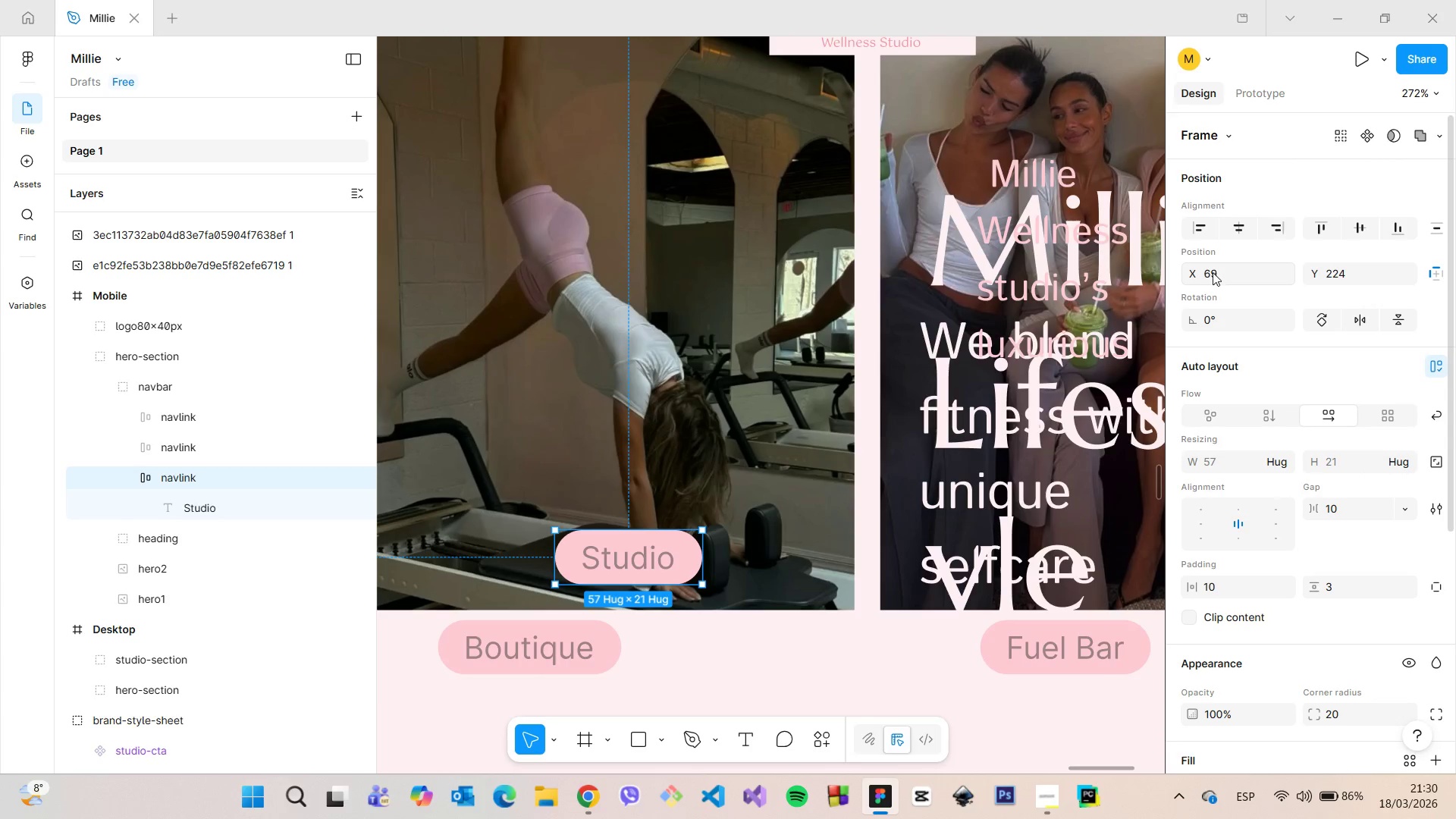 
left_click_drag(start_coordinate=[1212, 272], to_coordinate=[1207, 274])
 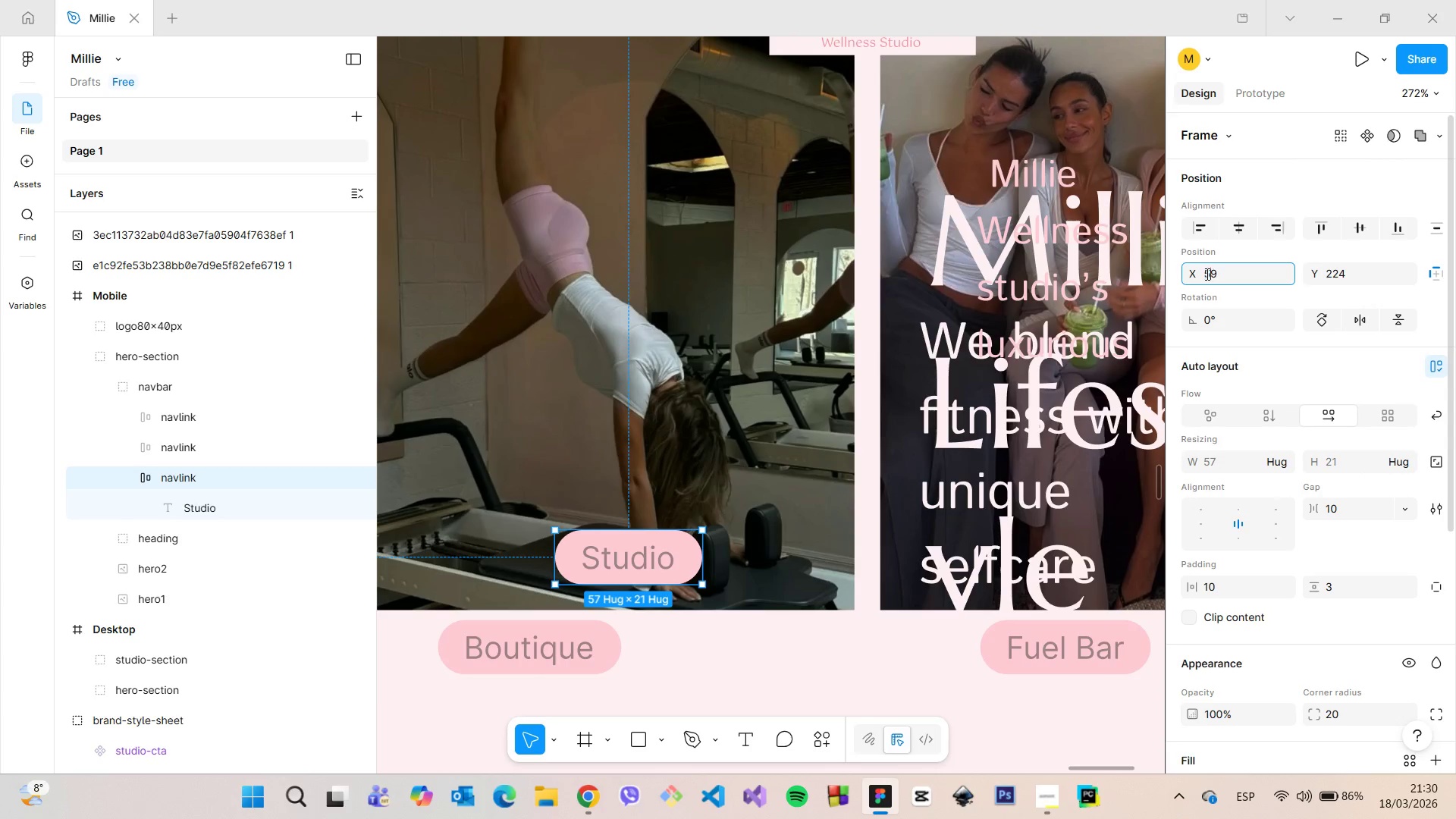 
key(5)
 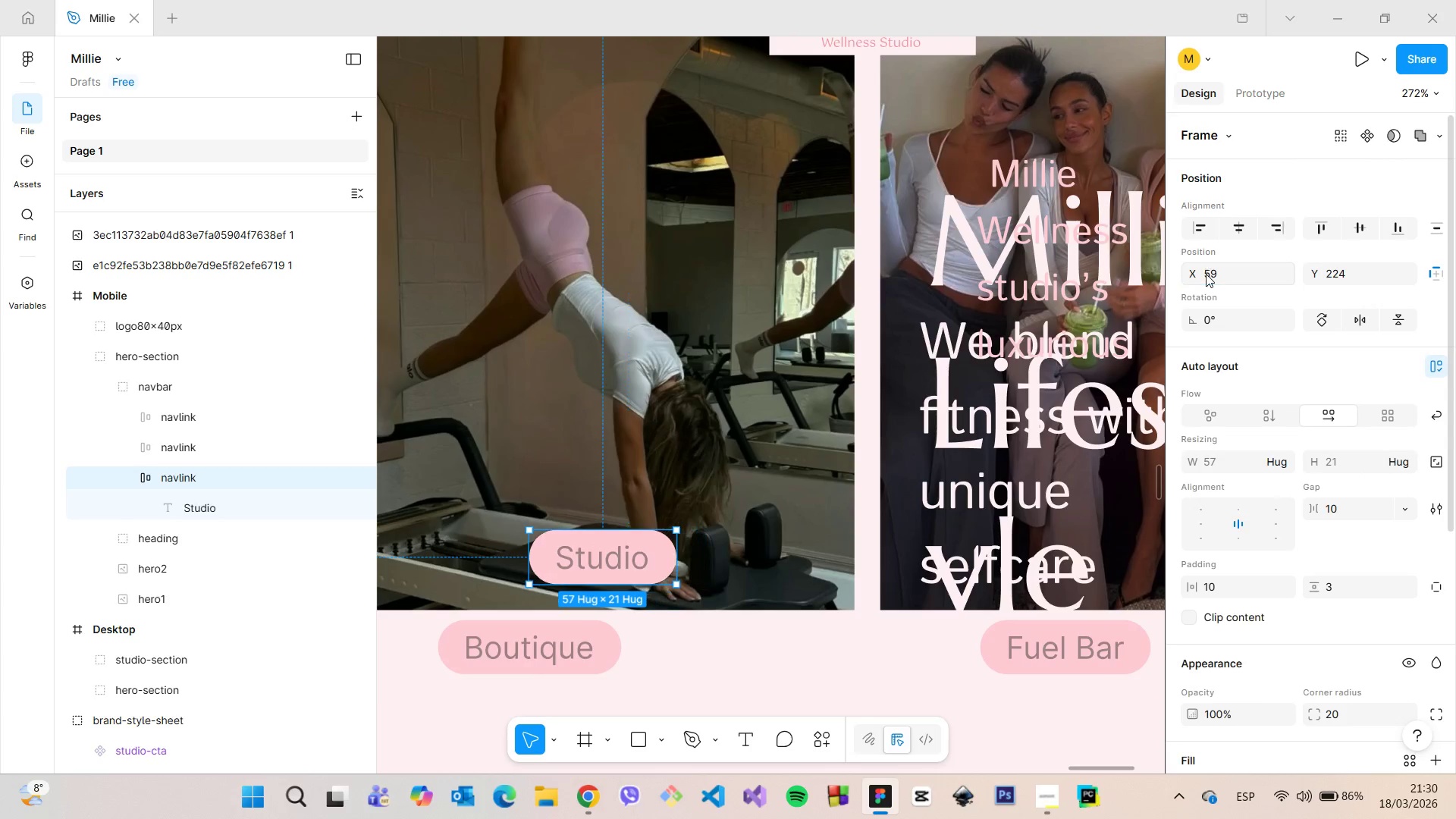 
key(Enter)
 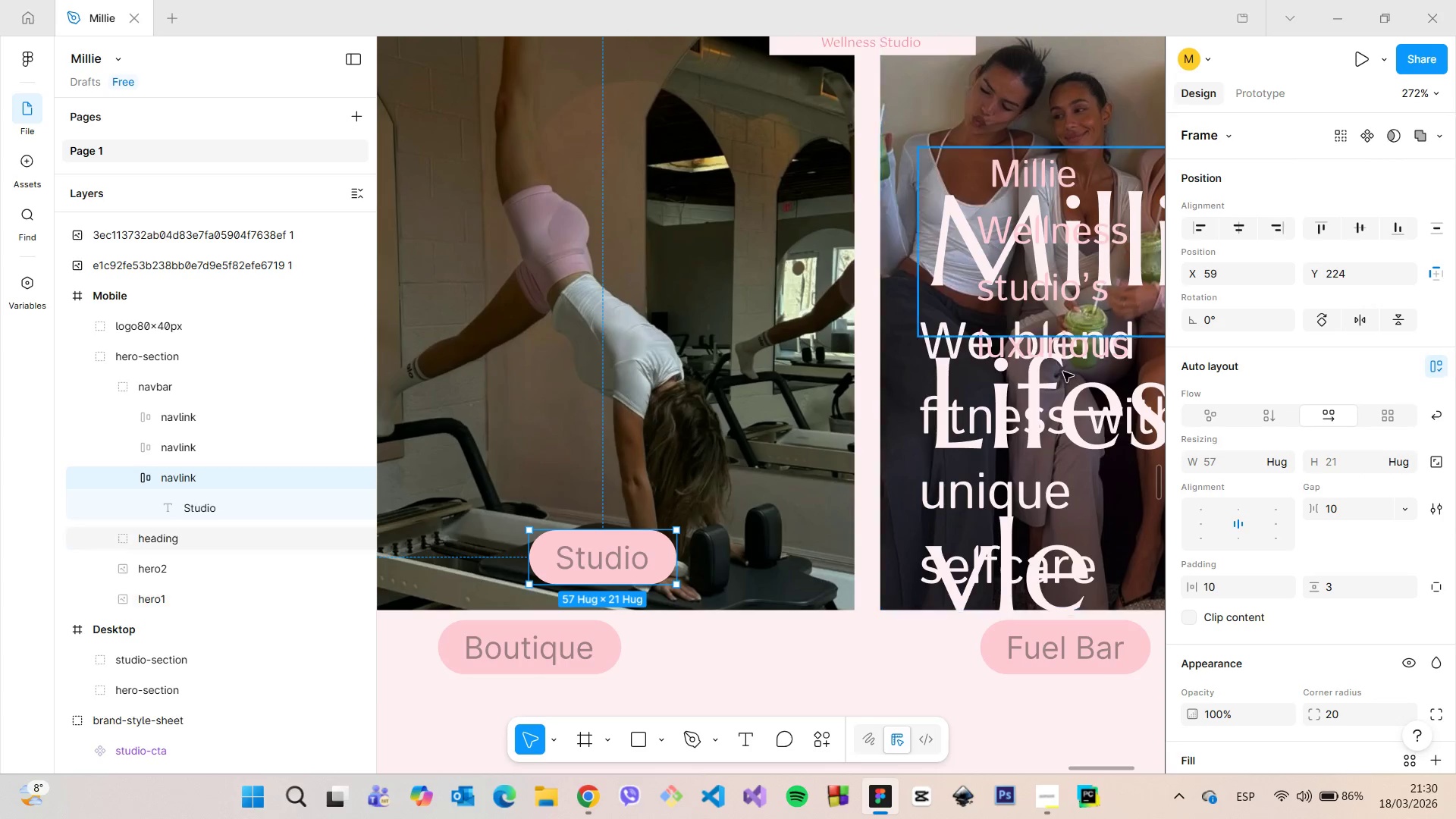 
scroll: coordinate [1063, 264], scroll_direction: down, amount: 20.0
 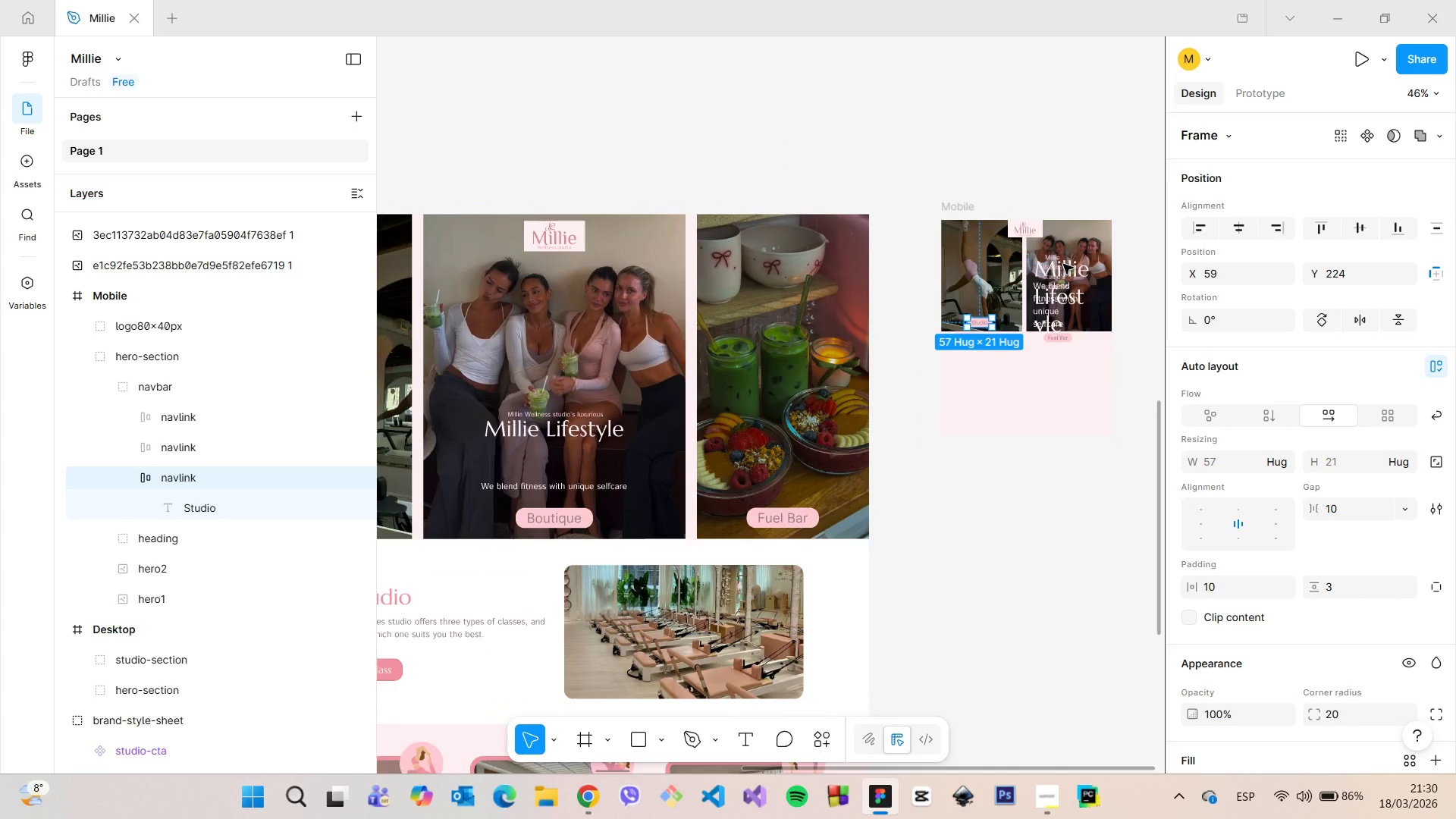 
scroll: coordinate [1104, 278], scroll_direction: up, amount: 12.0
 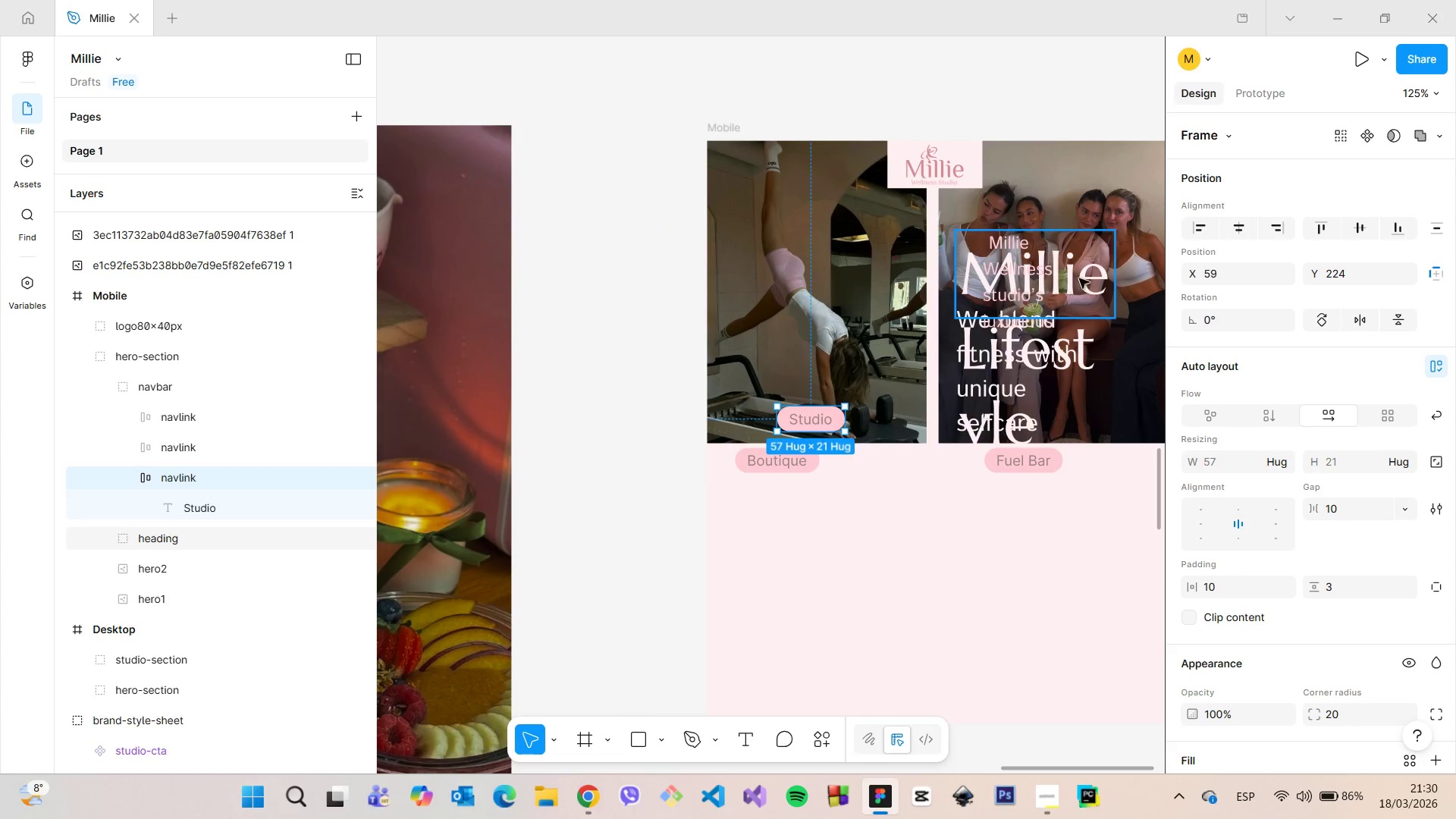 
left_click([1089, 277])
 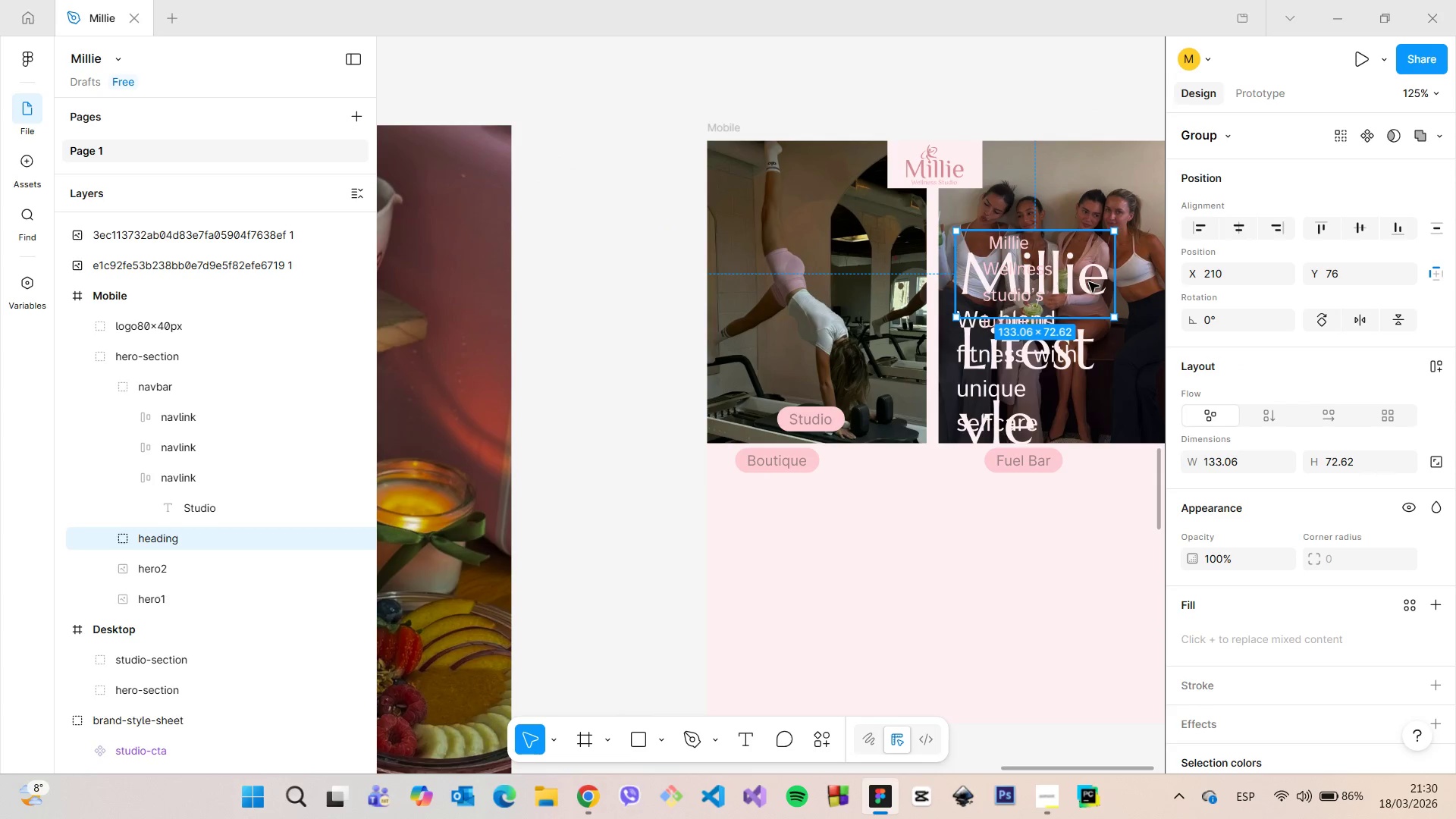 
left_click_drag(start_coordinate=[1089, 282], to_coordinate=[886, 234])
 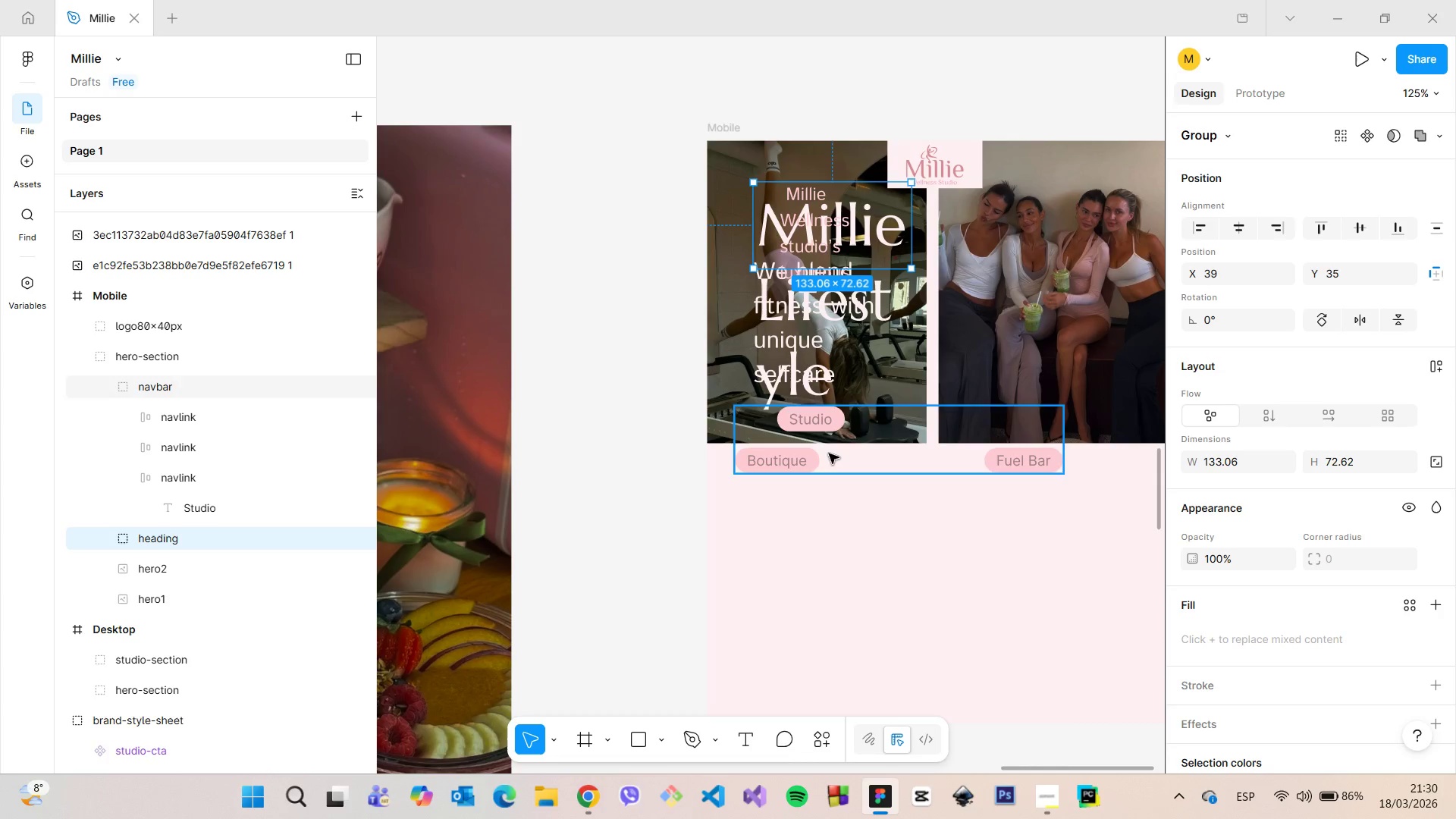 
double_click([805, 460])
 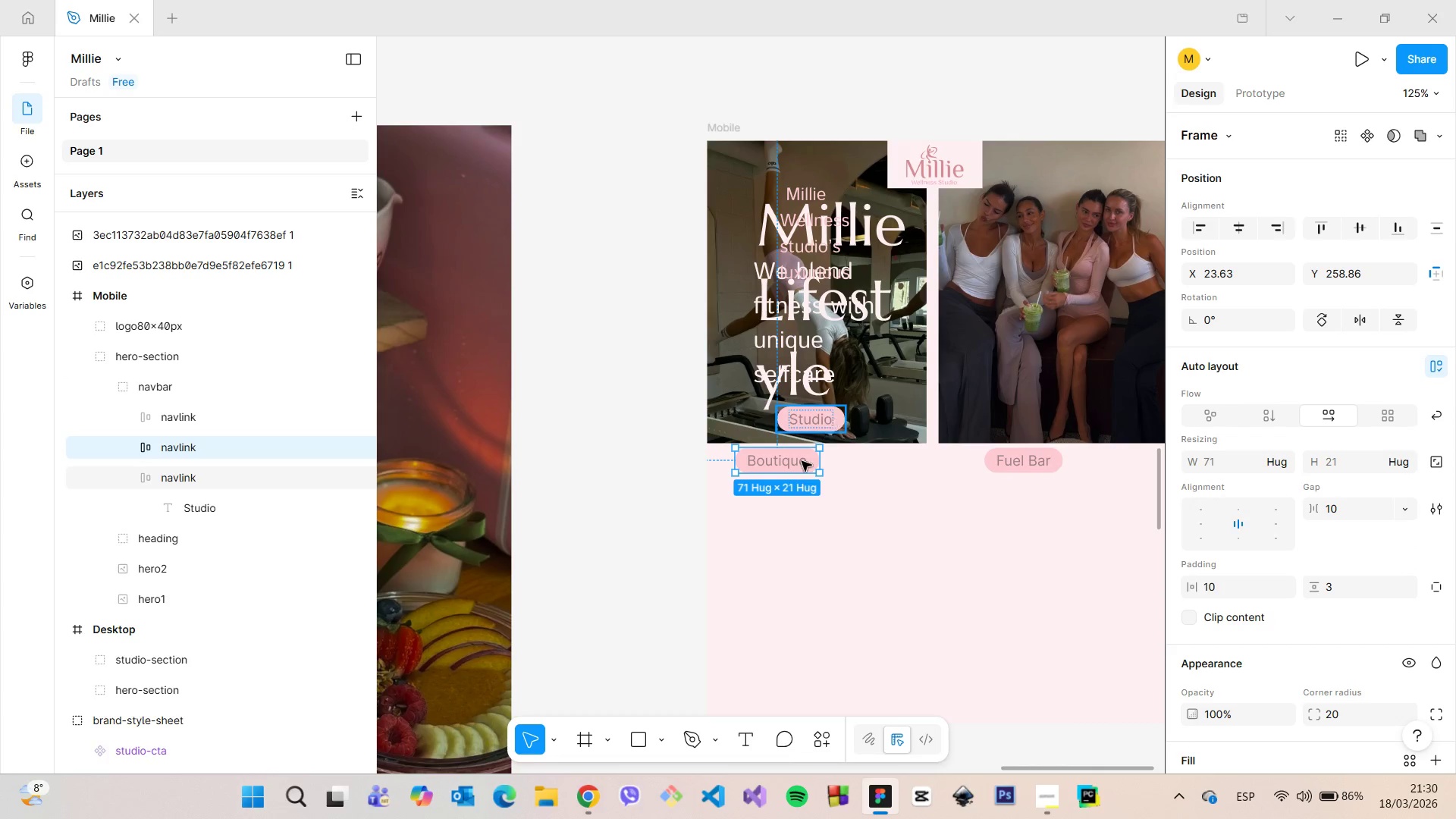 
left_click_drag(start_coordinate=[781, 474], to_coordinate=[827, 484])
 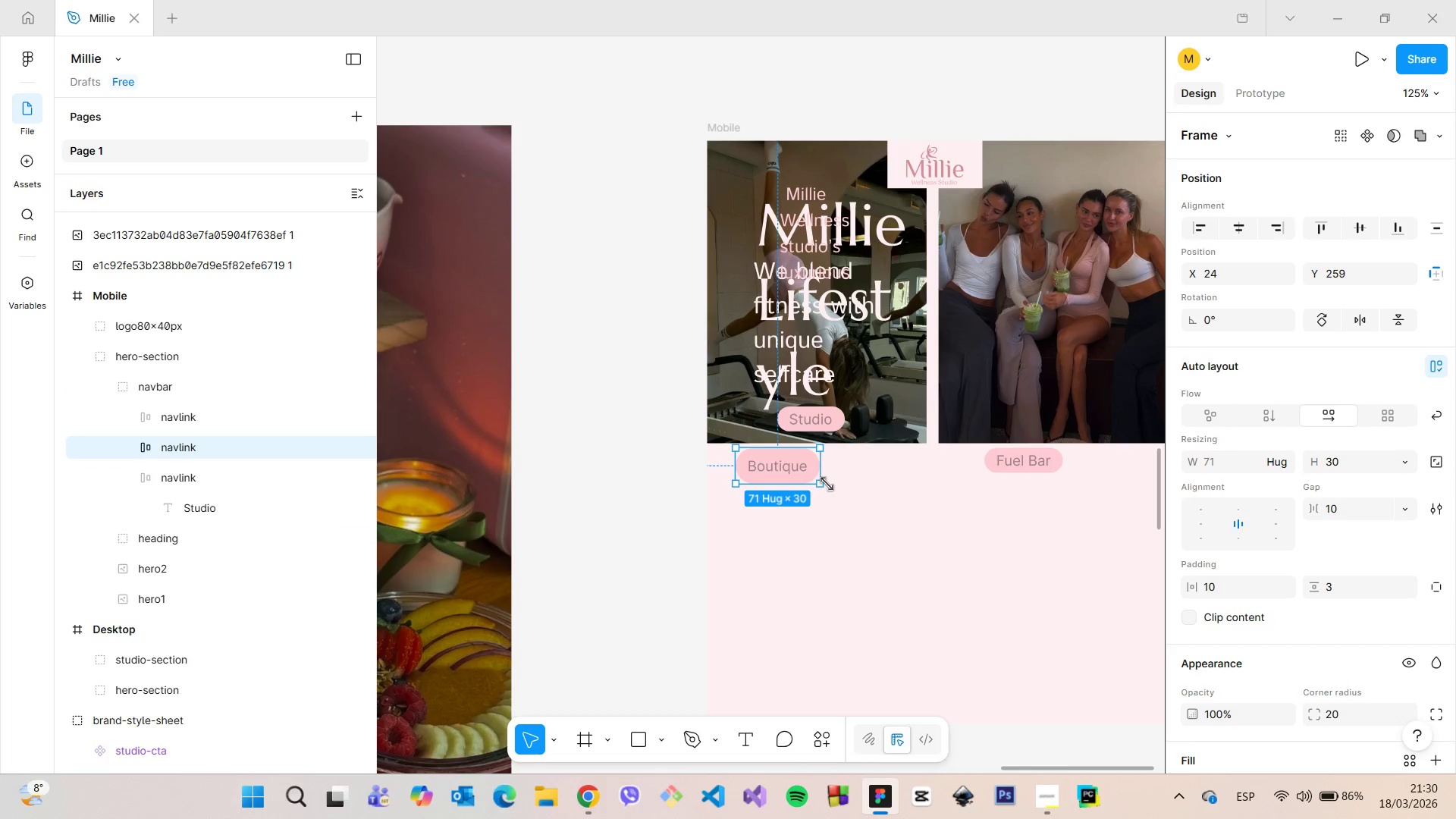 
key(Control+Z)
 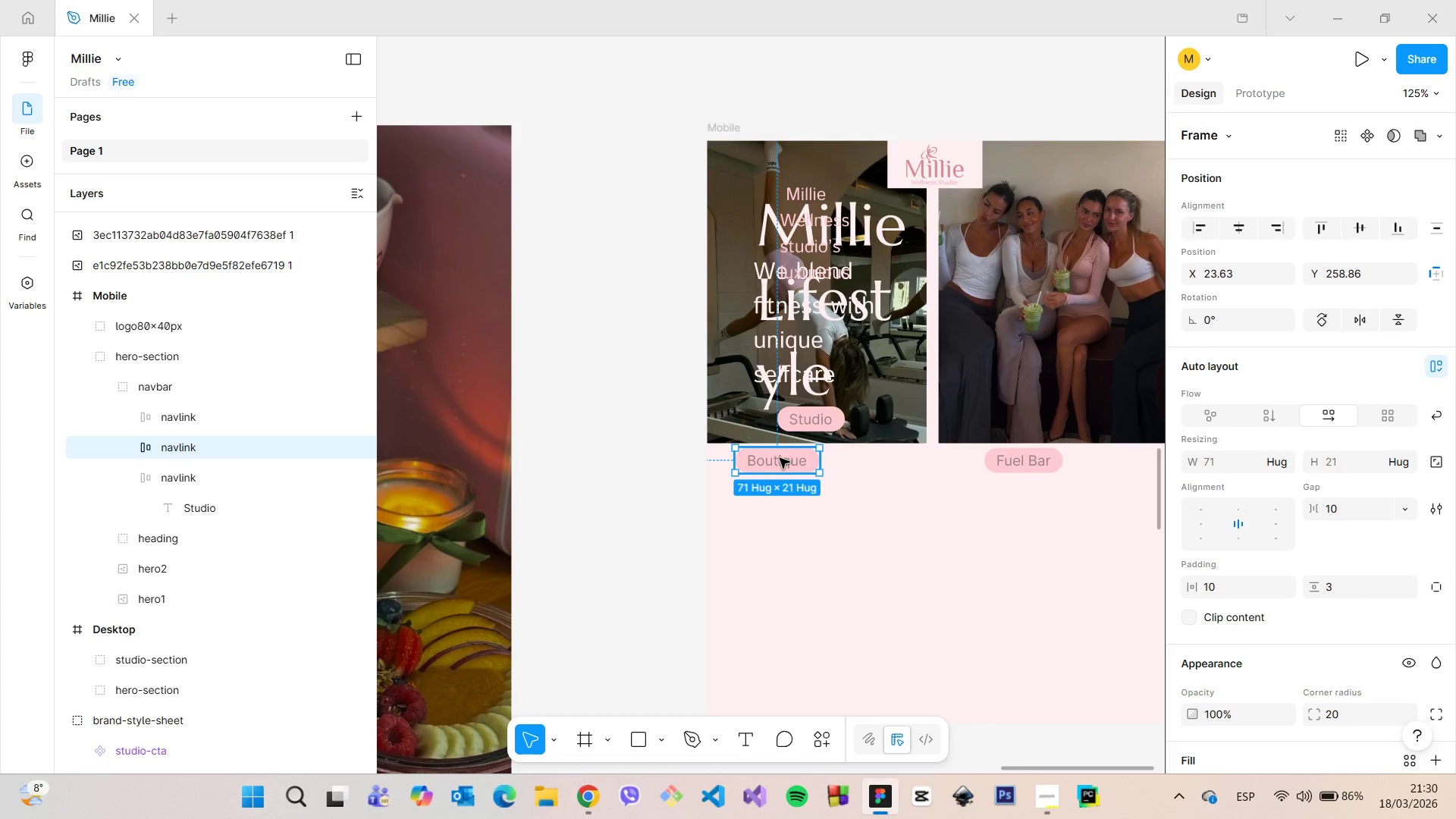 
left_click_drag(start_coordinate=[780, 458], to_coordinate=[813, 417])
 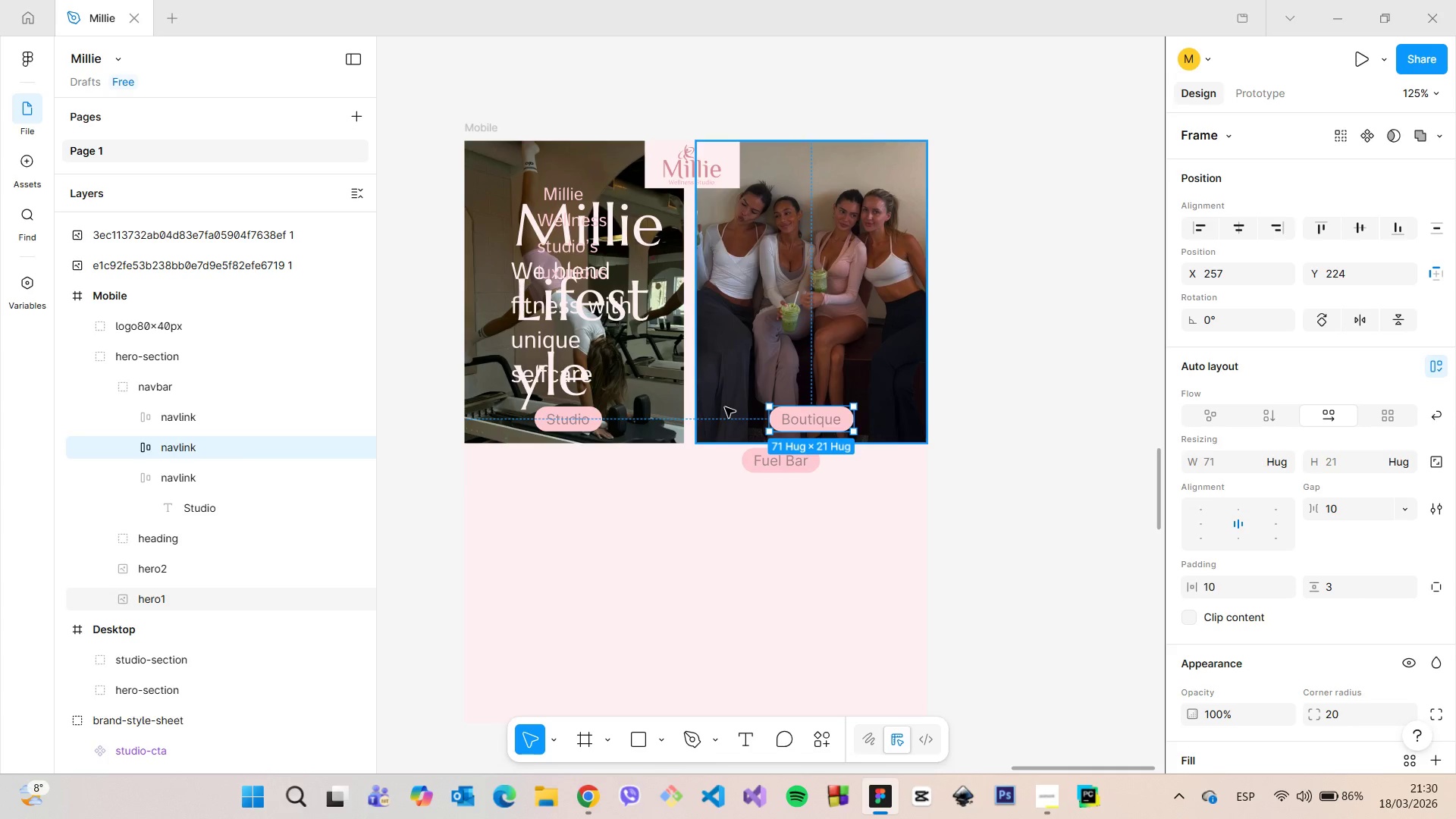 
hold_key(key=AltLeft, duration=1.49)
 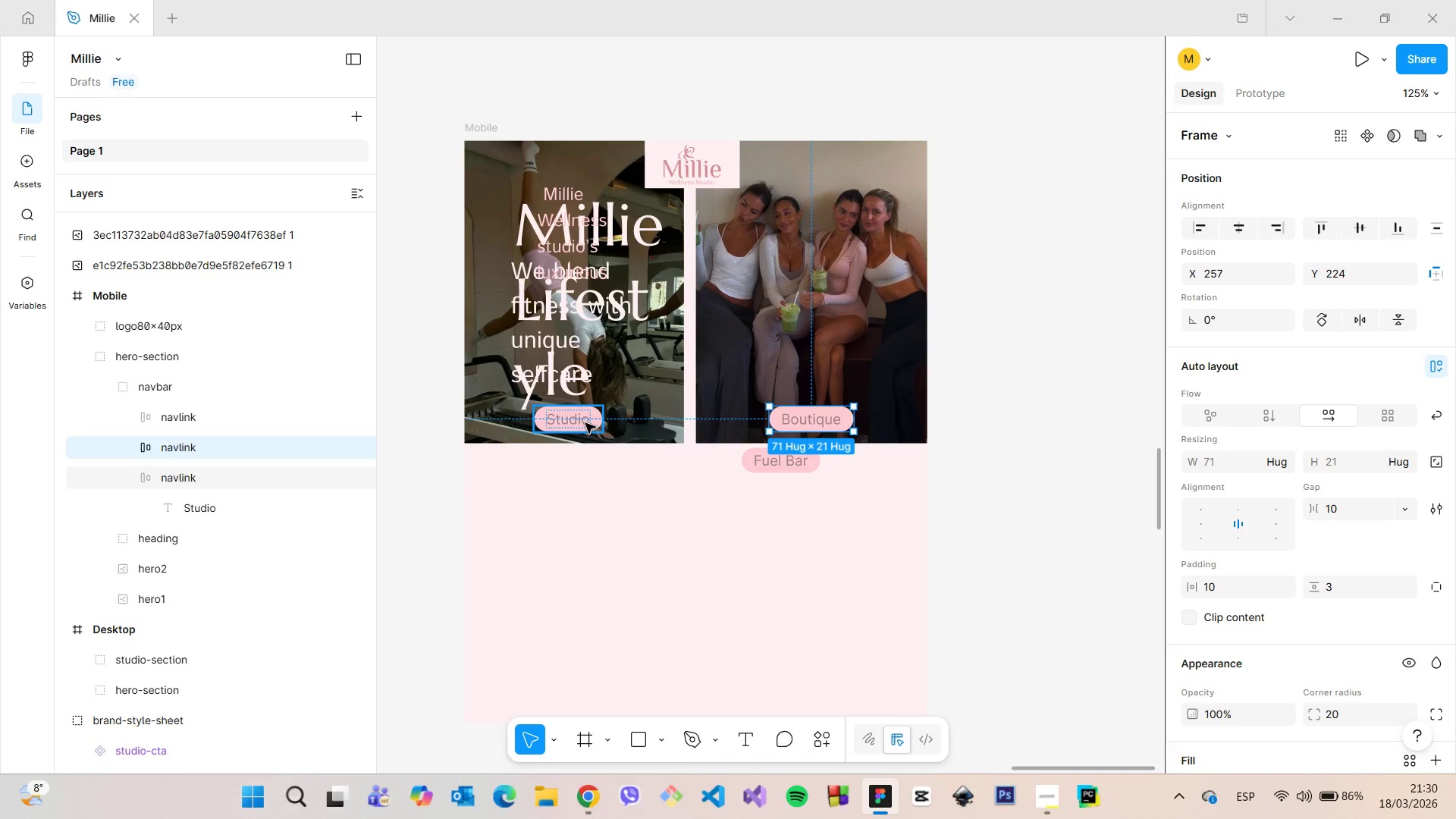 
left_click([585, 423])
 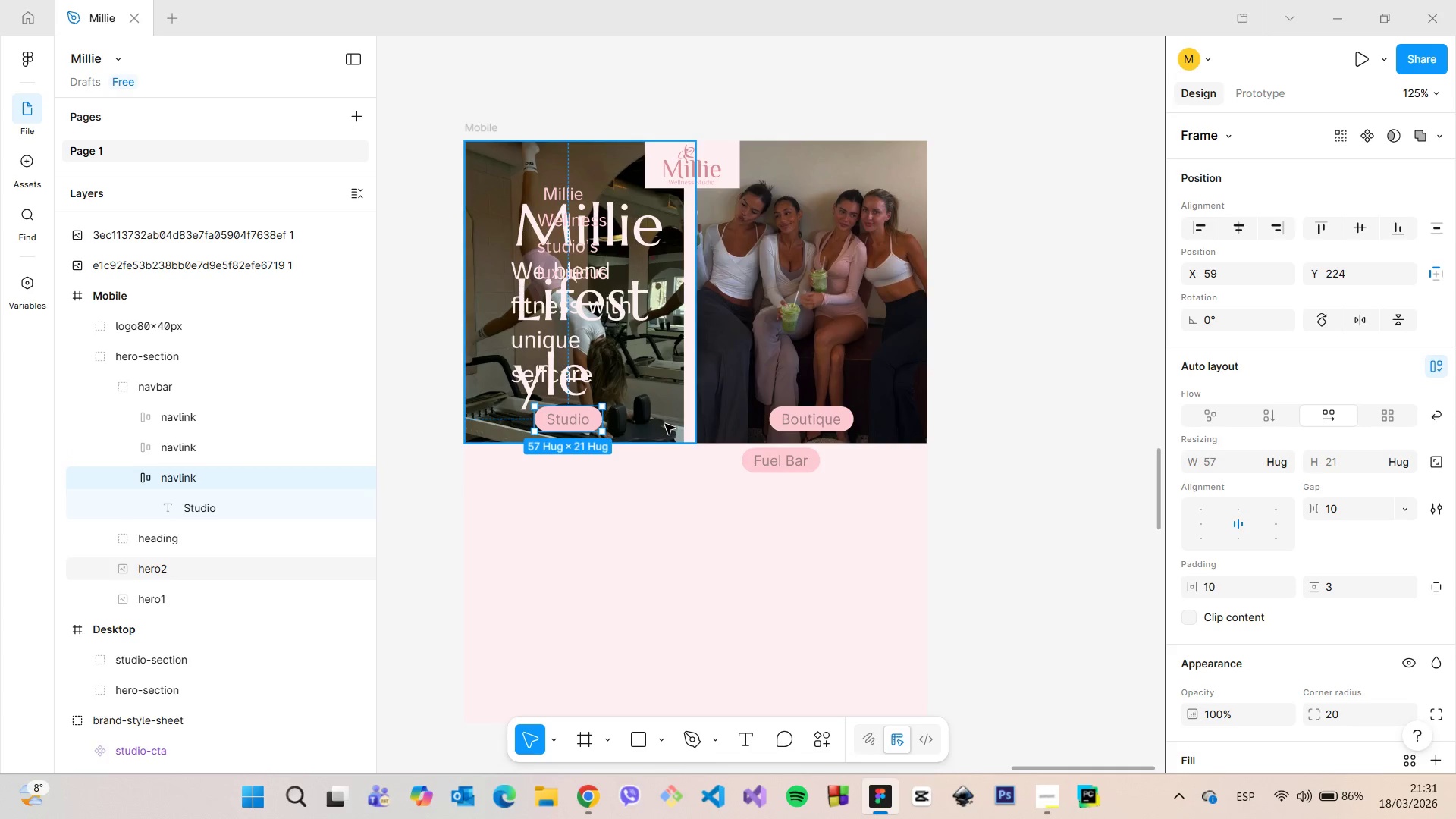 
hold_key(key=AltLeft, duration=0.89)
 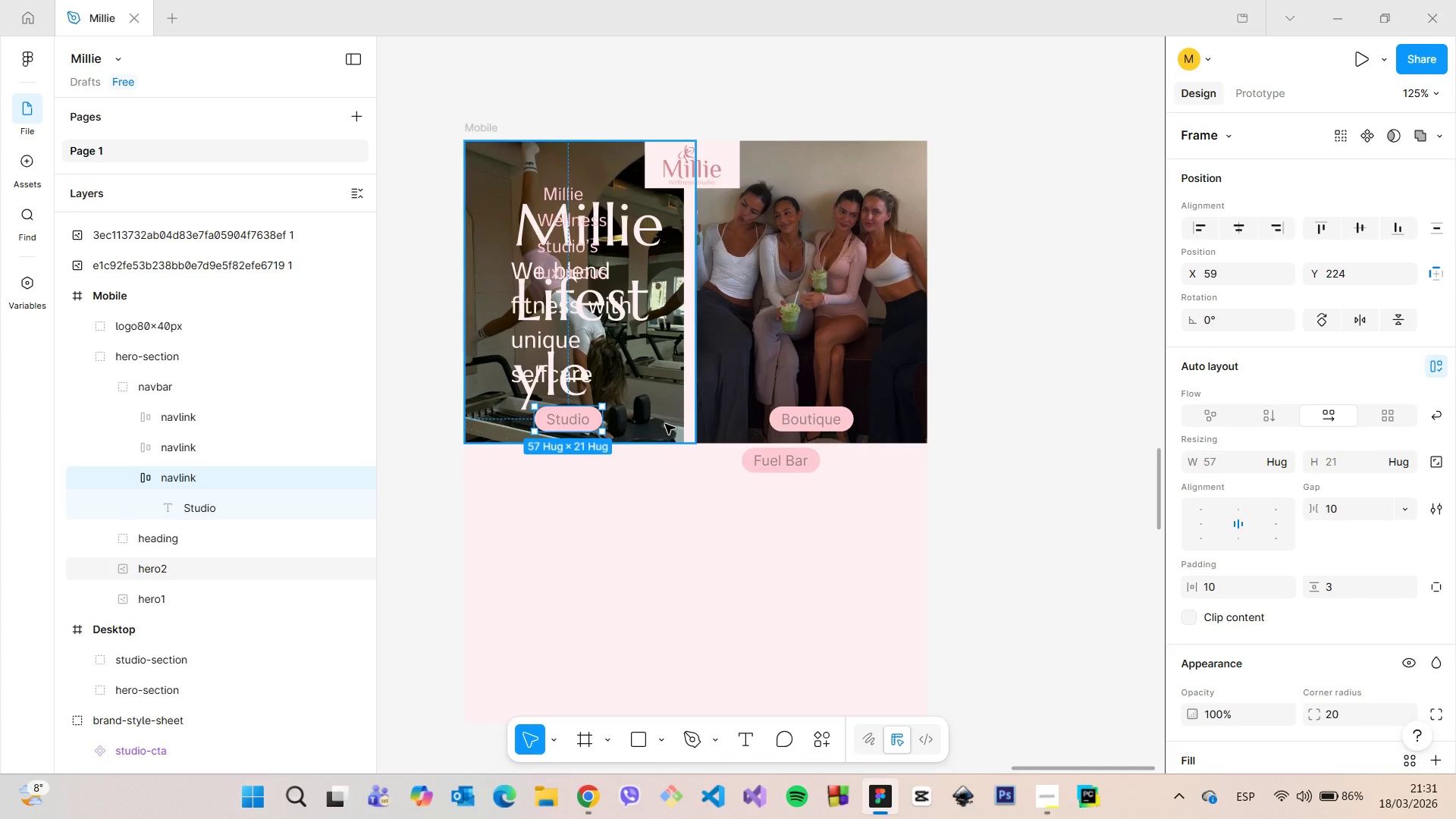 
scroll: coordinate [665, 424], scroll_direction: down, amount: 3.0
 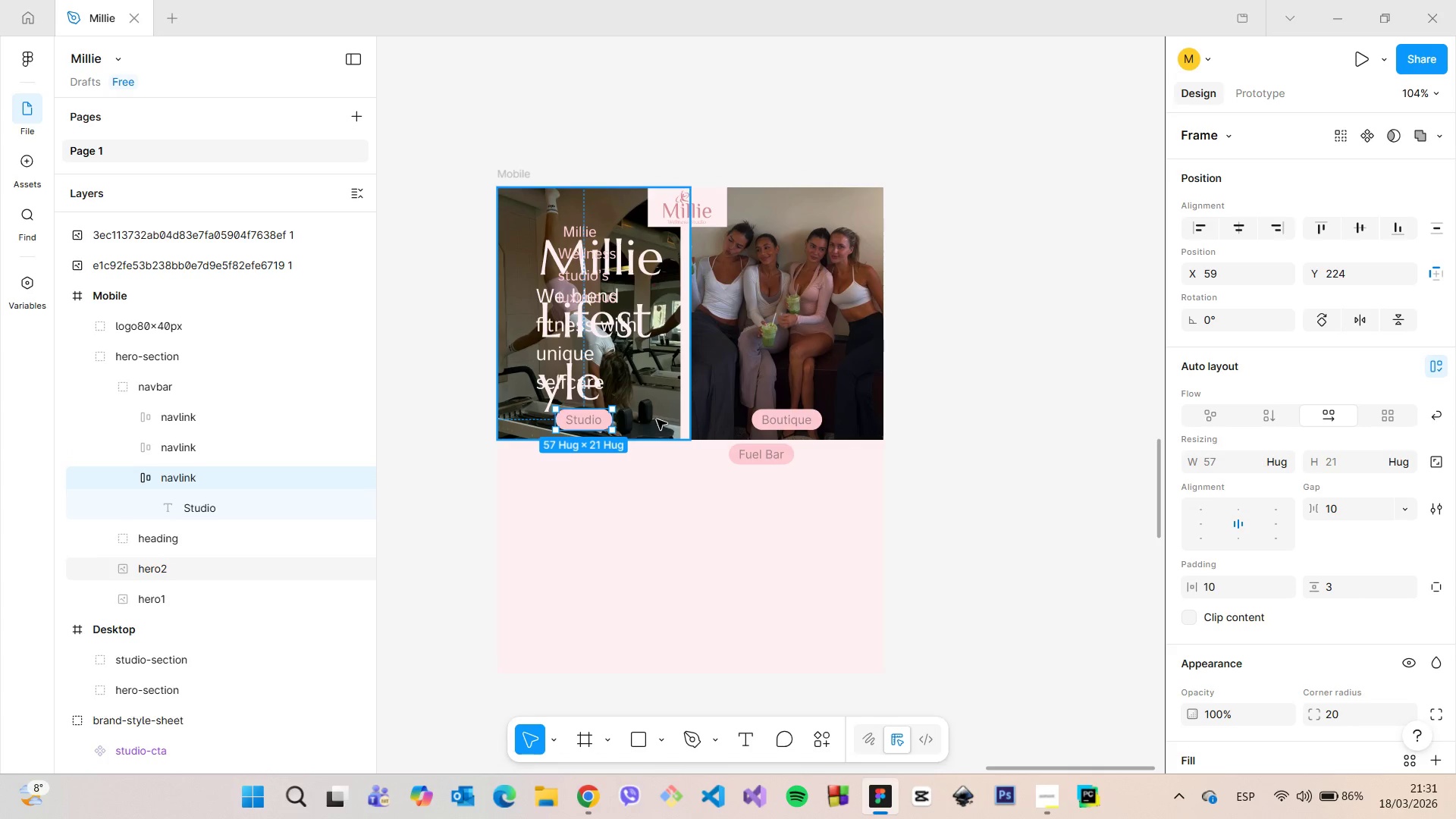 
hold_key(key=AltLeft, duration=1.11)
 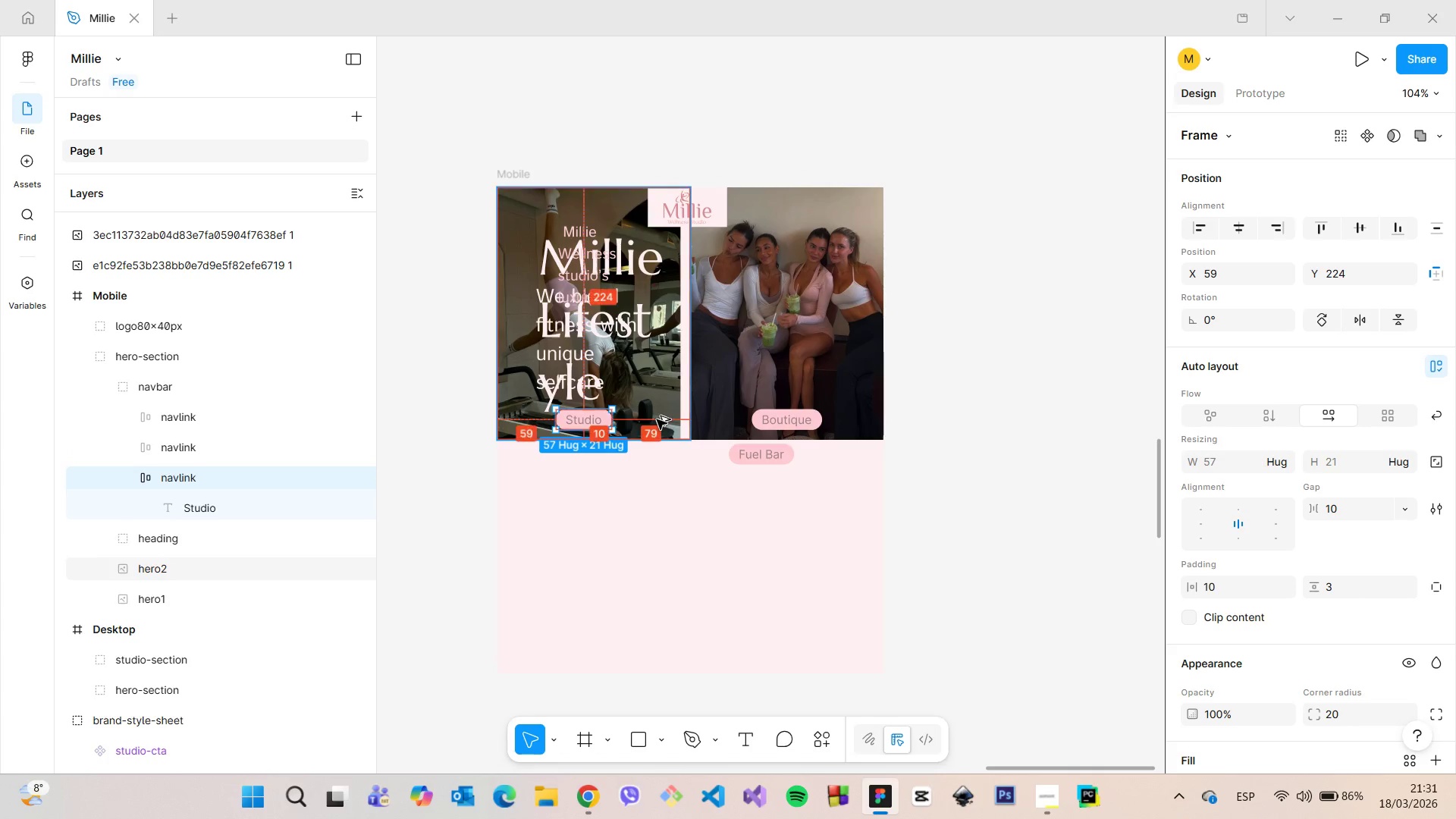 
hold_key(key=AltLeft, duration=0.56)
 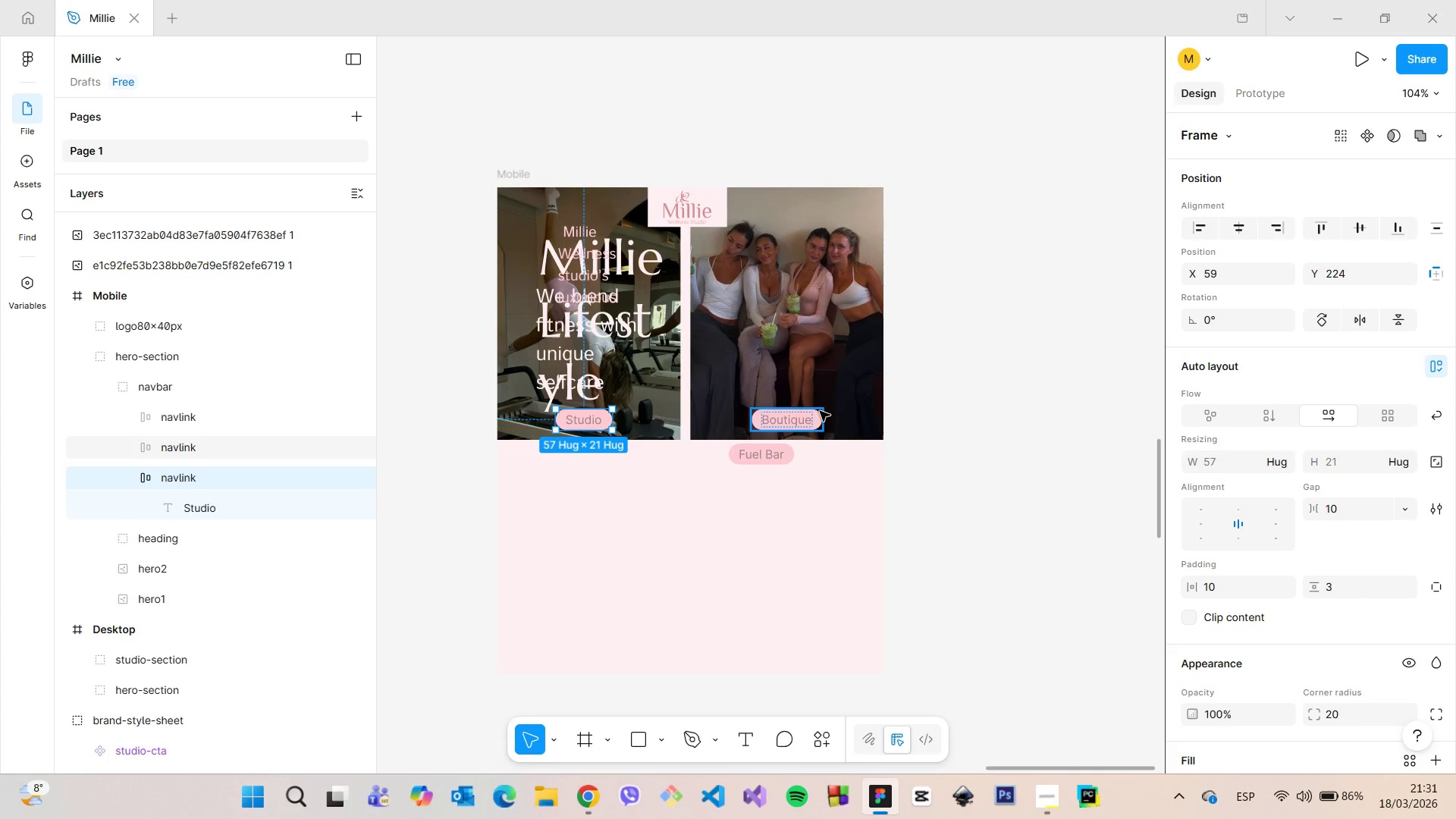 
left_click([820, 411])
 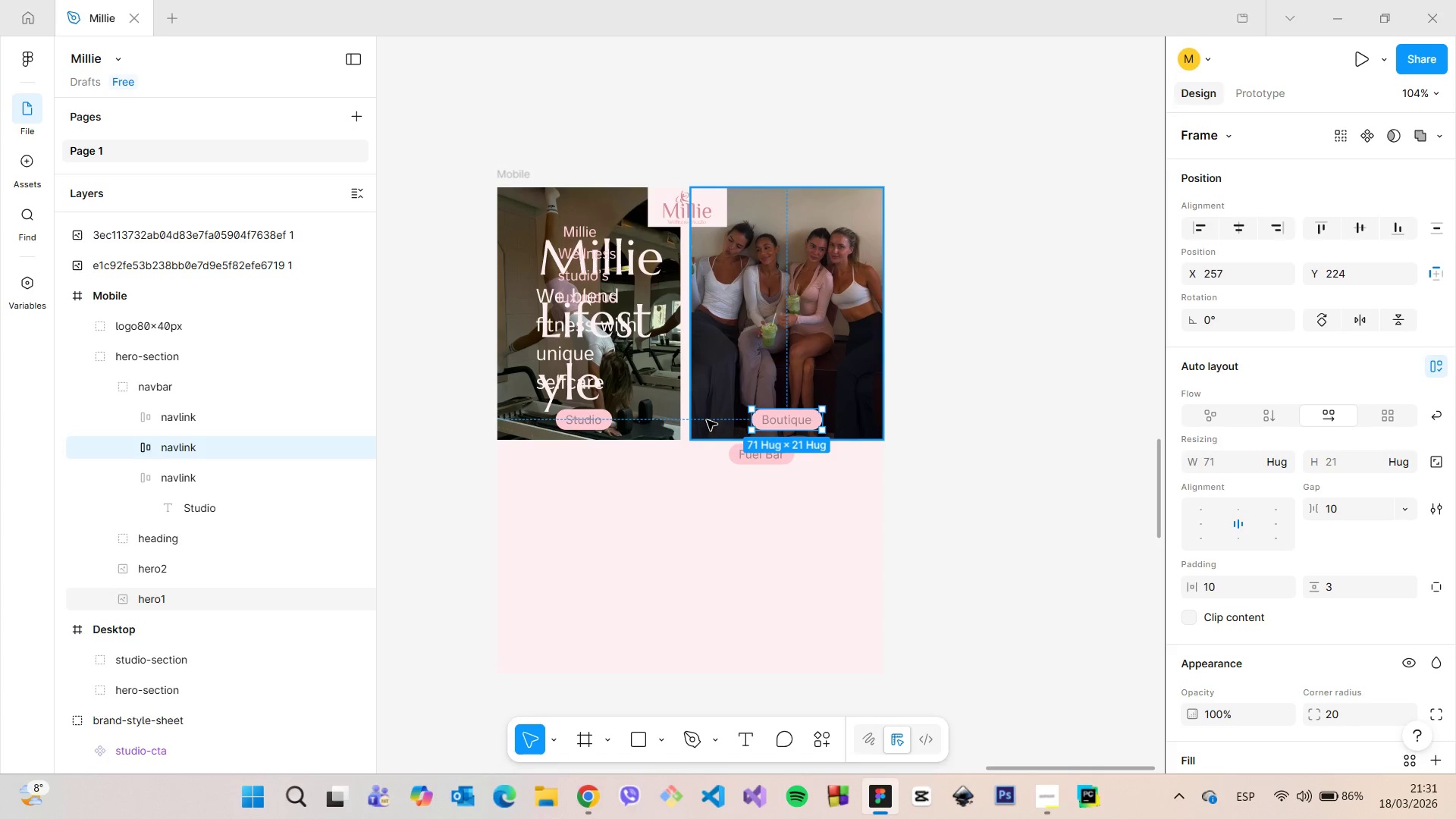 
hold_key(key=AltLeft, duration=0.8)
 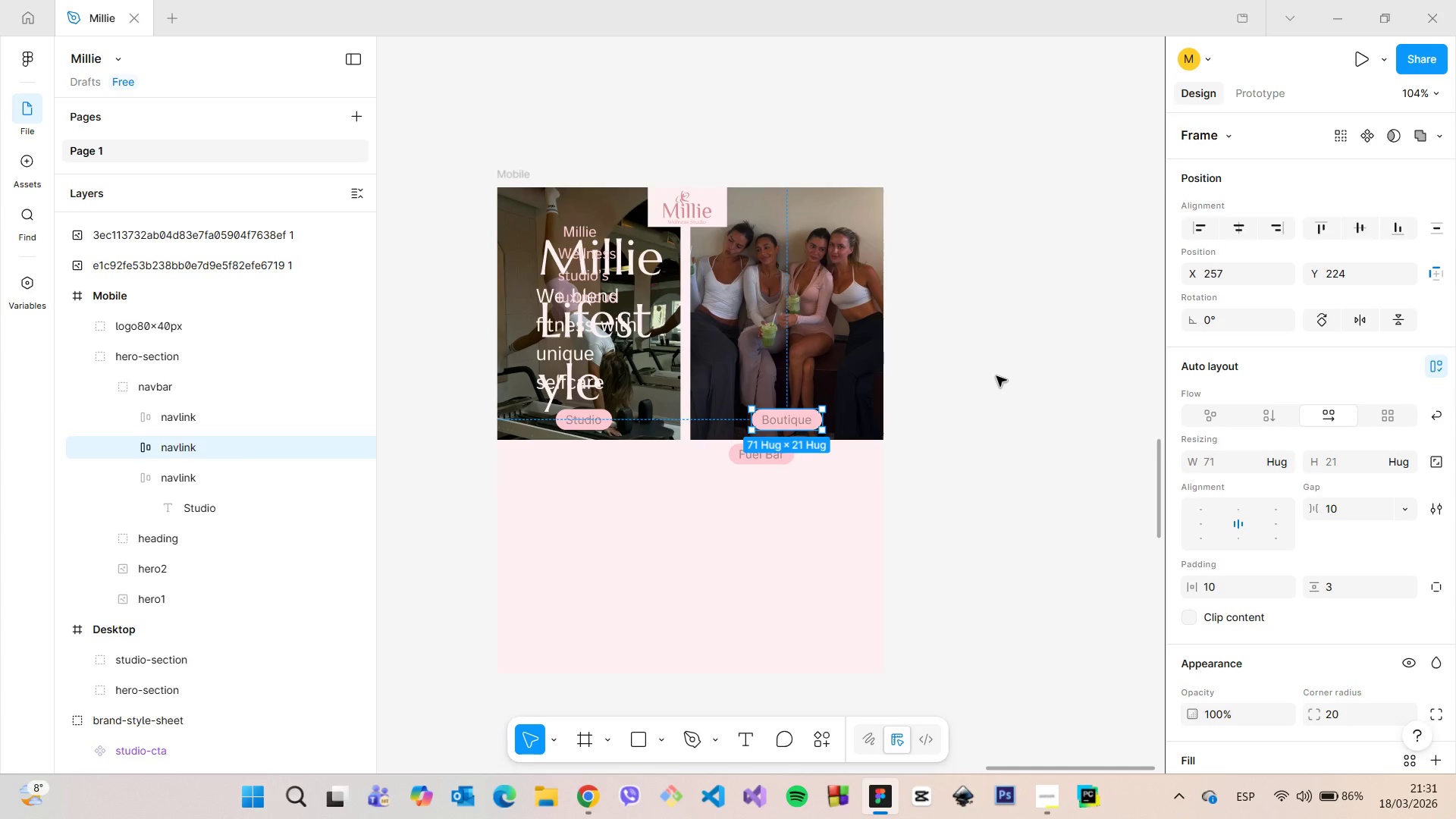 
left_click([996, 376])
 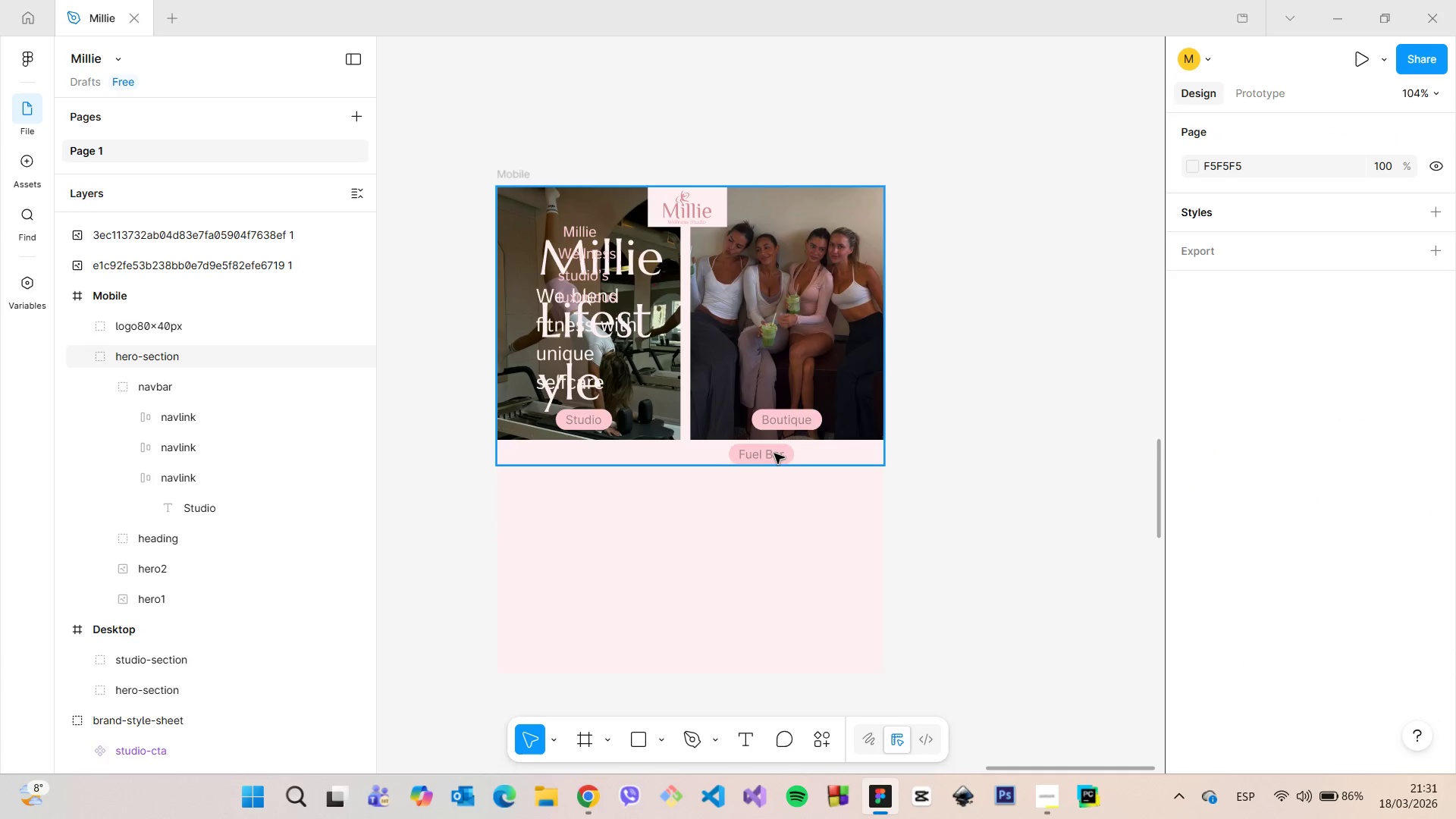 
double_click([774, 453])
 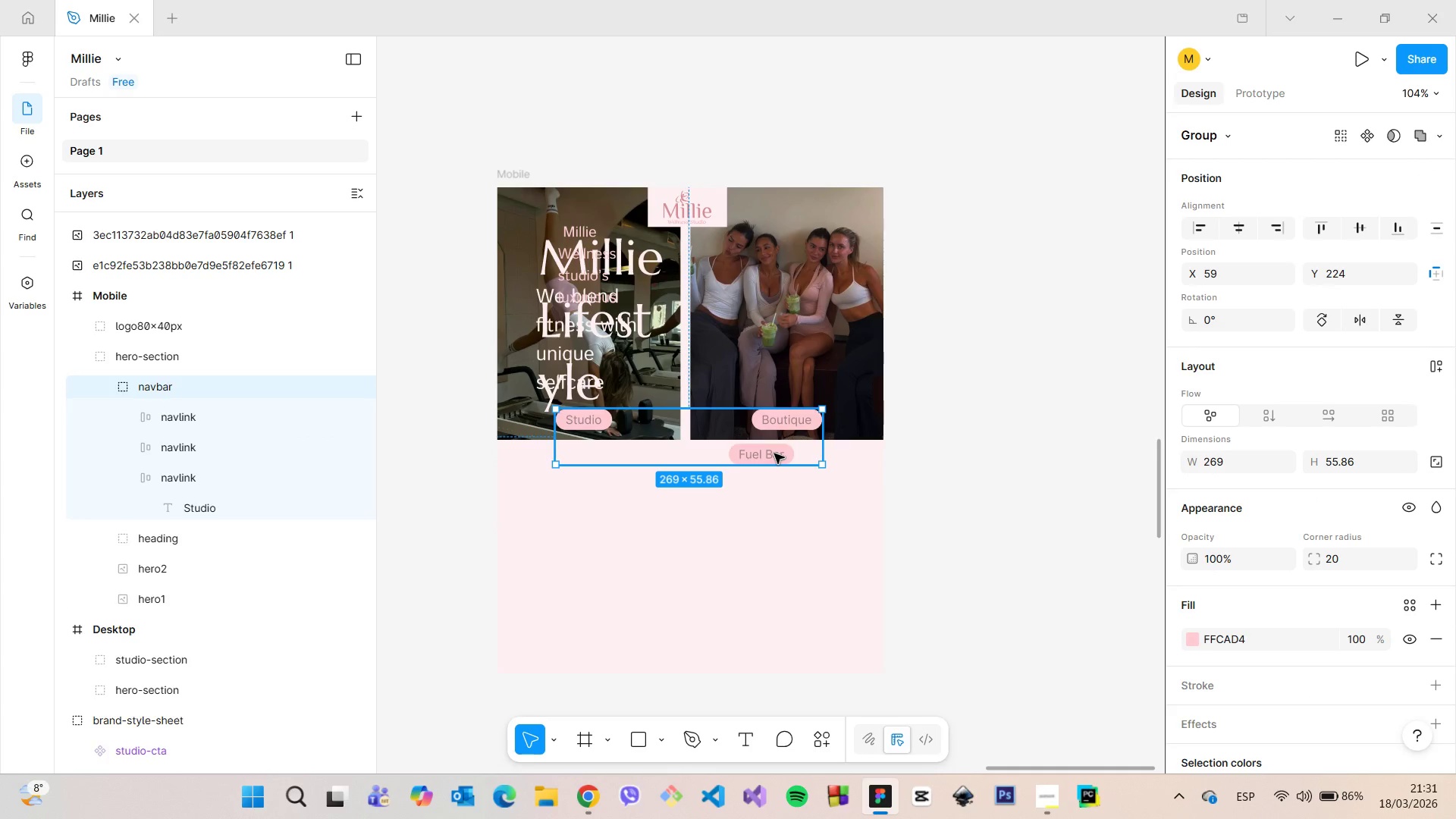 
double_click([774, 453])
 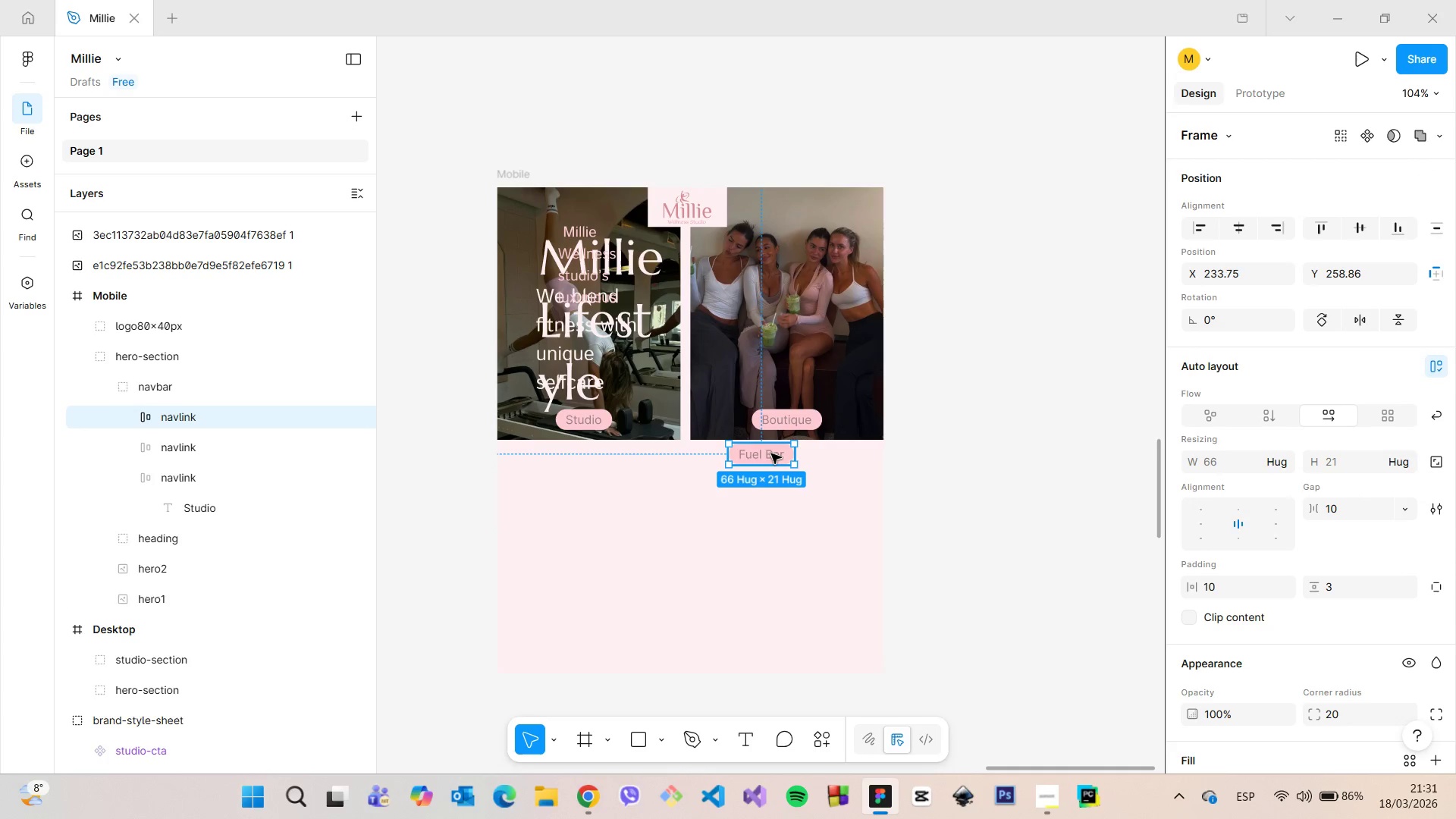 
left_click_drag(start_coordinate=[771, 453], to_coordinate=[695, 464])
 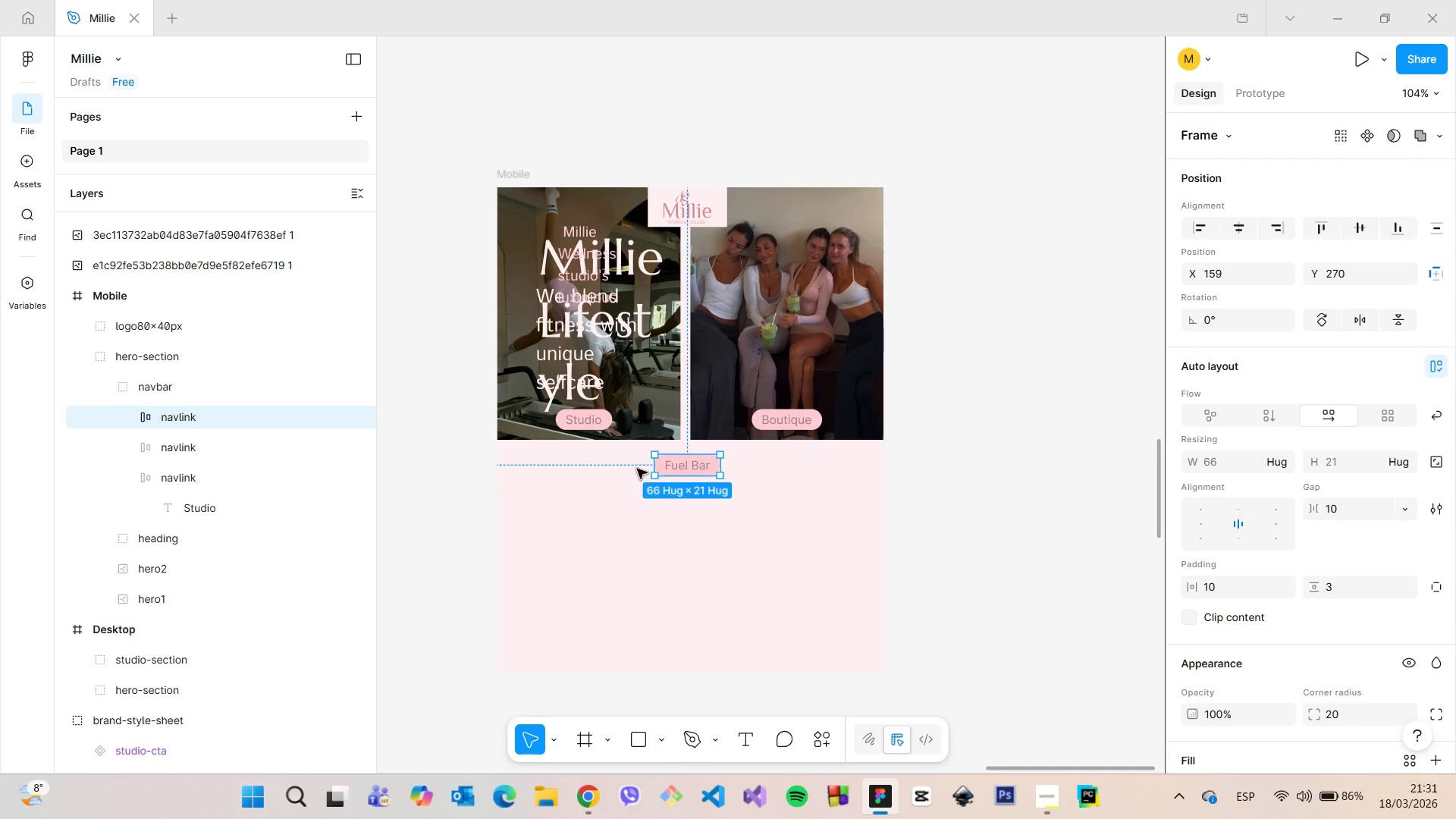 
hold_key(key=AltLeft, duration=1.02)
 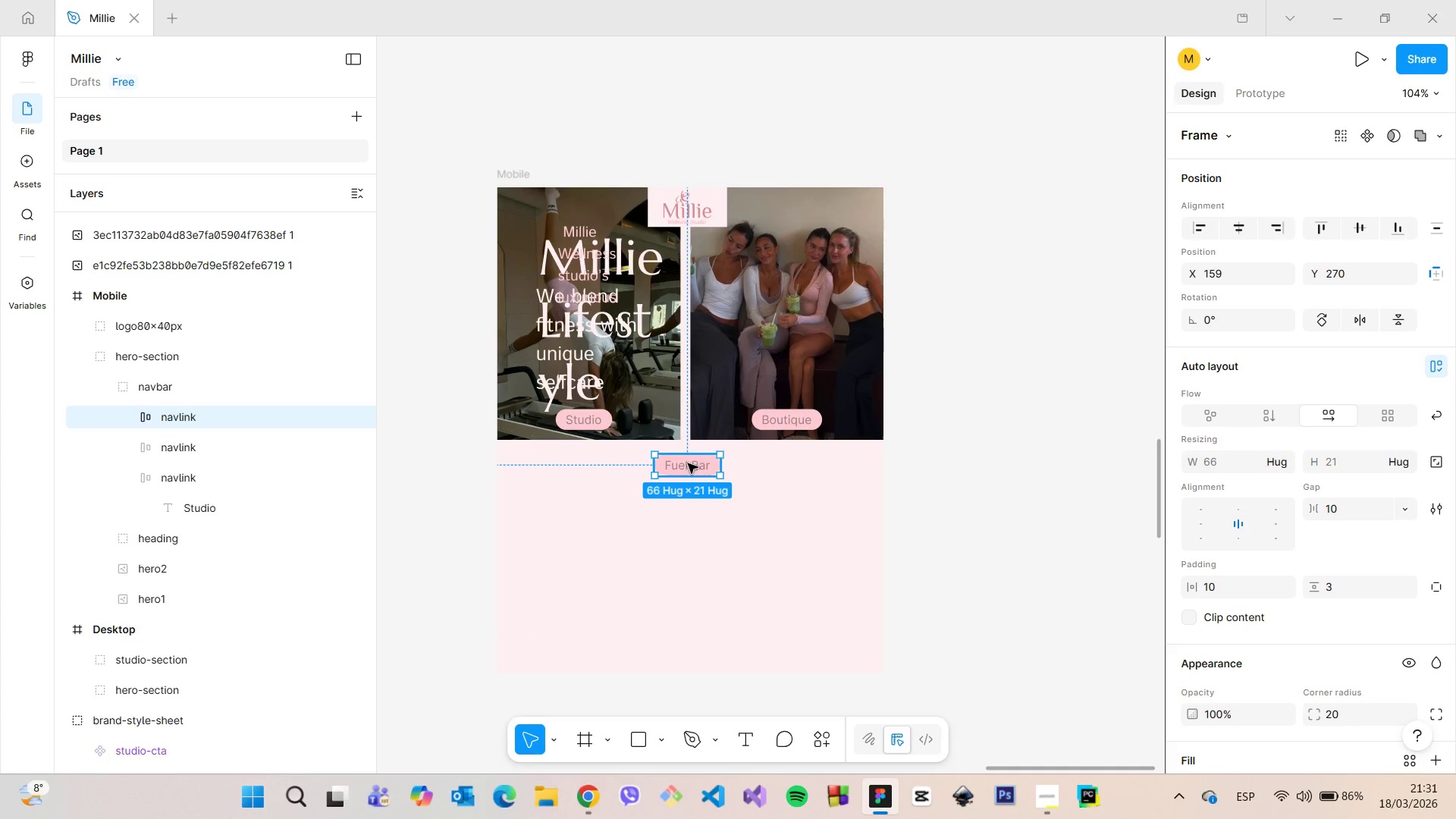 
left_click_drag(start_coordinate=[688, 463], to_coordinate=[684, 463])
 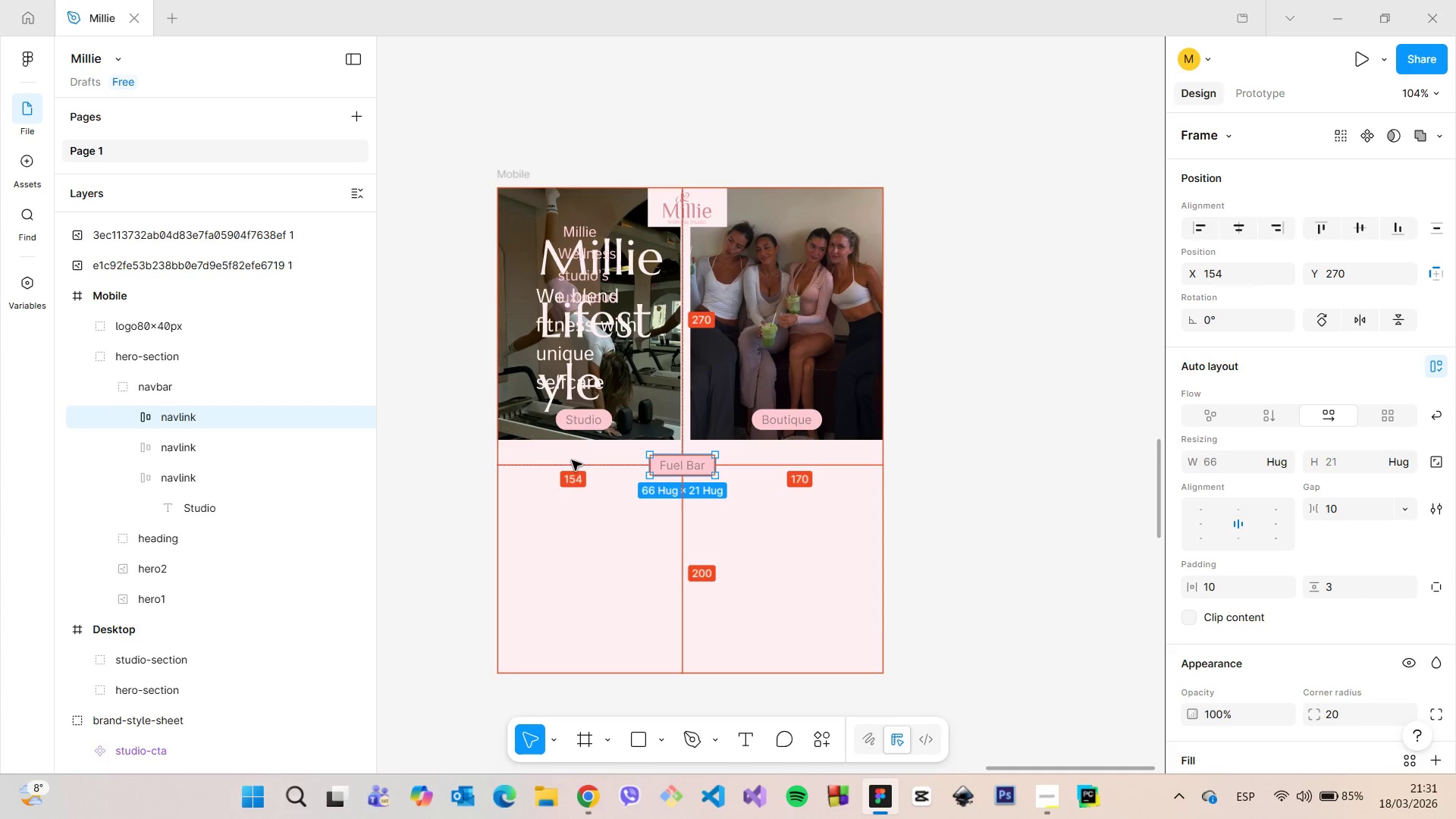 
hold_key(key=AltLeft, duration=0.92)
 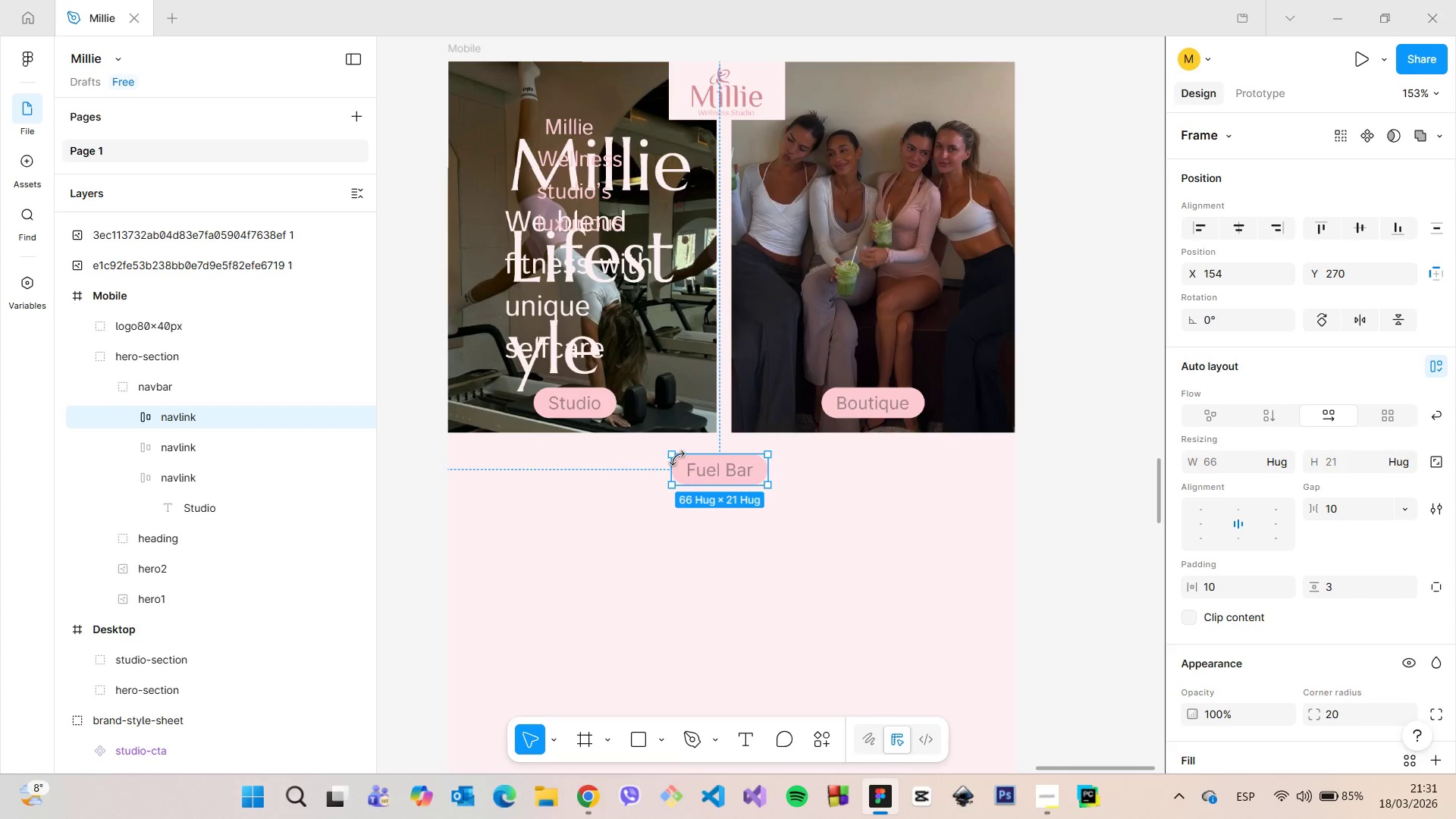 
hold_key(key=AltLeft, duration=3.14)
scroll: coordinate [604, 456], scroll_direction: up, amount: 4.0
 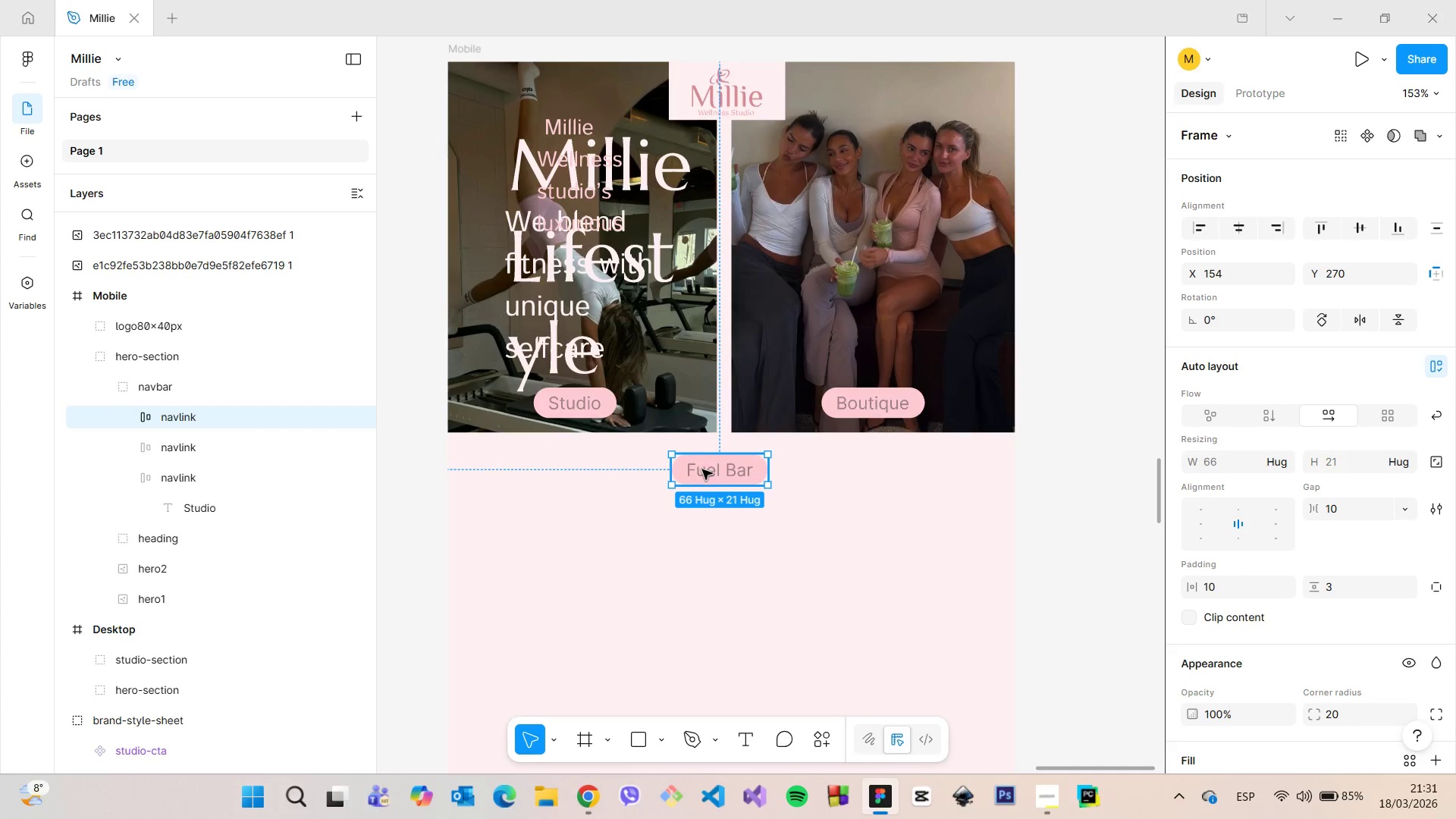 
left_click_drag(start_coordinate=[702, 469], to_coordinate=[713, 469])
 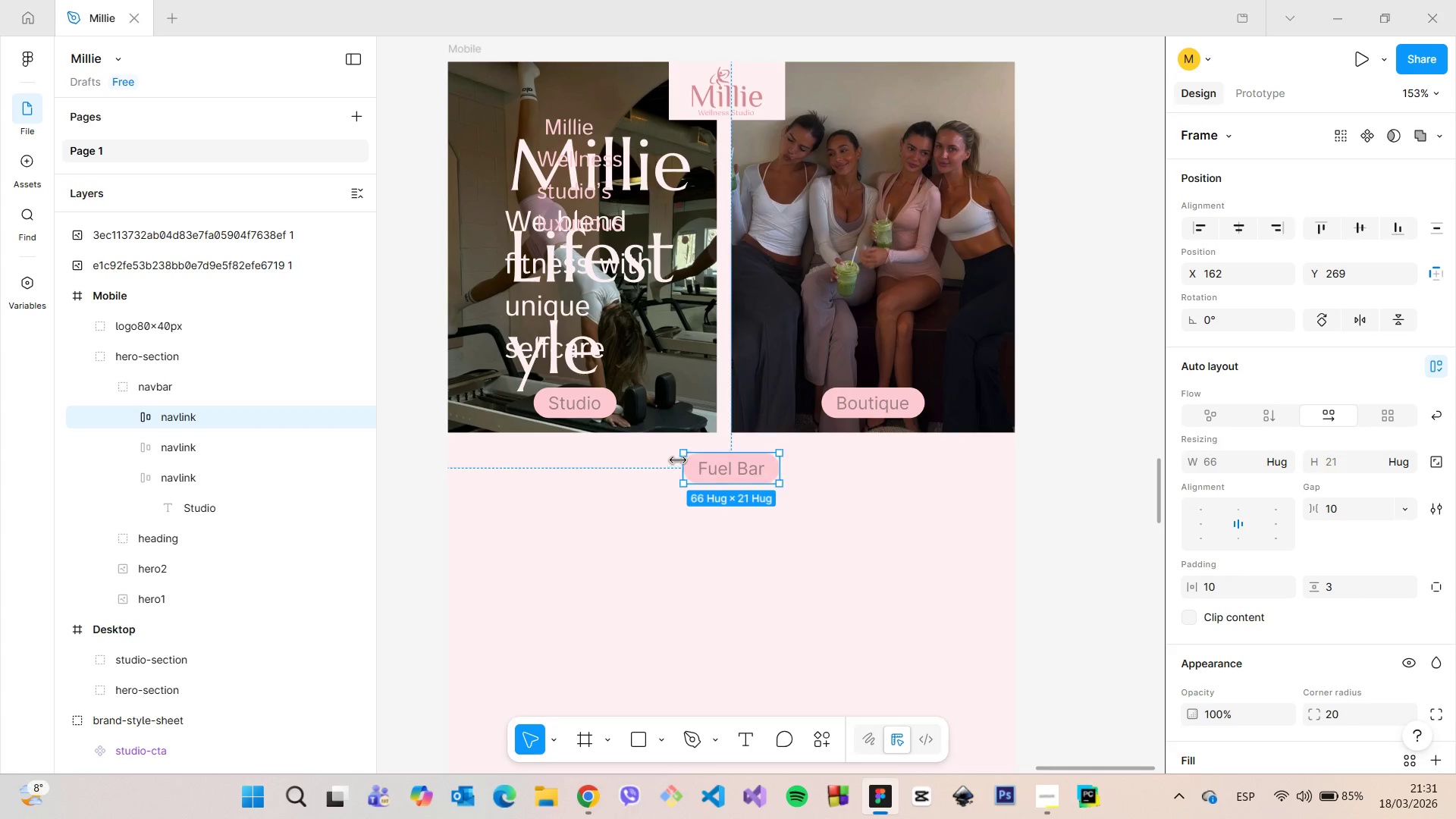 
hold_key(key=AltLeft, duration=1.01)
 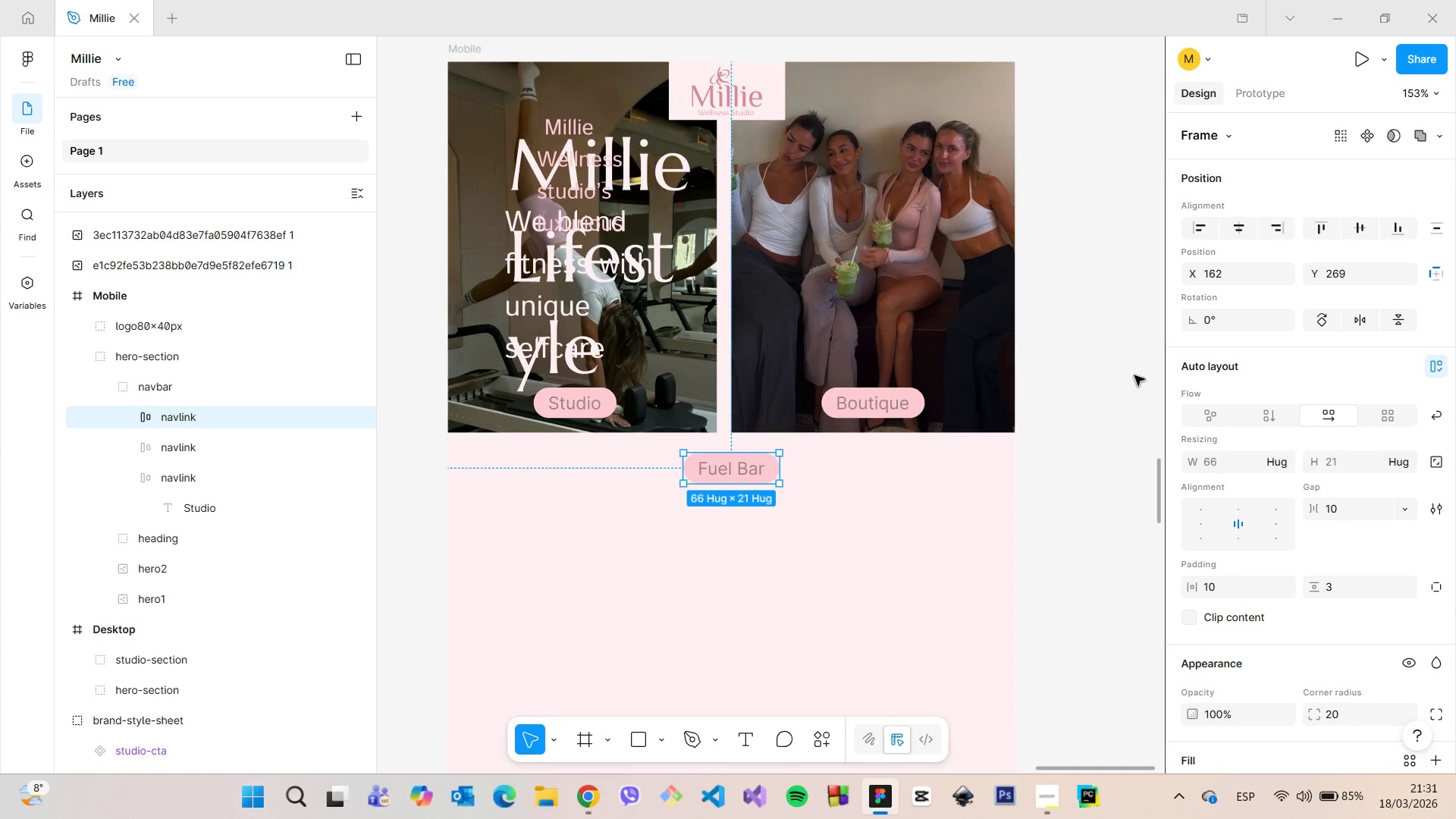 
left_click([1122, 378])
 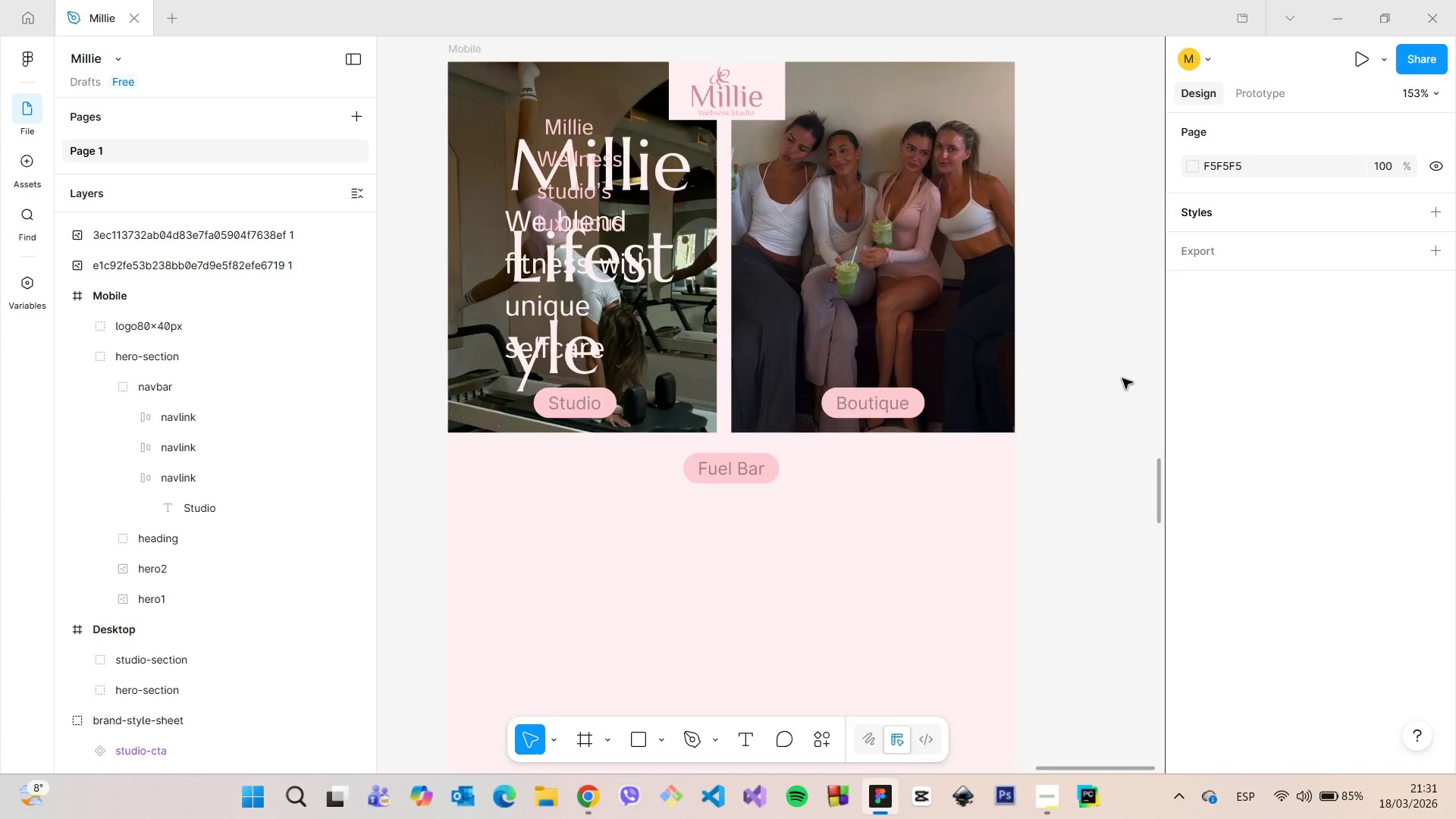 
scroll: coordinate [1122, 378], scroll_direction: down, amount: 13.0
 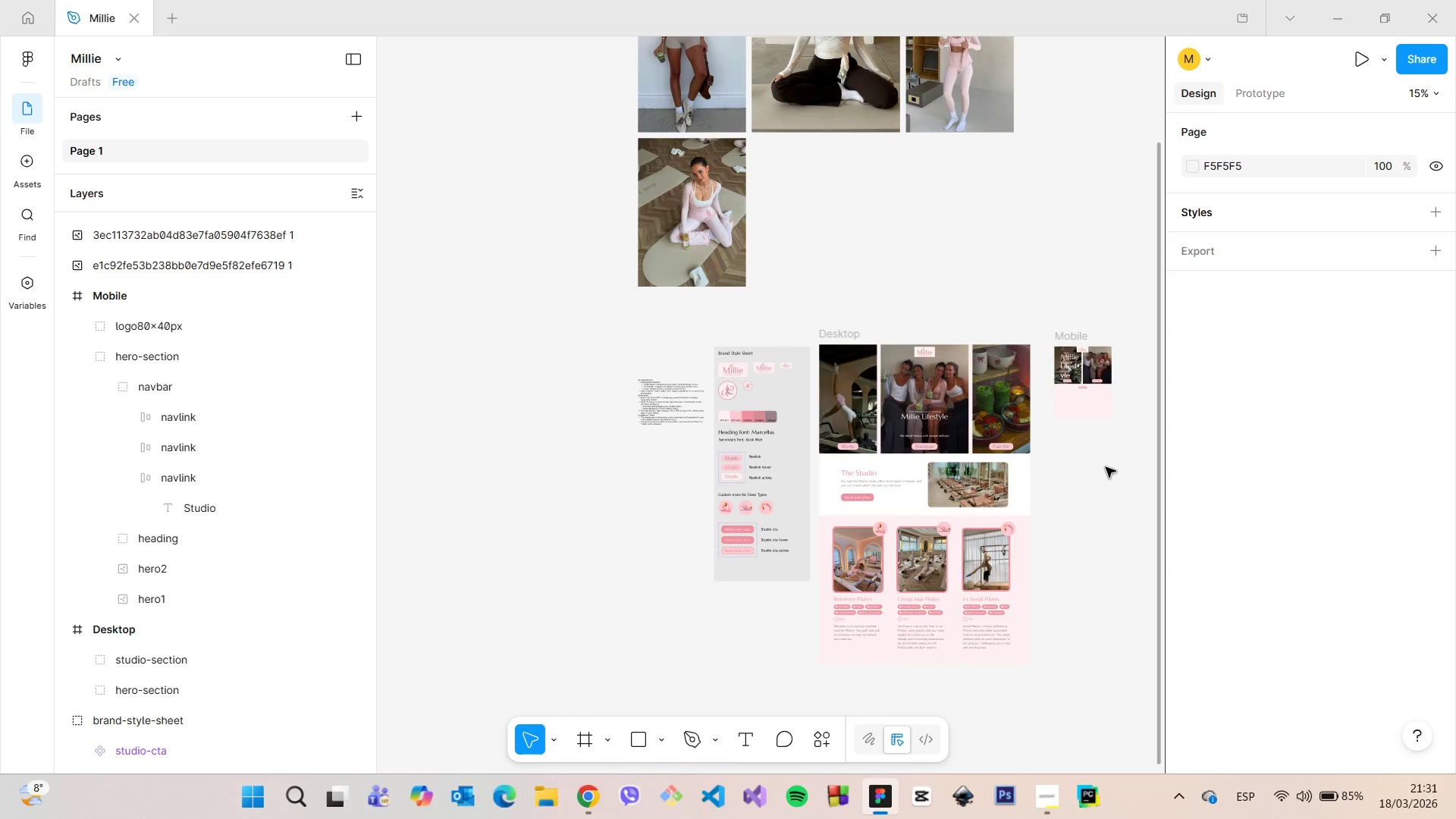 
scroll: coordinate [1145, 251], scroll_direction: up, amount: 10.0
 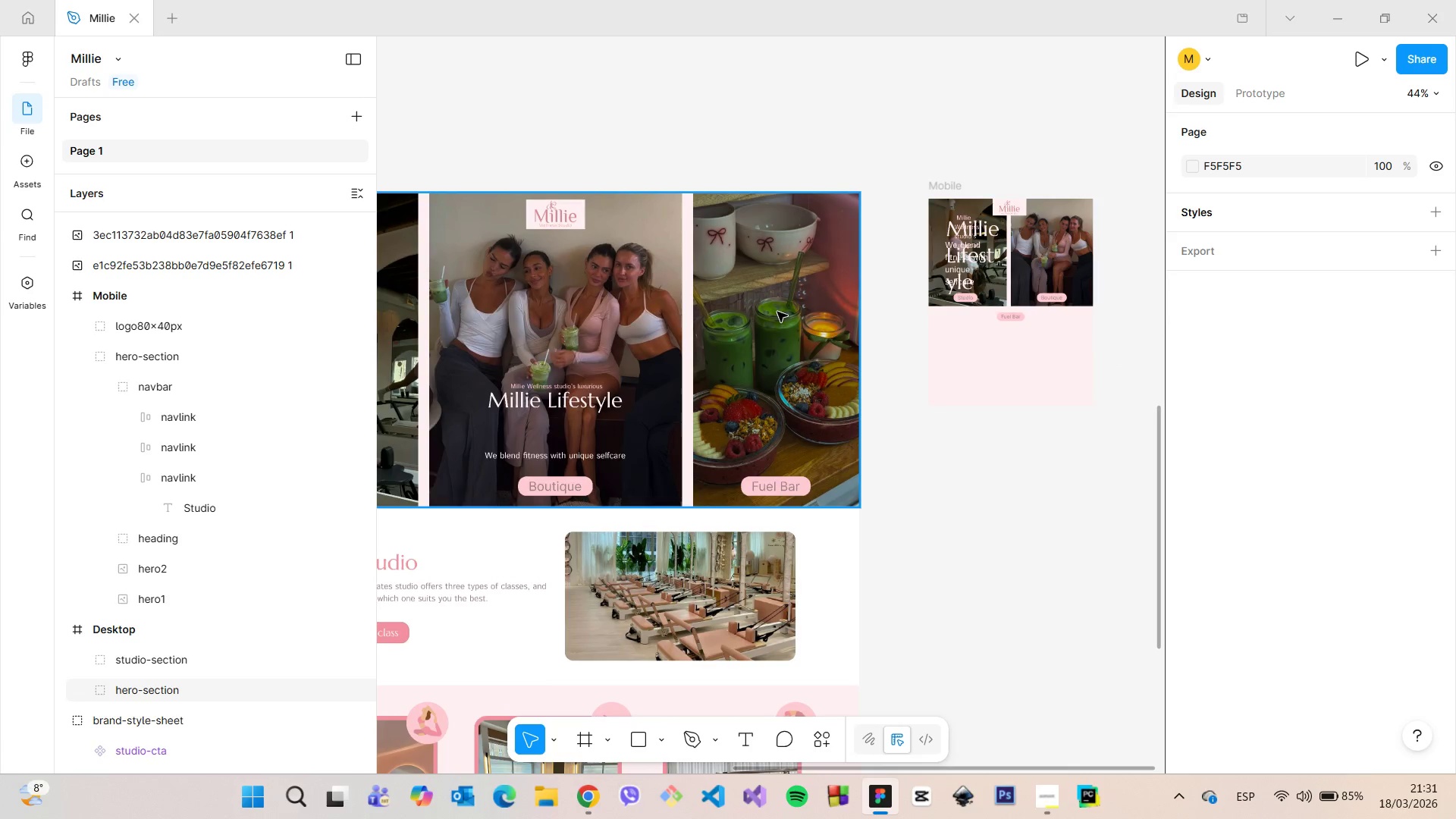 
double_click([777, 312])
 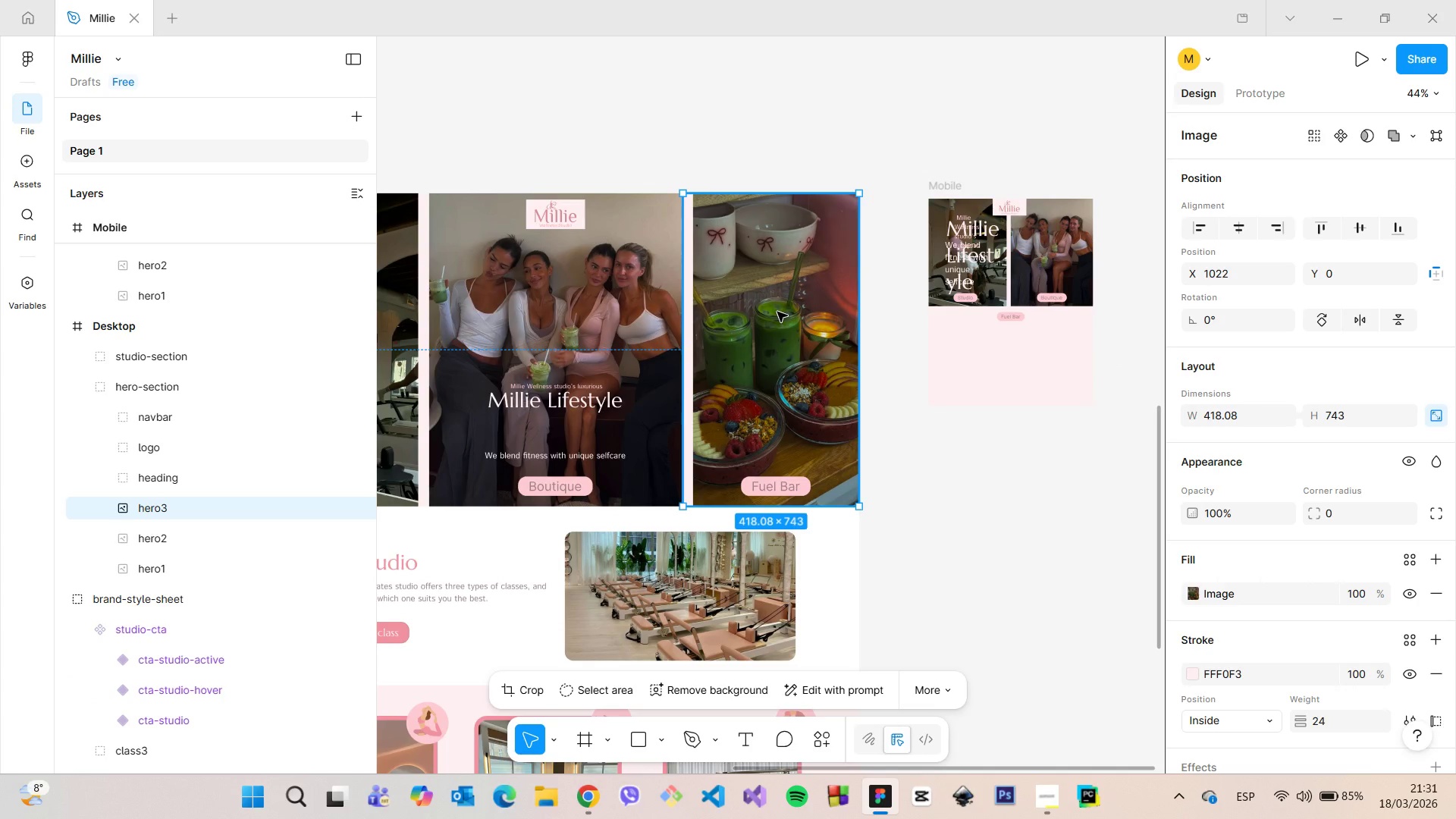 
hold_key(key=AltLeft, duration=1.52)
left_click_drag(start_coordinate=[777, 312], to_coordinate=[1009, 348])
 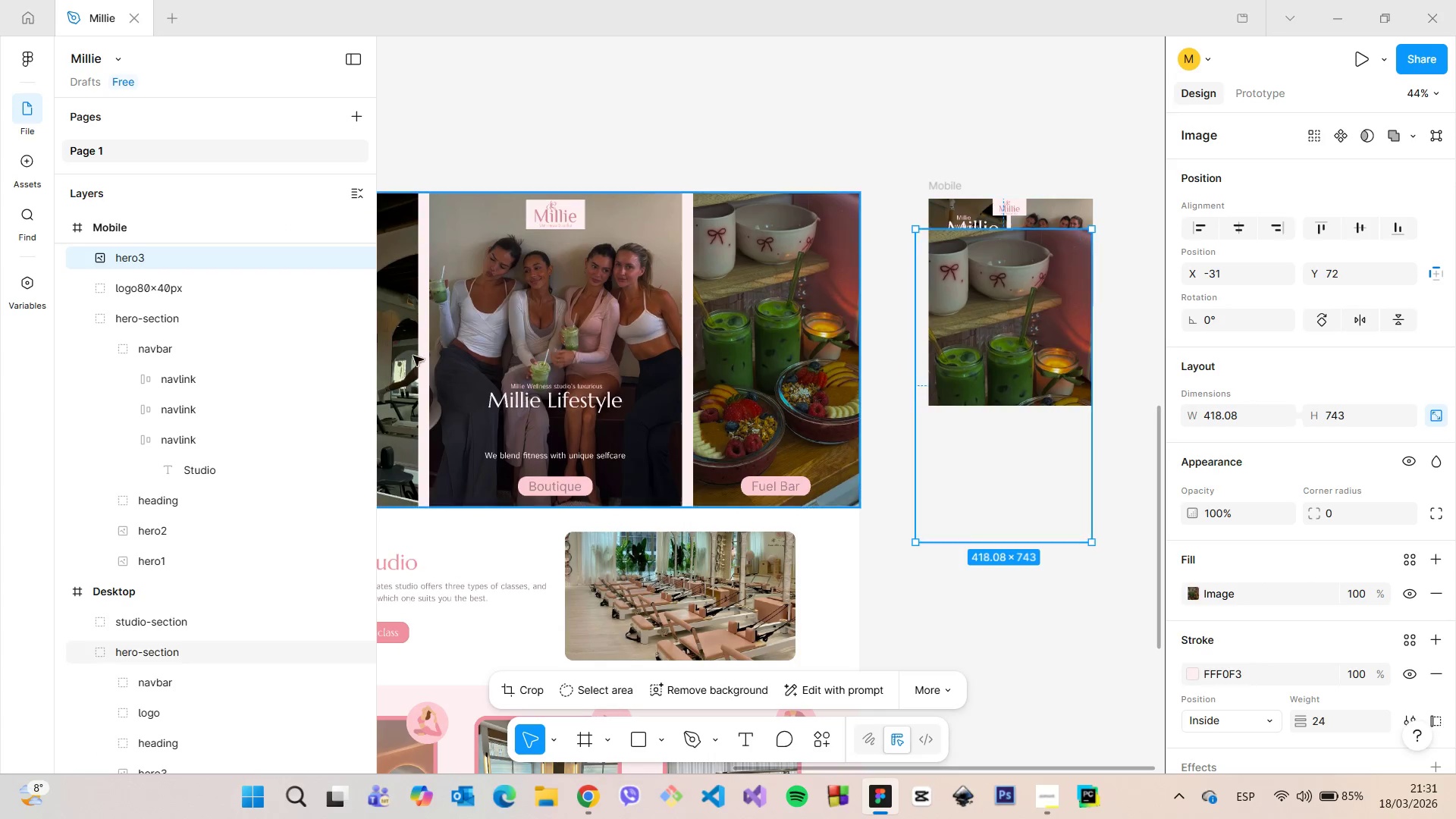 
hold_key(key=AltLeft, duration=0.45)
 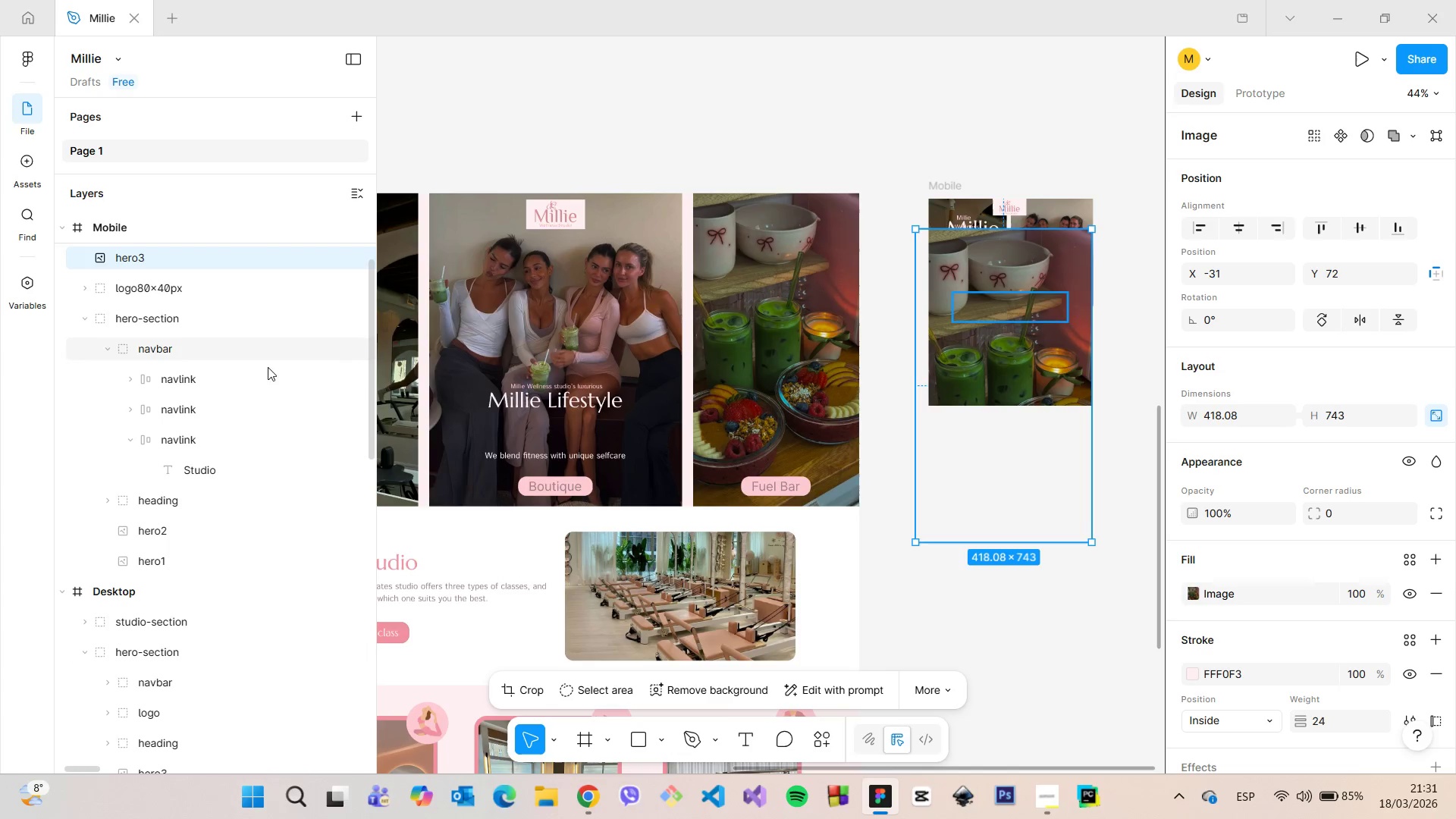 
scroll: coordinate [245, 368], scroll_direction: up, amount: 3.0
 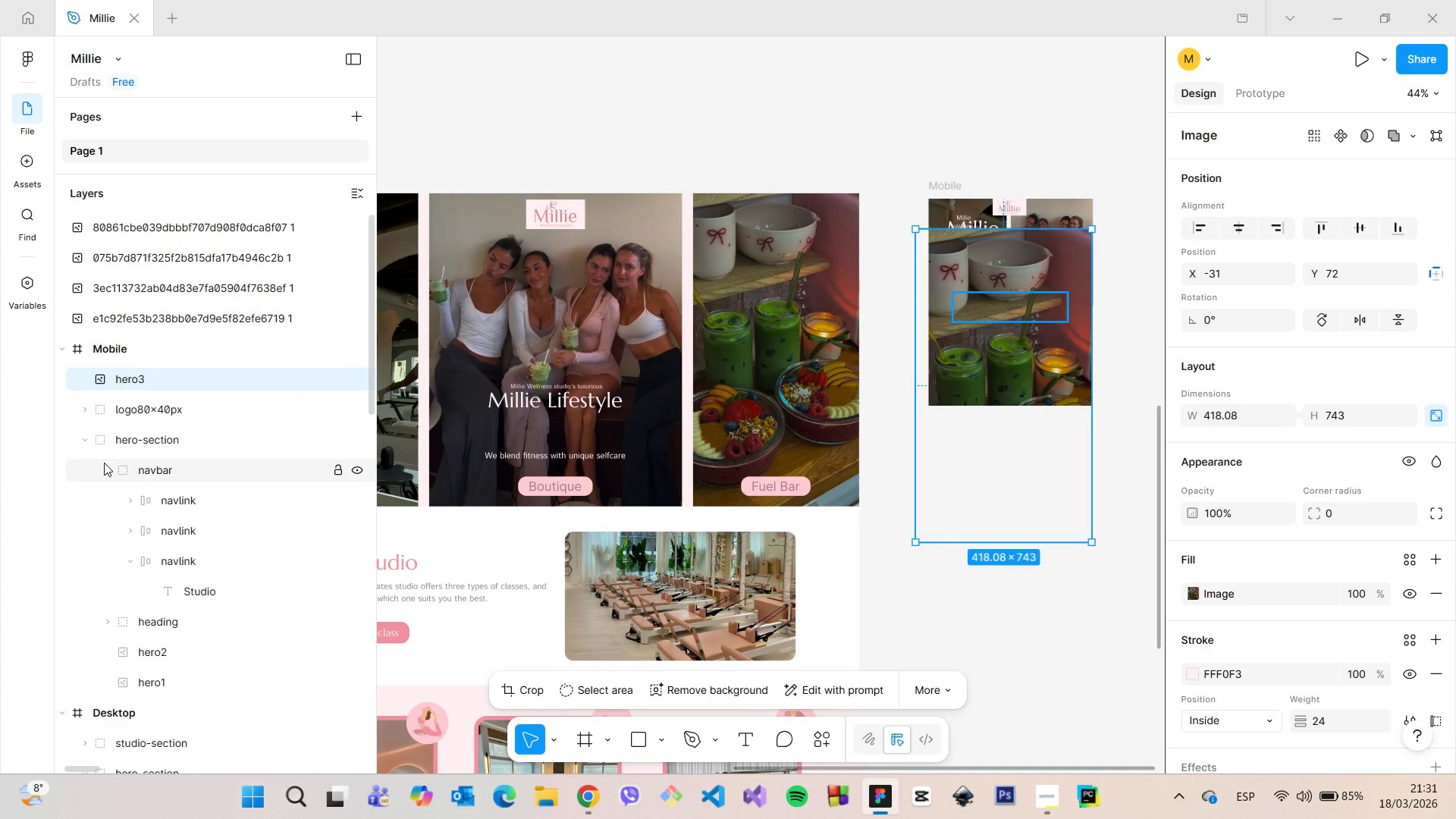 
left_click([105, 465])
 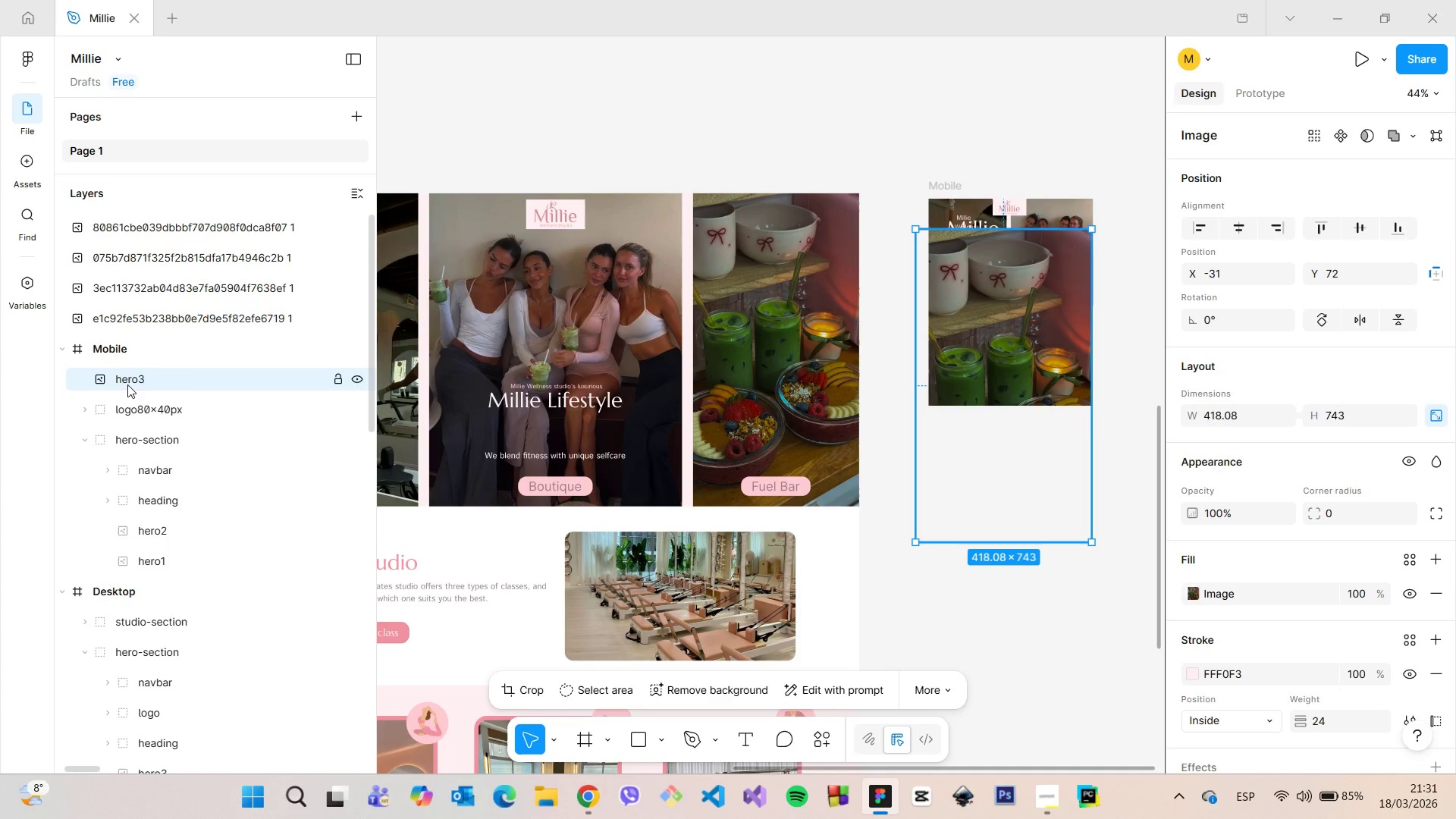 
left_click_drag(start_coordinate=[127, 383], to_coordinate=[184, 511])
 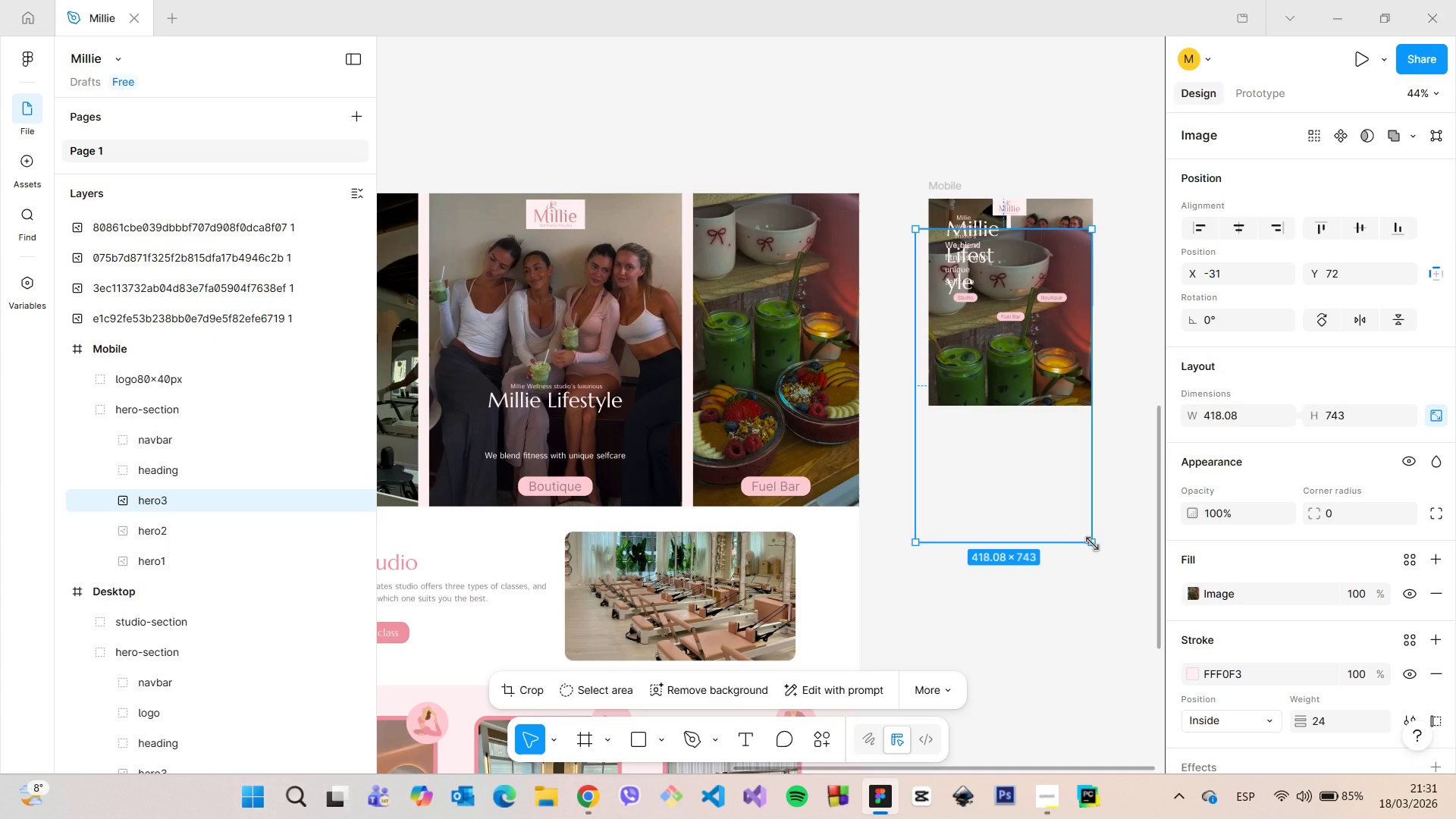 
left_click([1092, 544])
 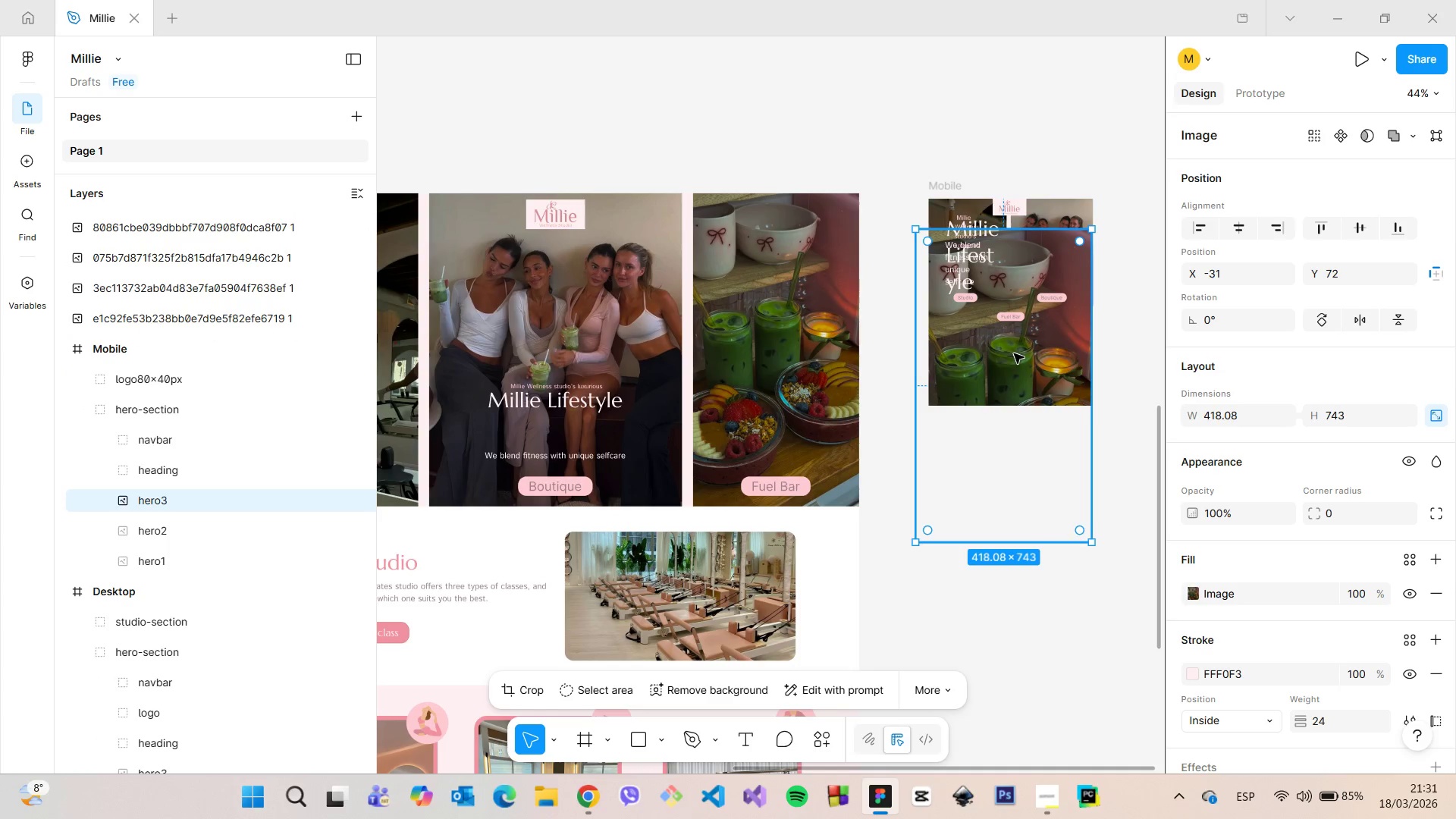 
left_click_drag(start_coordinate=[1014, 353], to_coordinate=[1044, 354])
 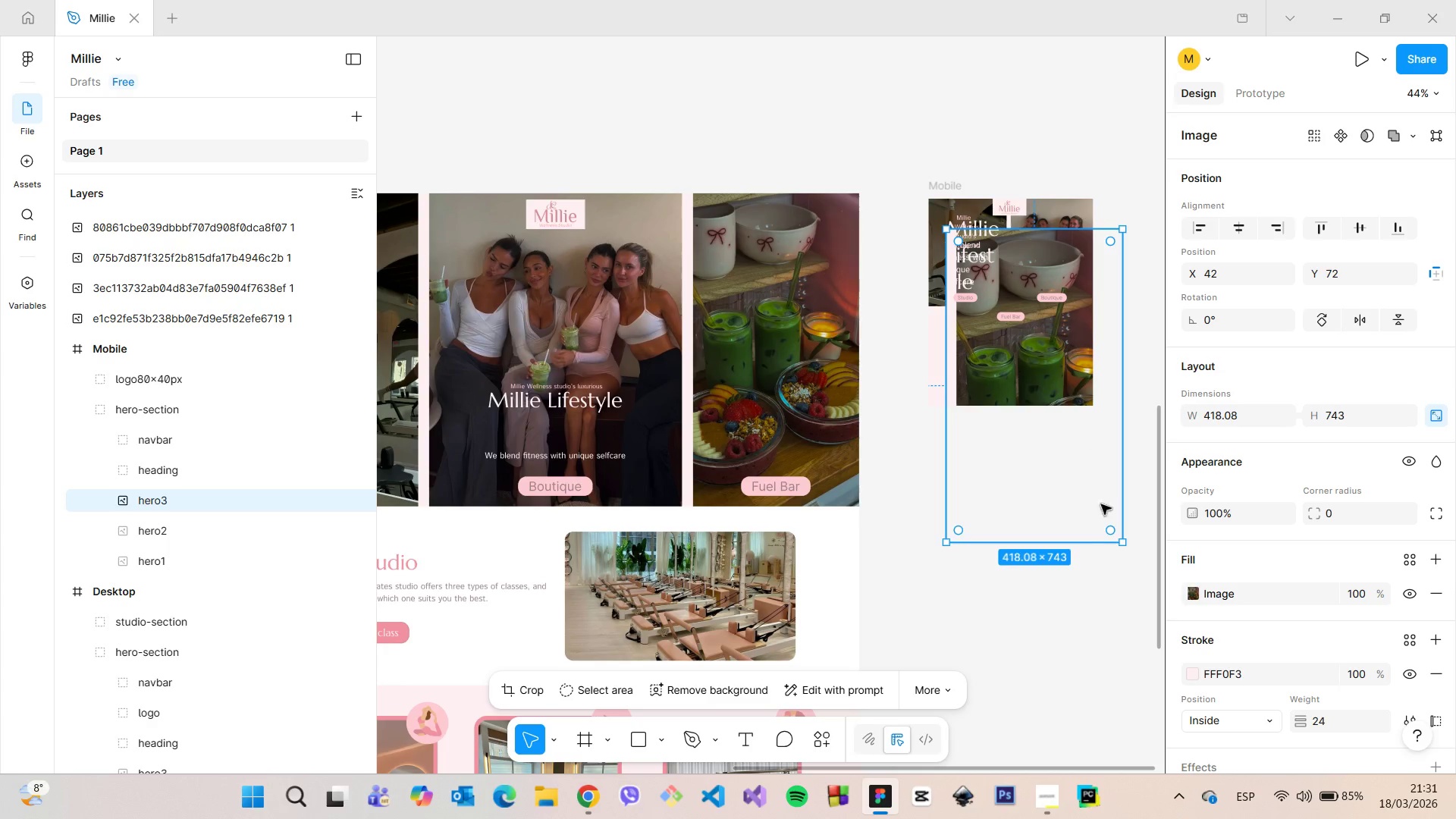 
left_click_drag(start_coordinate=[1119, 538], to_coordinate=[1031, 404])
 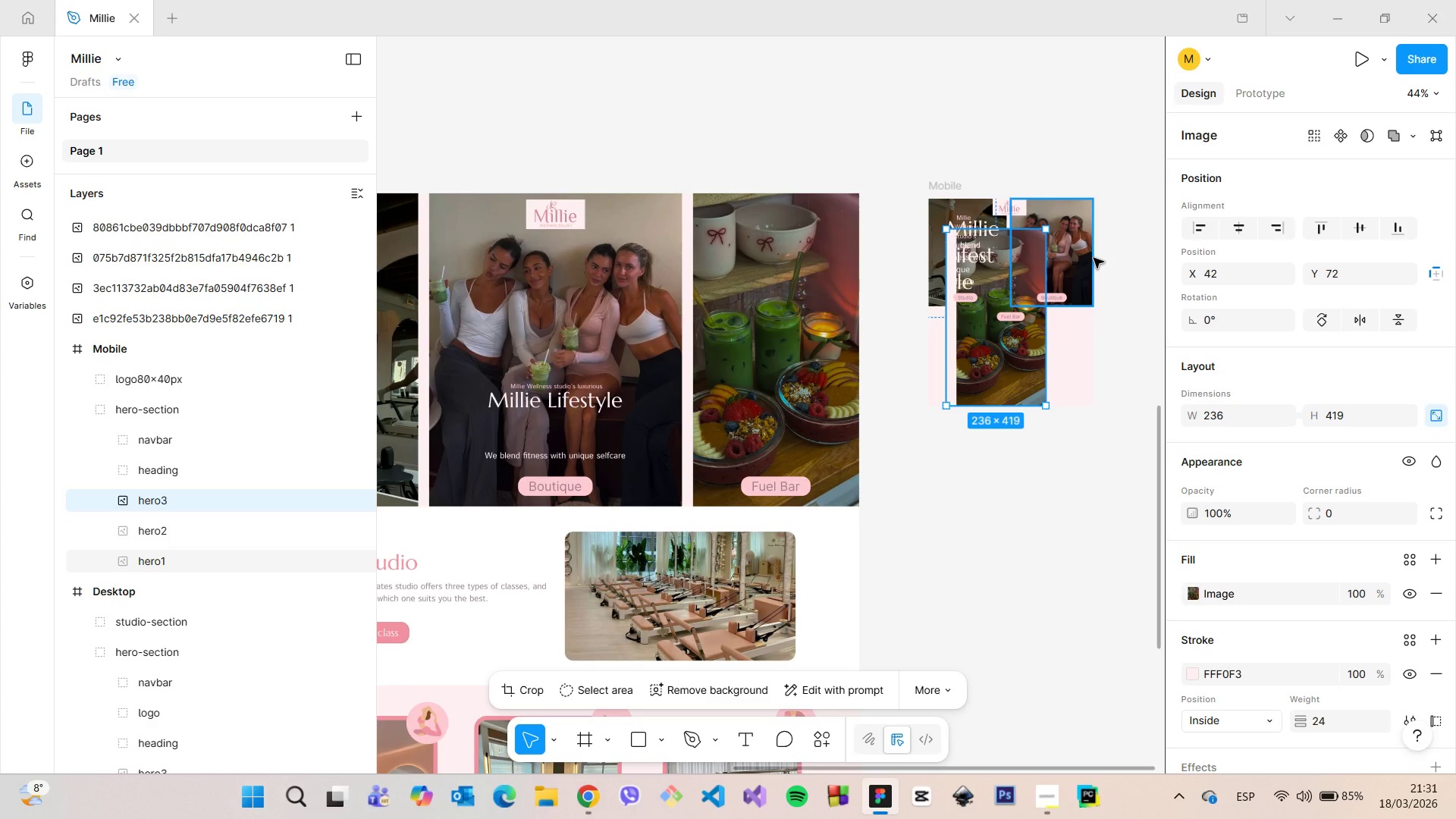 
scroll: coordinate [1093, 262], scroll_direction: up, amount: 10.0
 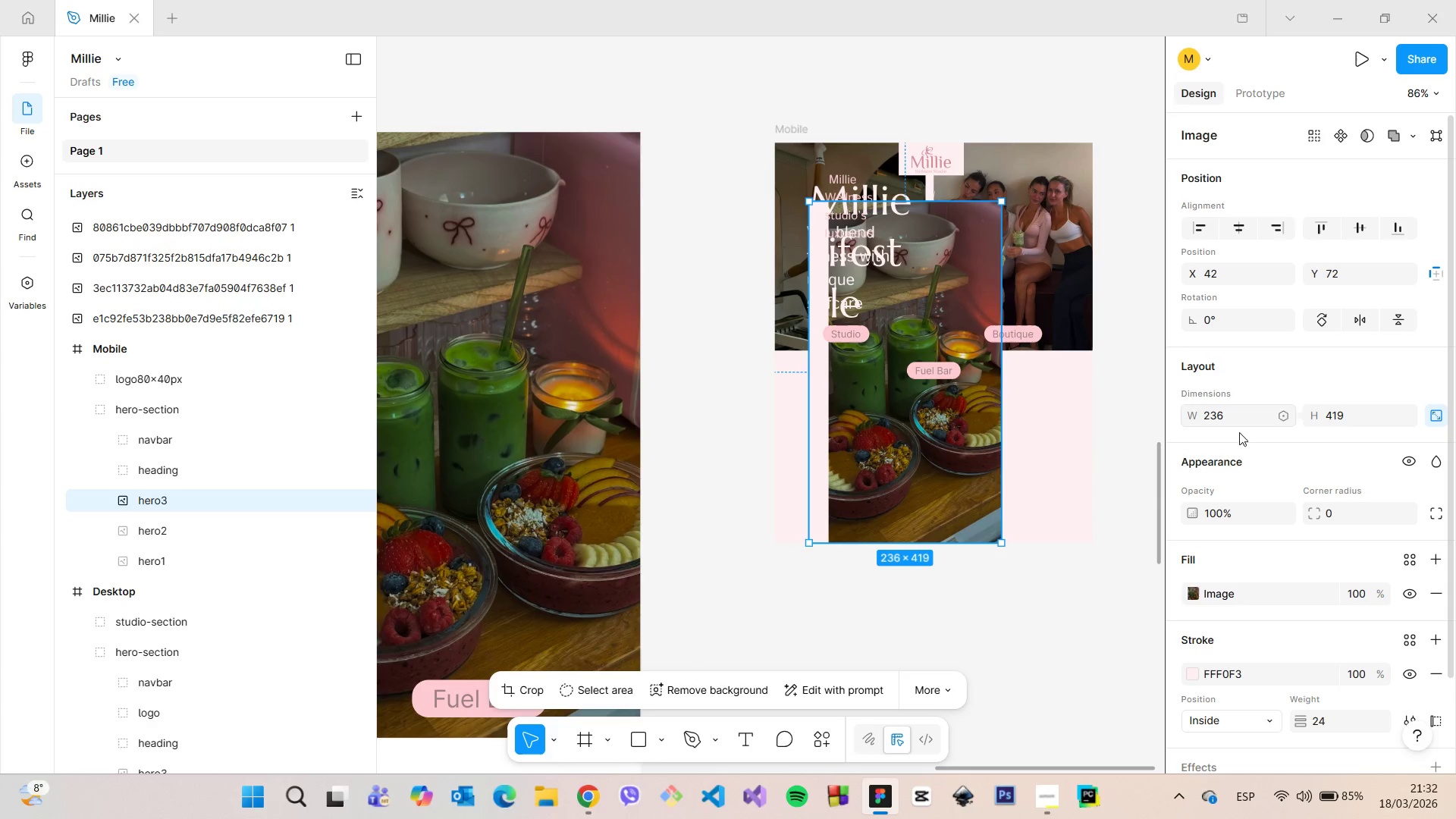 
scroll: coordinate [1232, 495], scroll_direction: down, amount: 2.0
 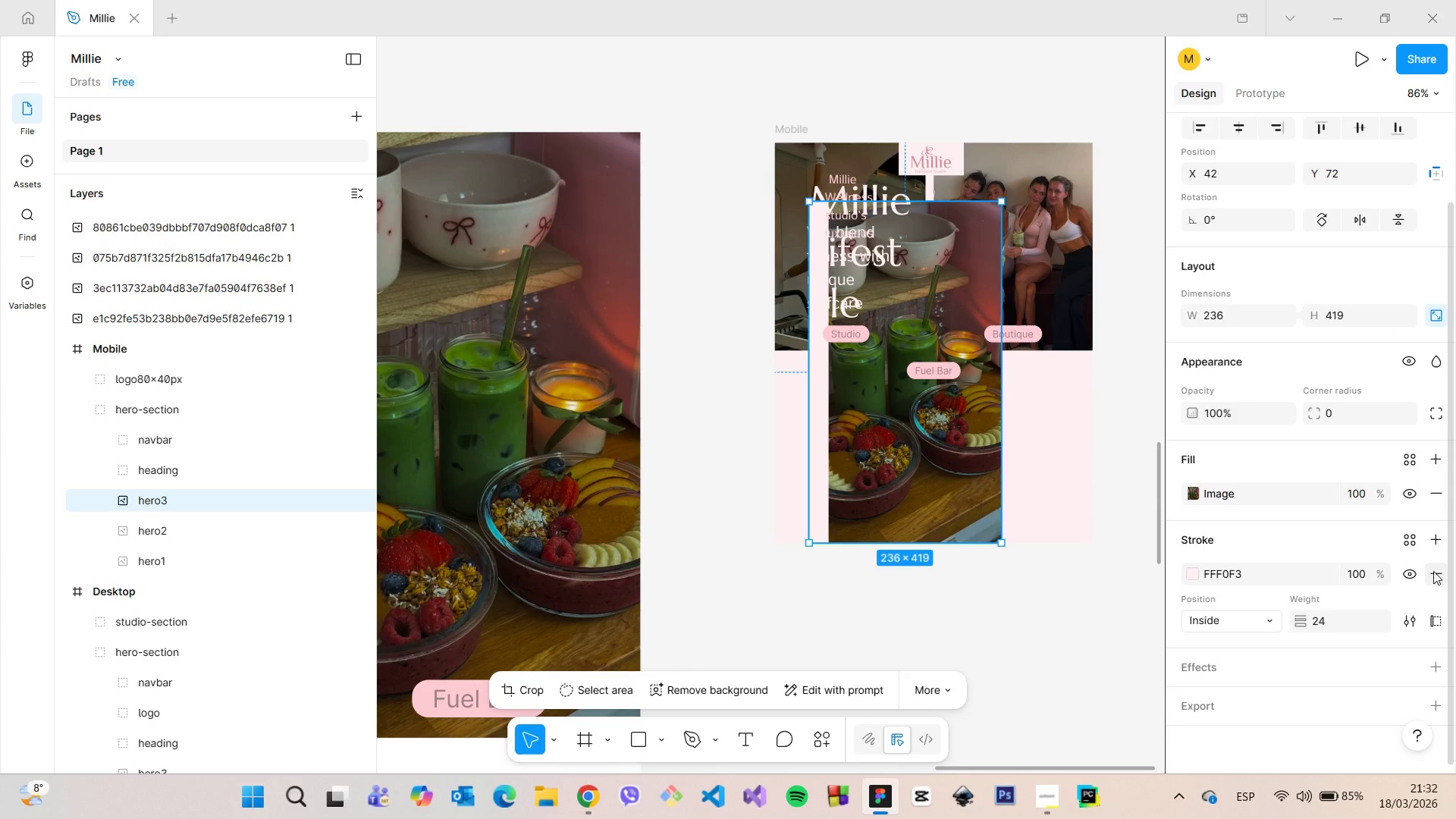 
left_click([1433, 571])
 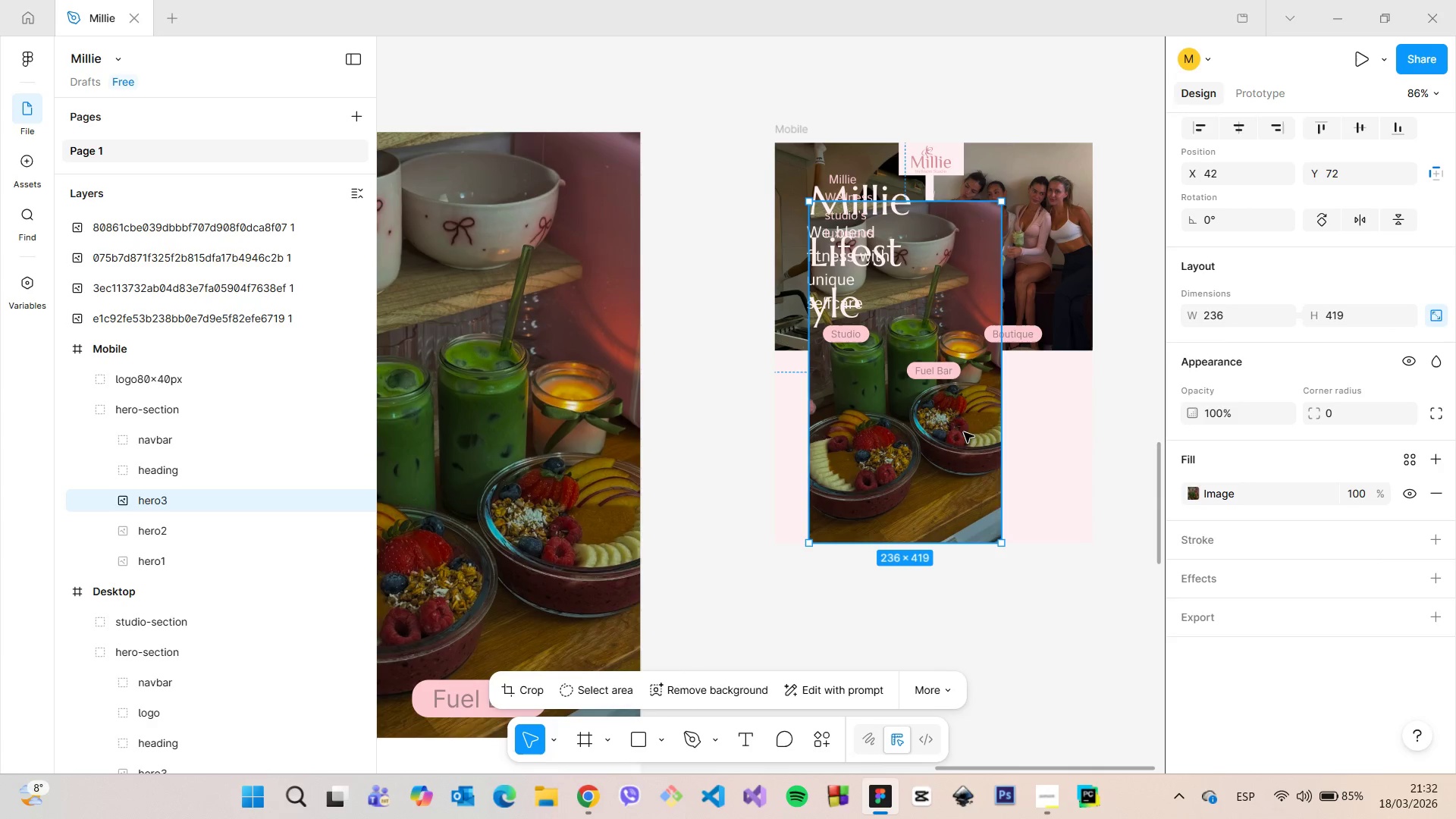 
left_click_drag(start_coordinate=[938, 432], to_coordinate=[907, 414])
 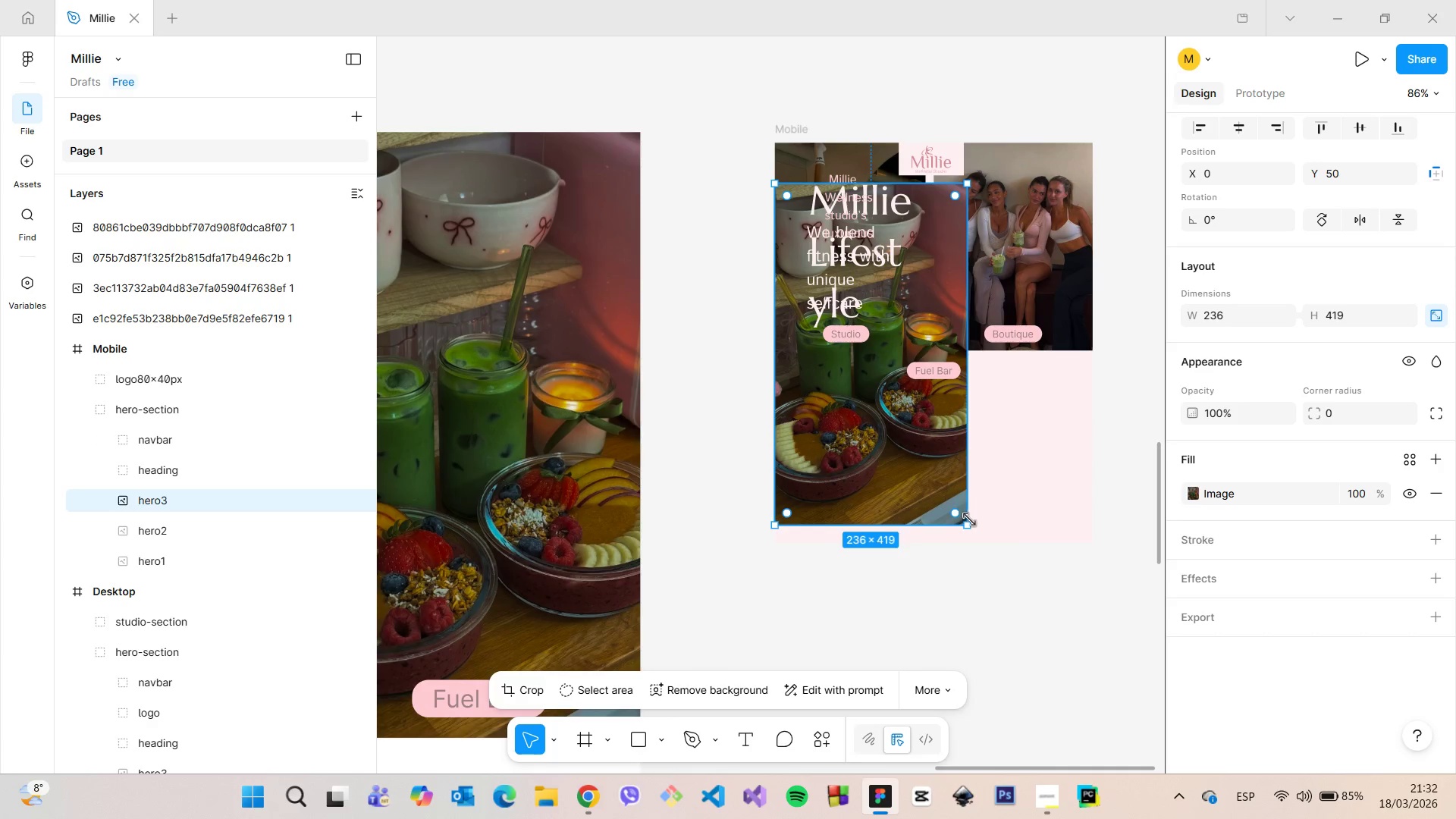 
left_click_drag(start_coordinate=[966, 521], to_coordinate=[1089, 618])
 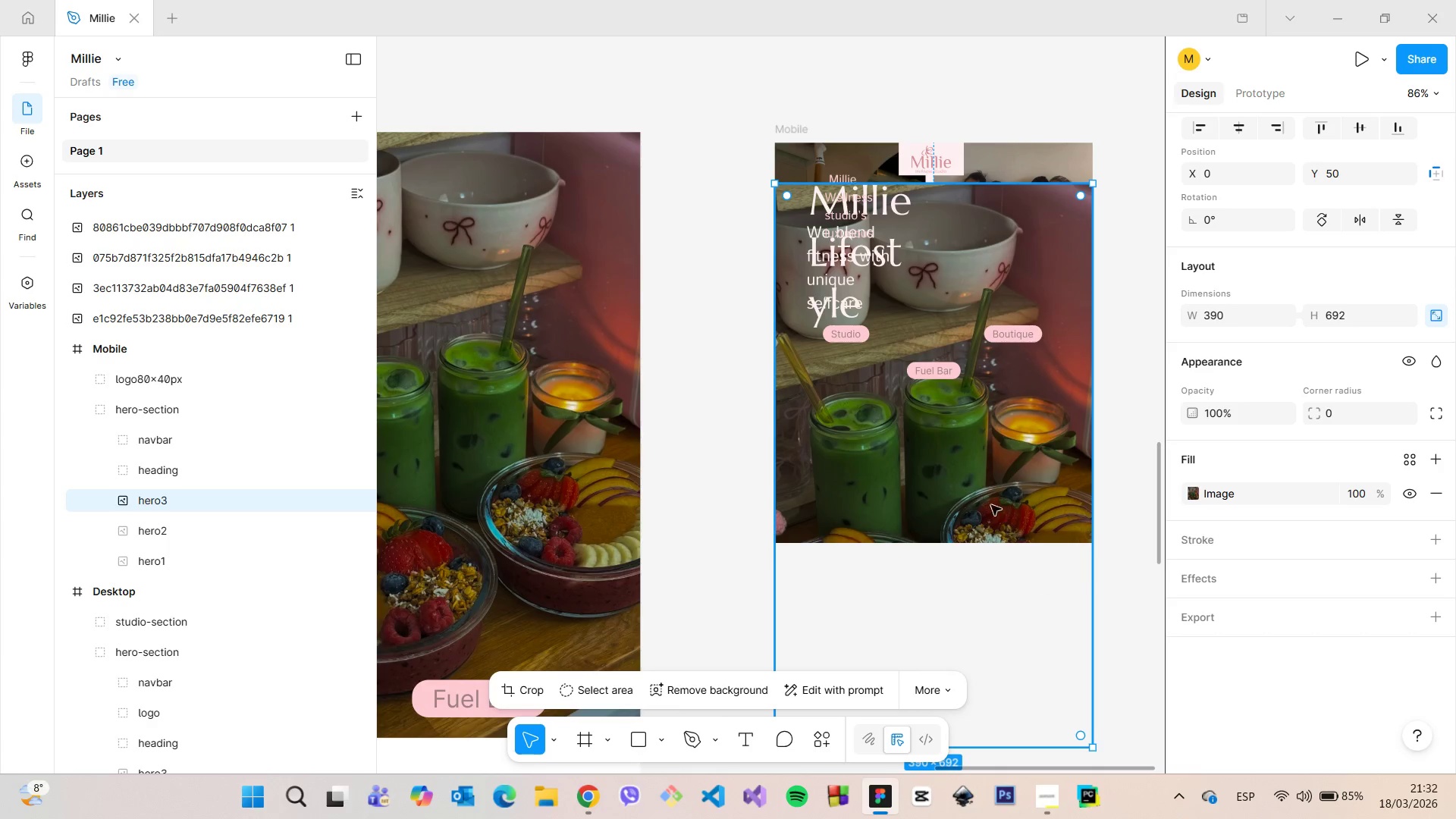 
left_click_drag(start_coordinate=[981, 498], to_coordinate=[984, 356])
 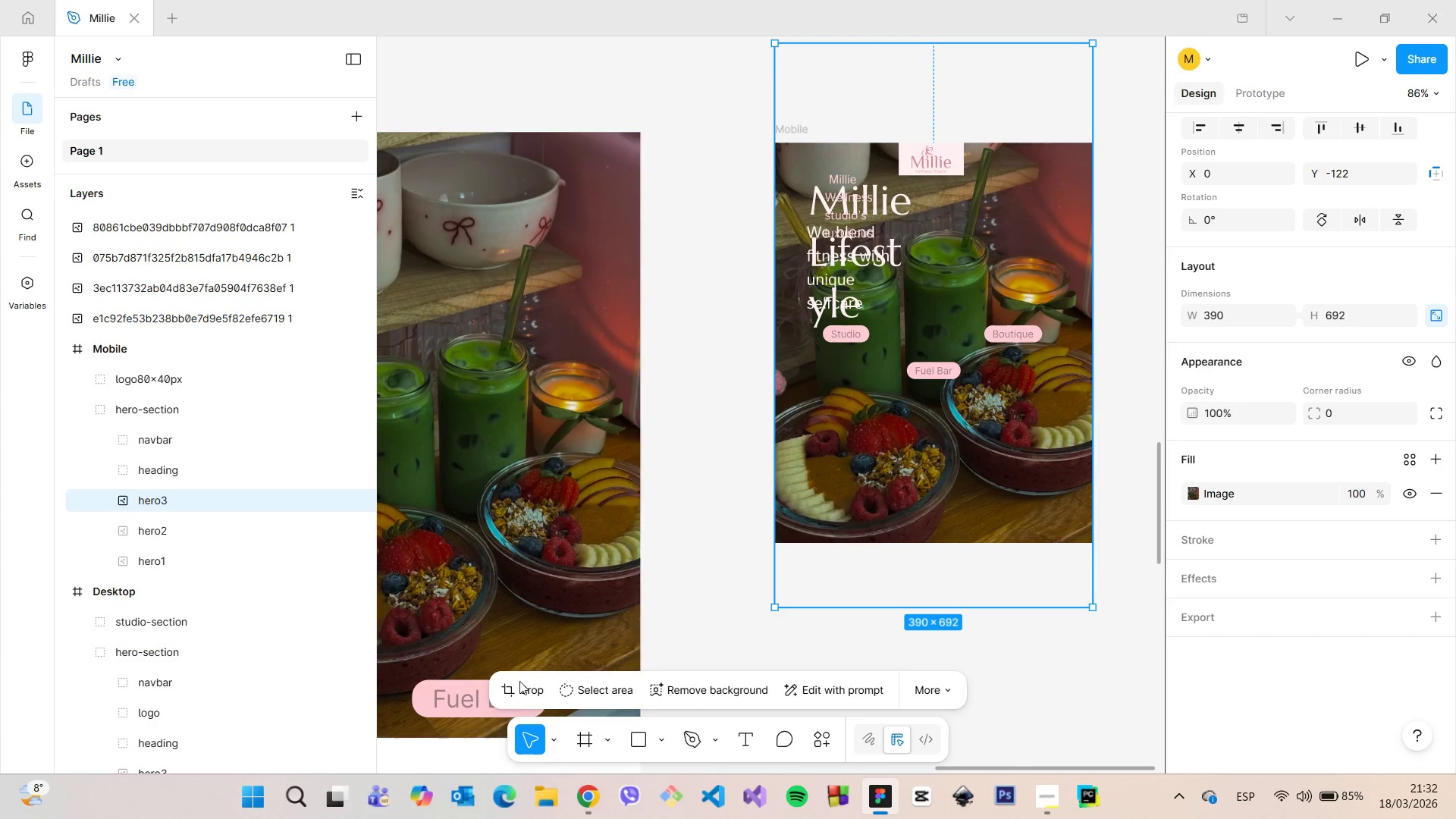 
left_click([515, 687])
 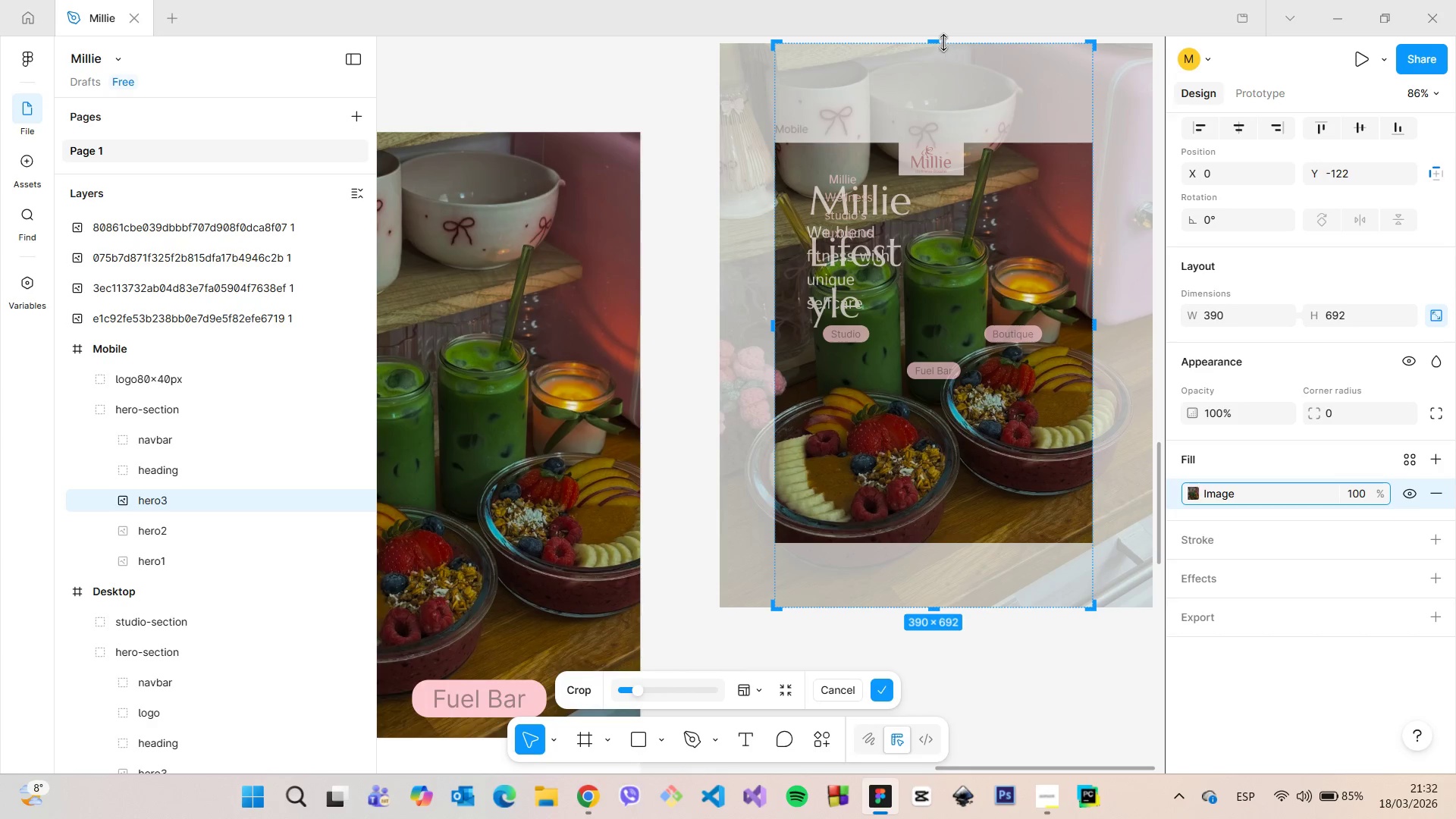 
left_click_drag(start_coordinate=[938, 42], to_coordinate=[1031, 332])
 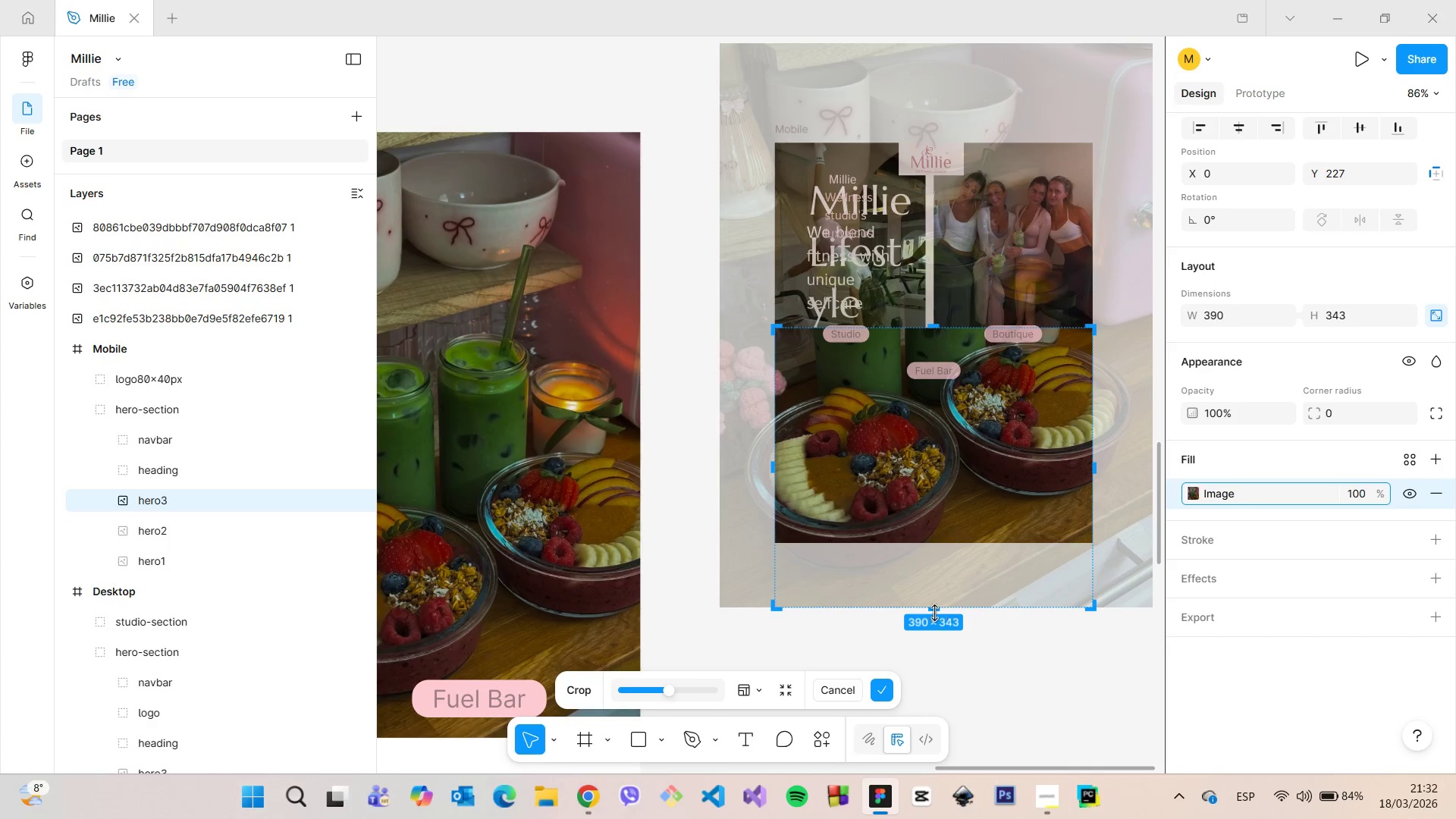 
left_click_drag(start_coordinate=[933, 610], to_coordinate=[943, 541])
 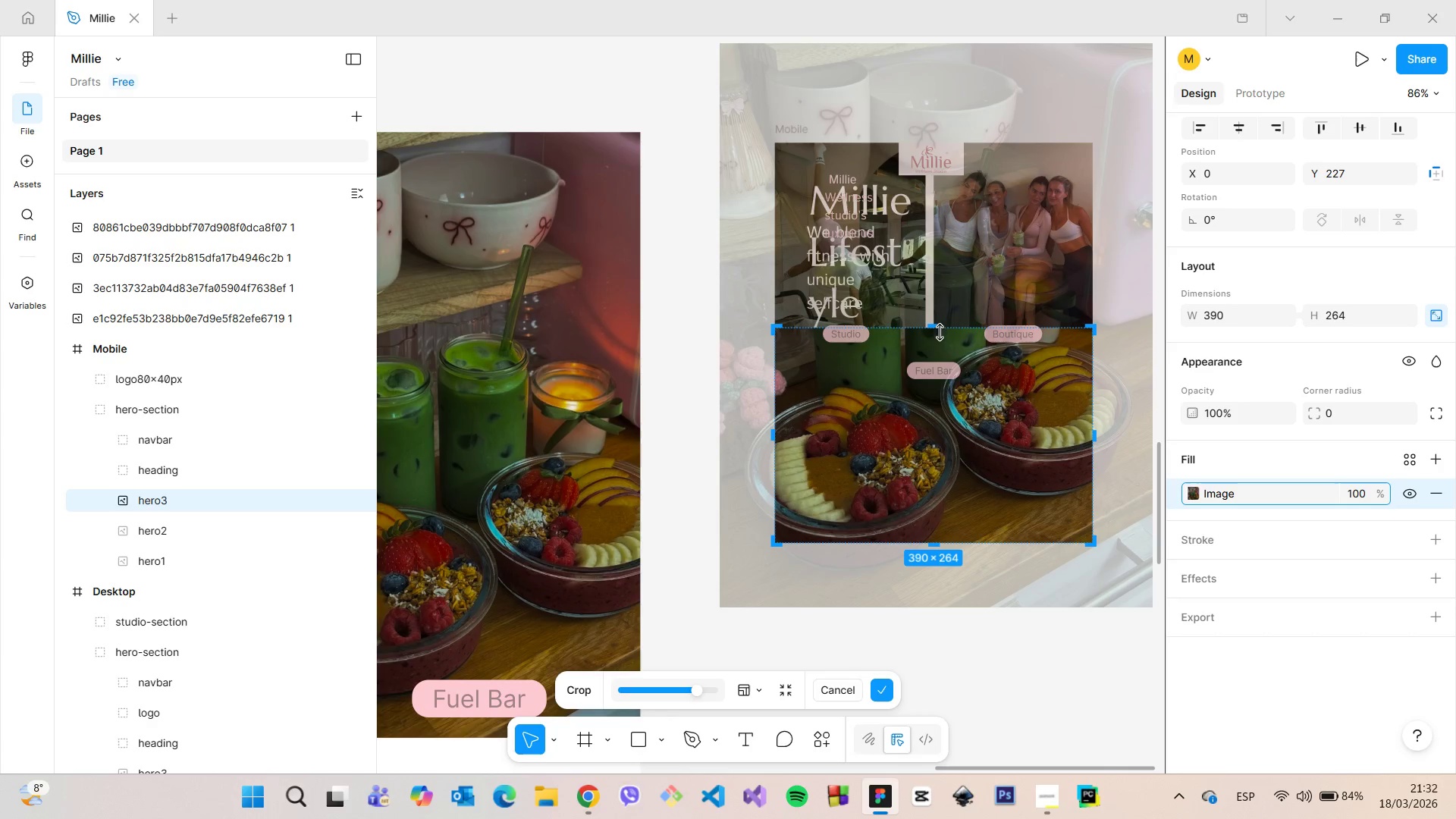 
left_click_drag(start_coordinate=[940, 331], to_coordinate=[942, 356])
 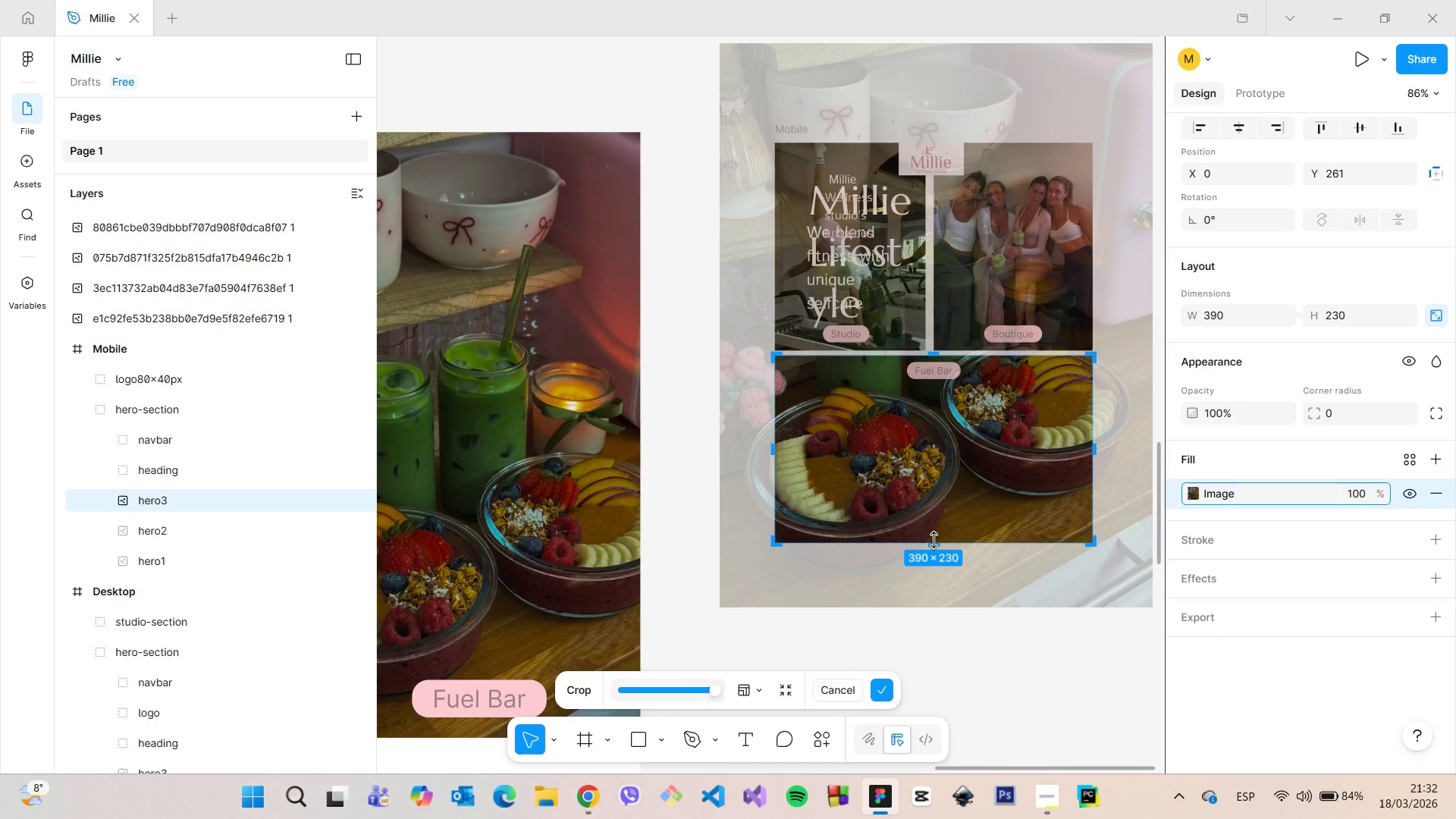 
left_click_drag(start_coordinate=[932, 543], to_coordinate=[935, 537])
 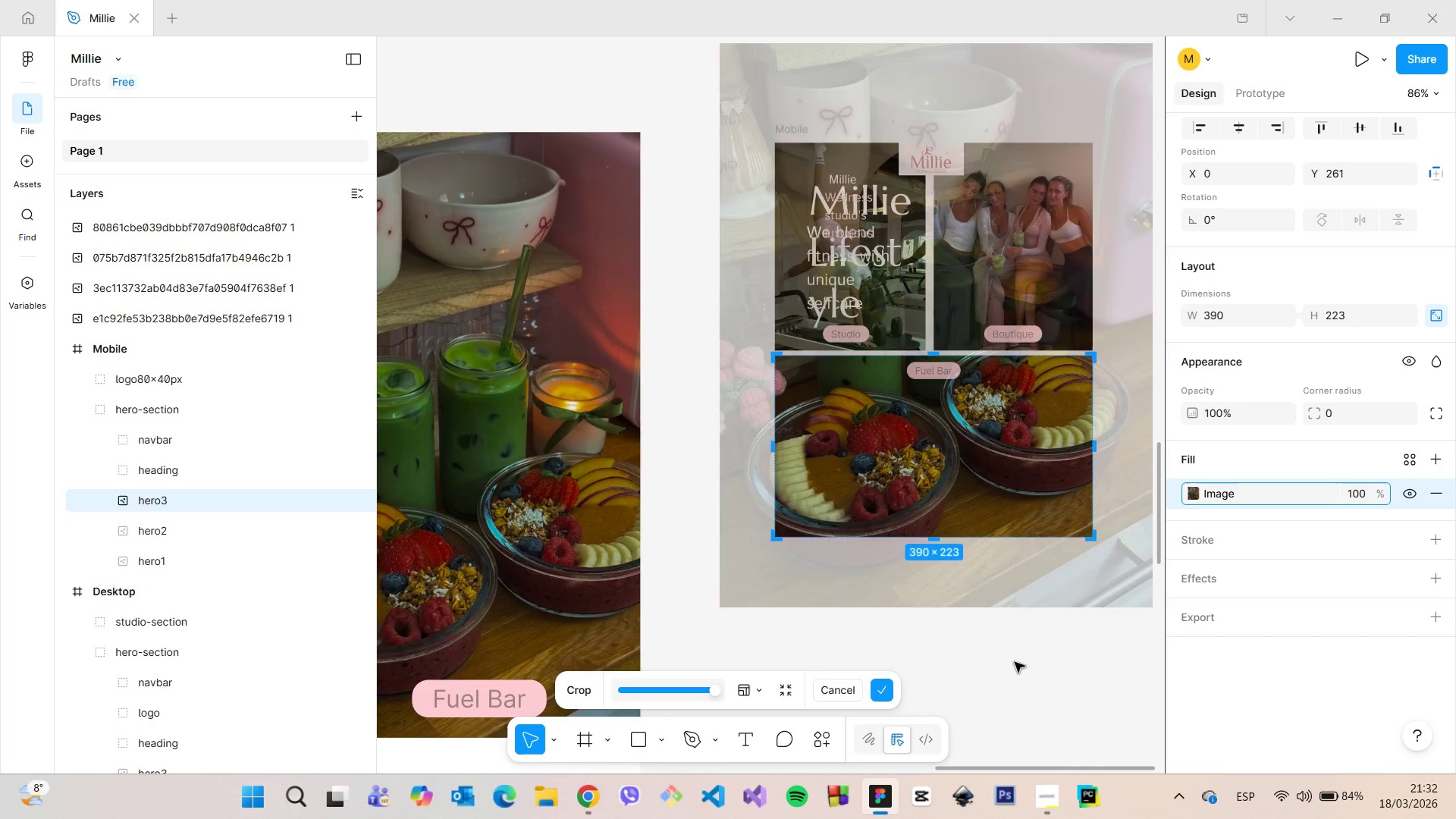 
left_click([1015, 662])
 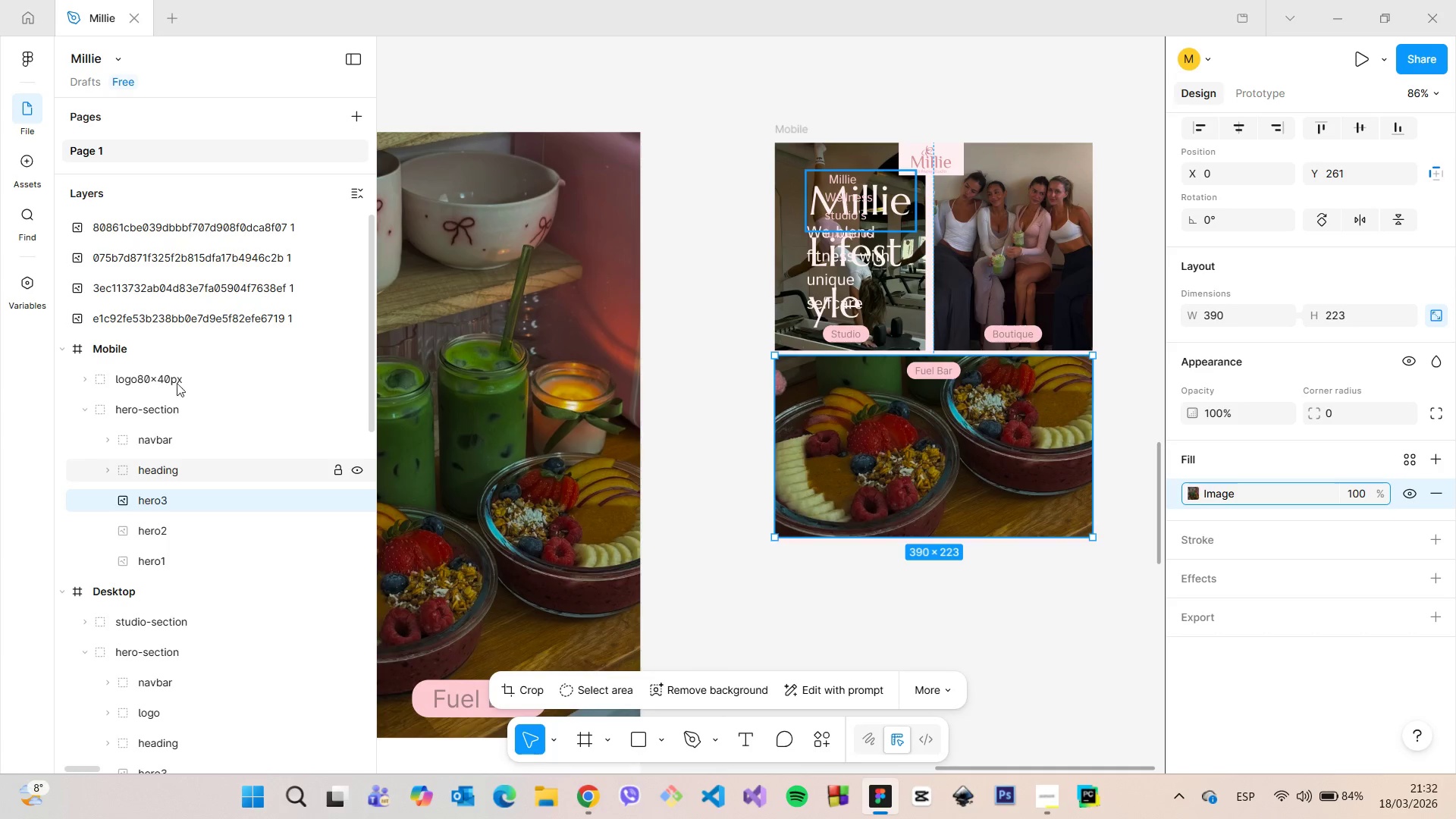 
left_click([173, 353])
 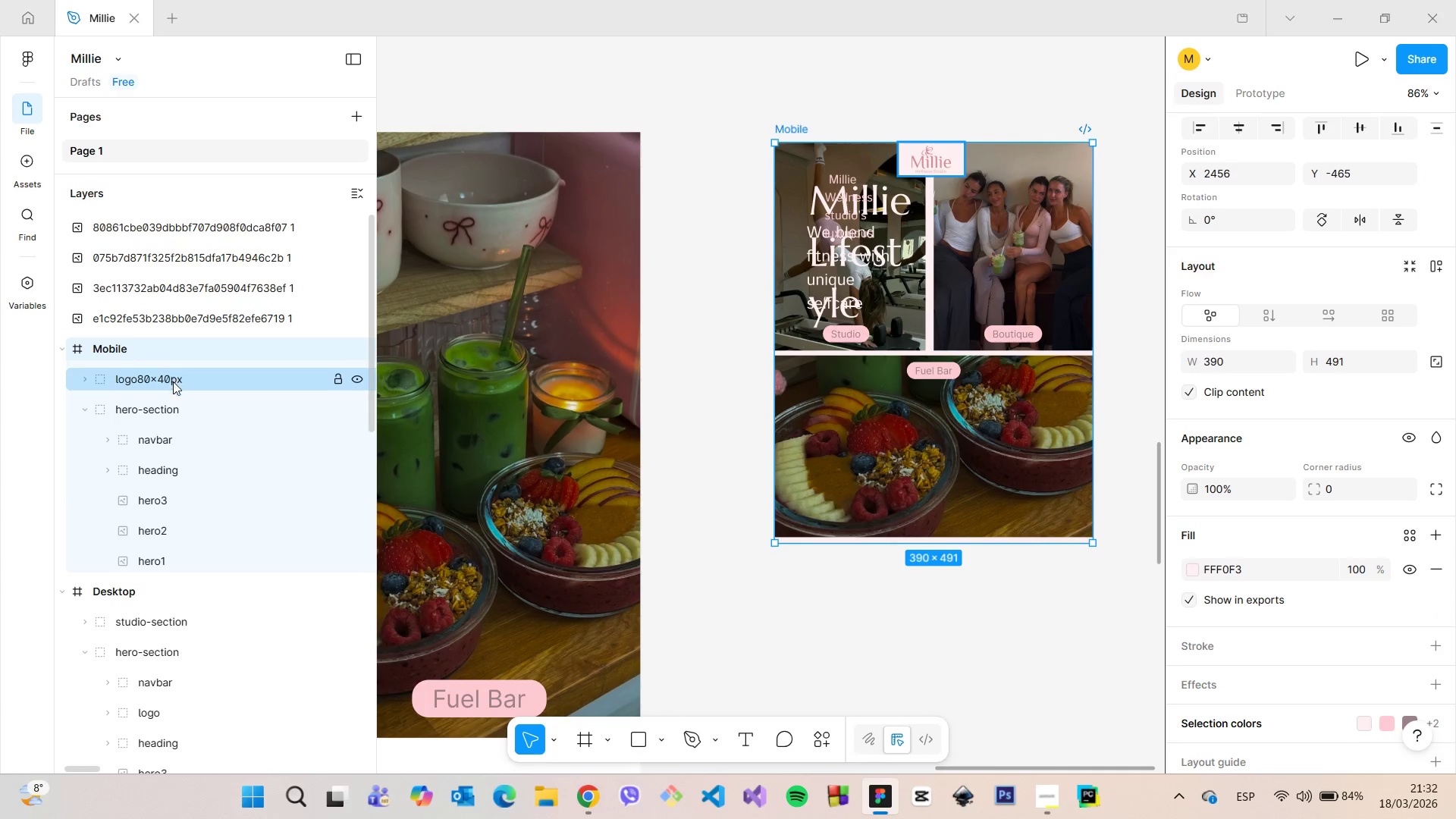 
wait(5.36)
 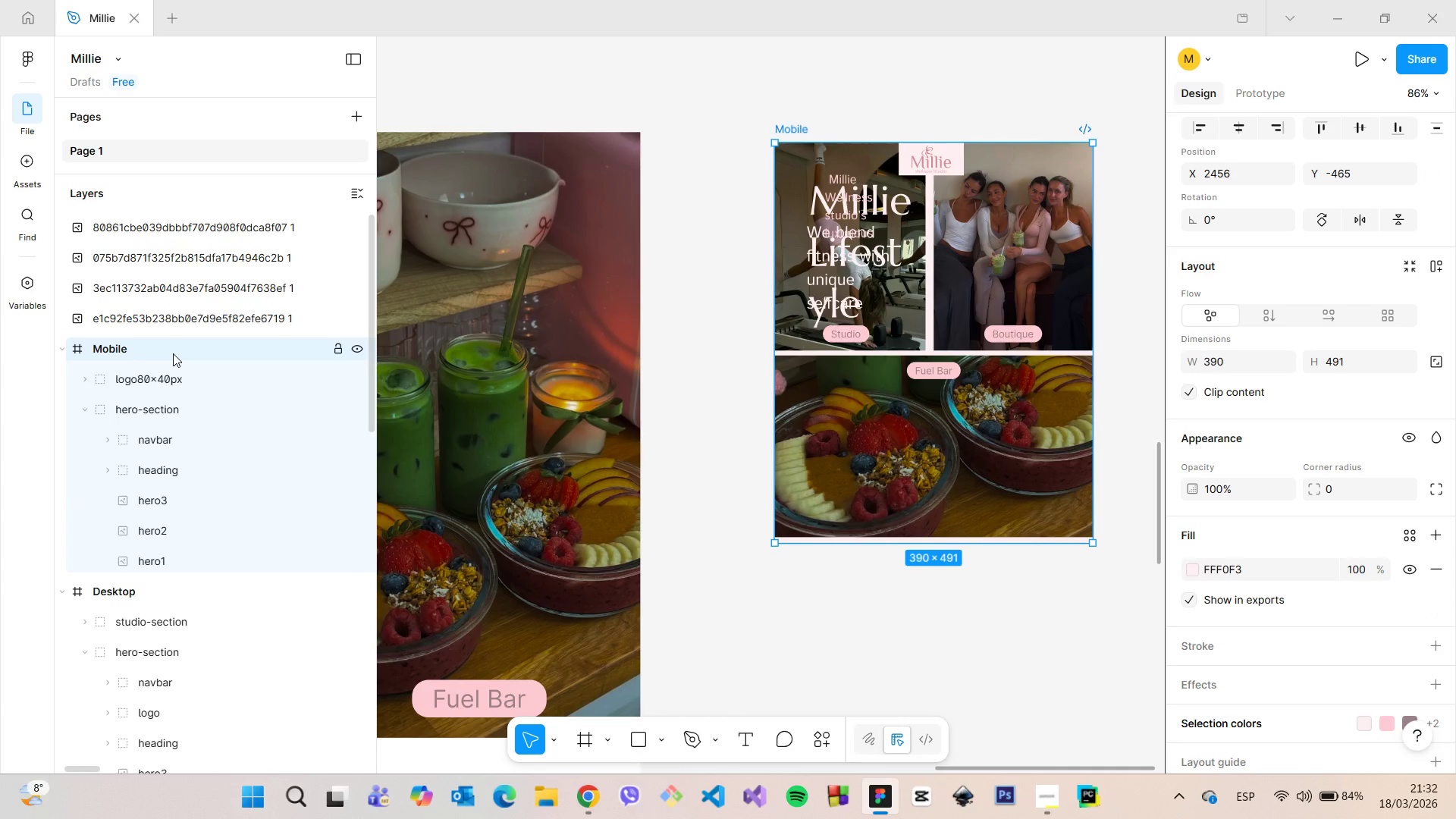 
left_click([172, 504])
 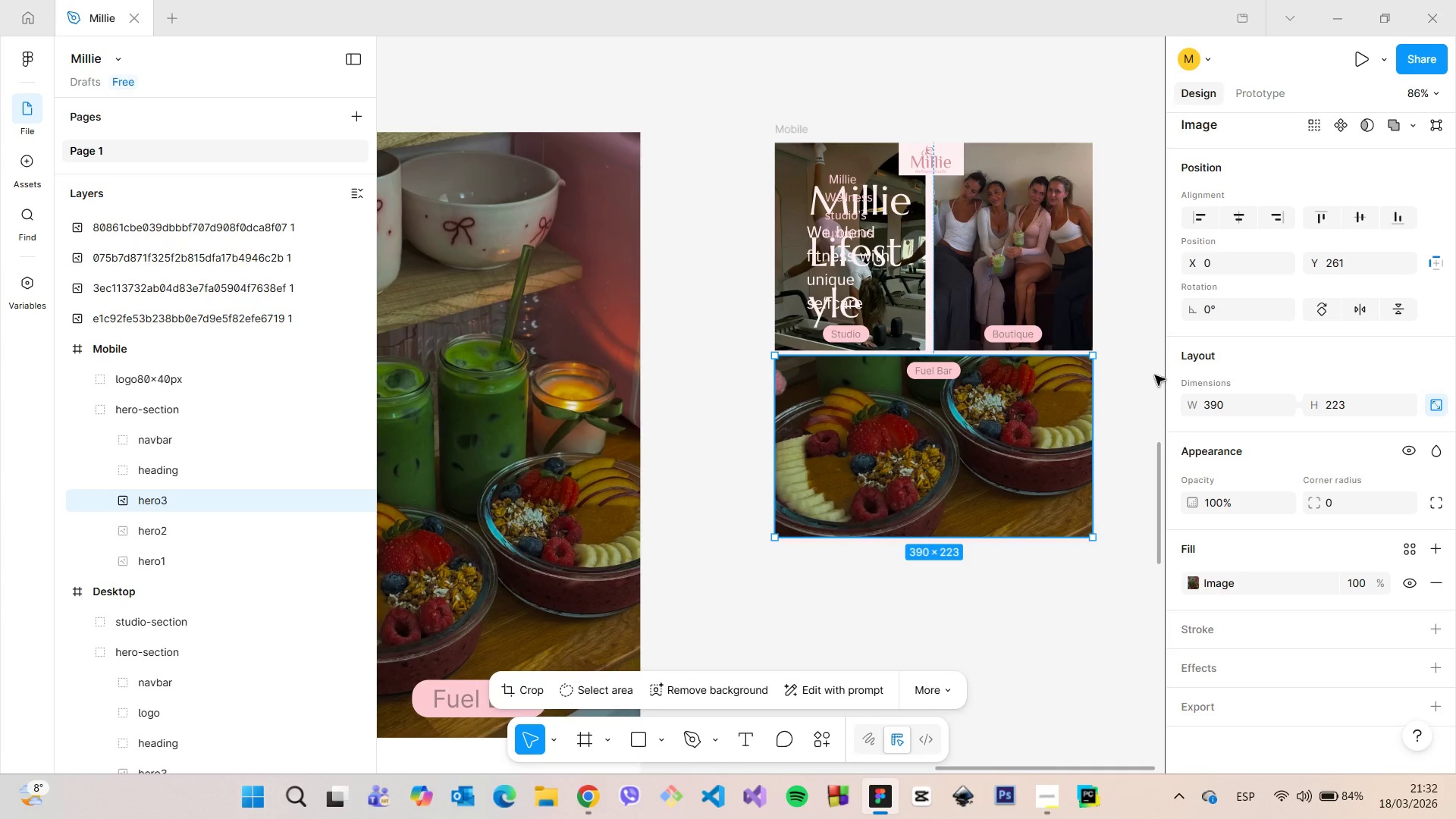 
left_click([1155, 375])
 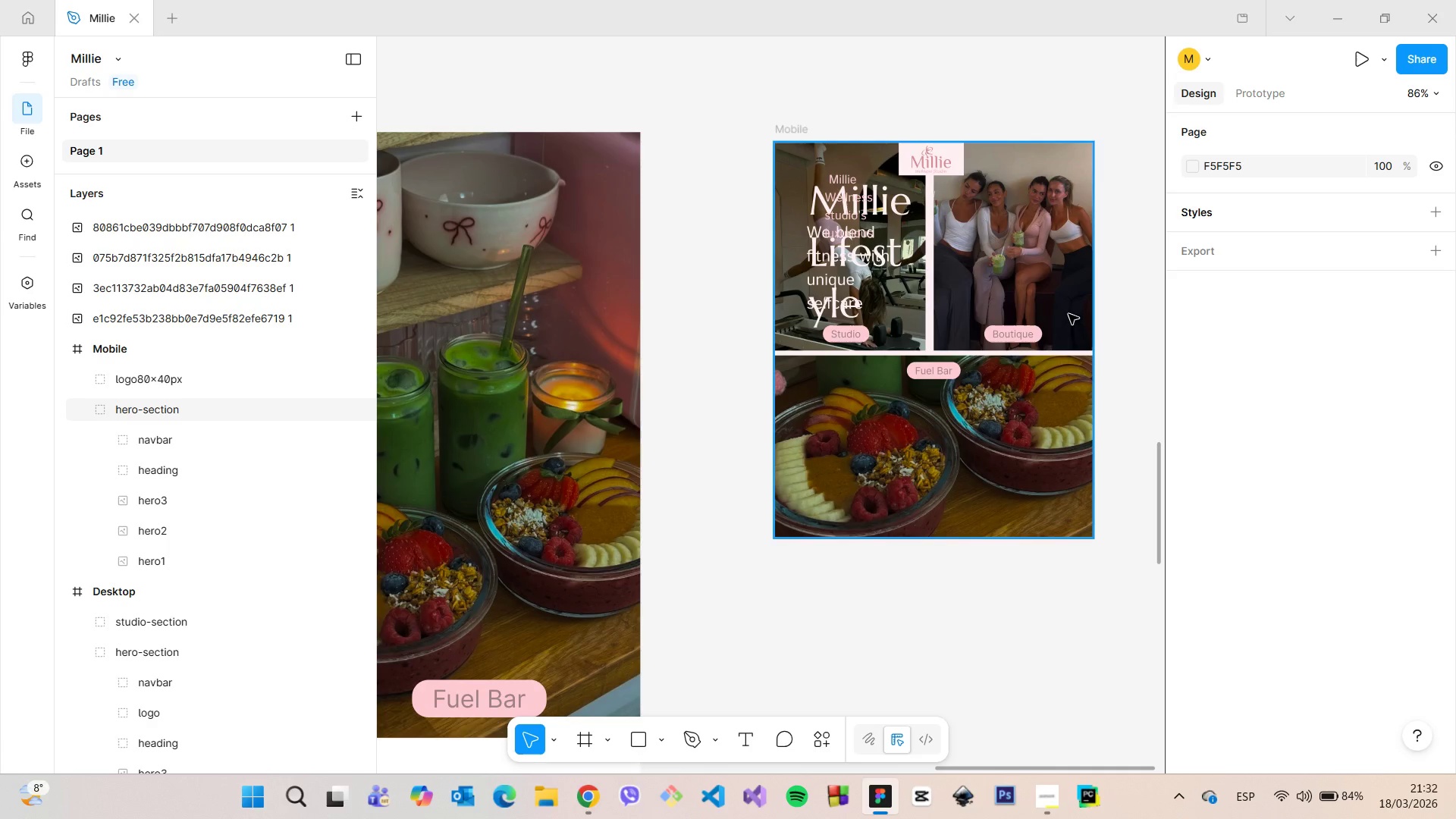 
left_click([1068, 314])
 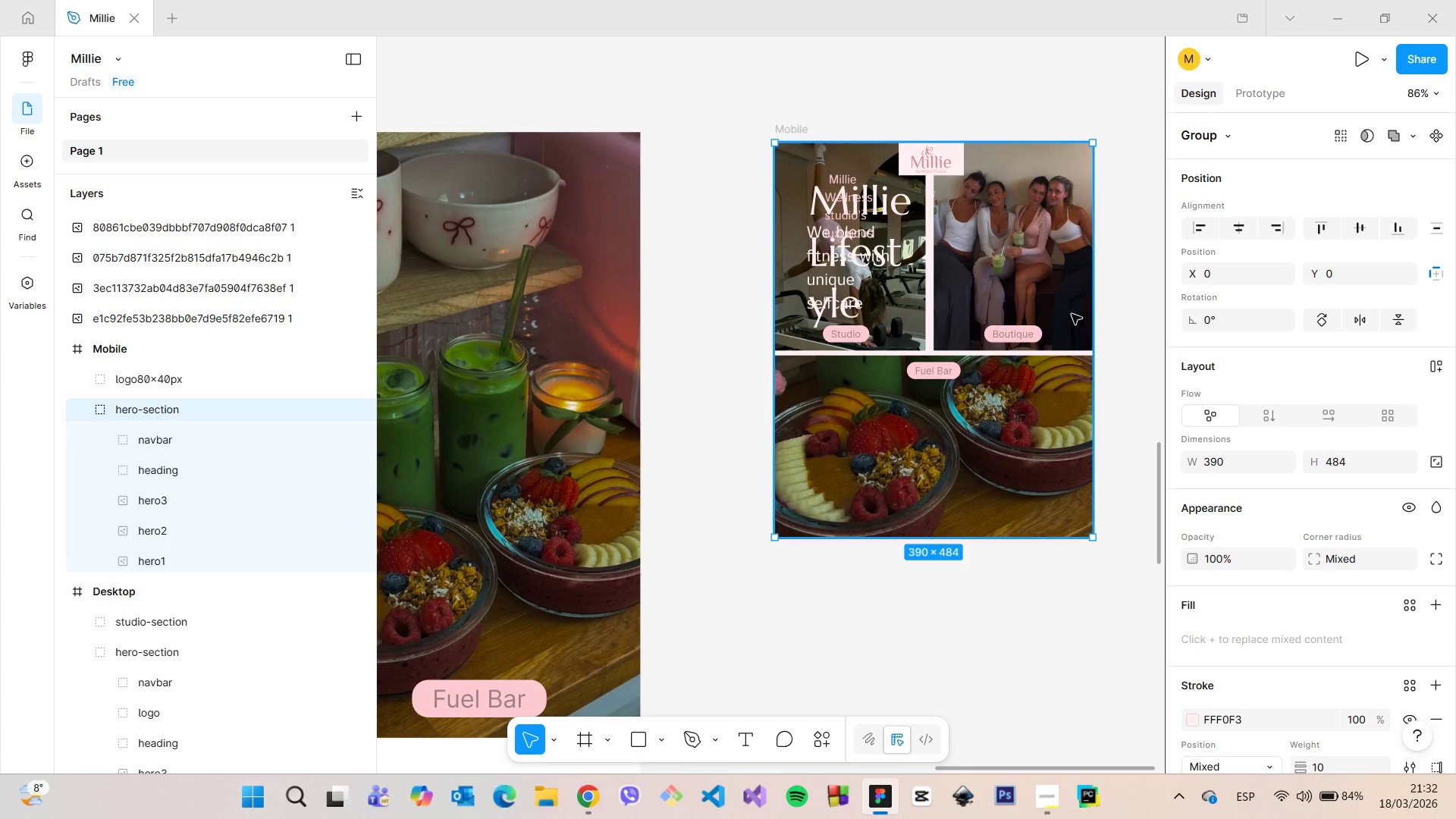 
left_click([1162, 283])
 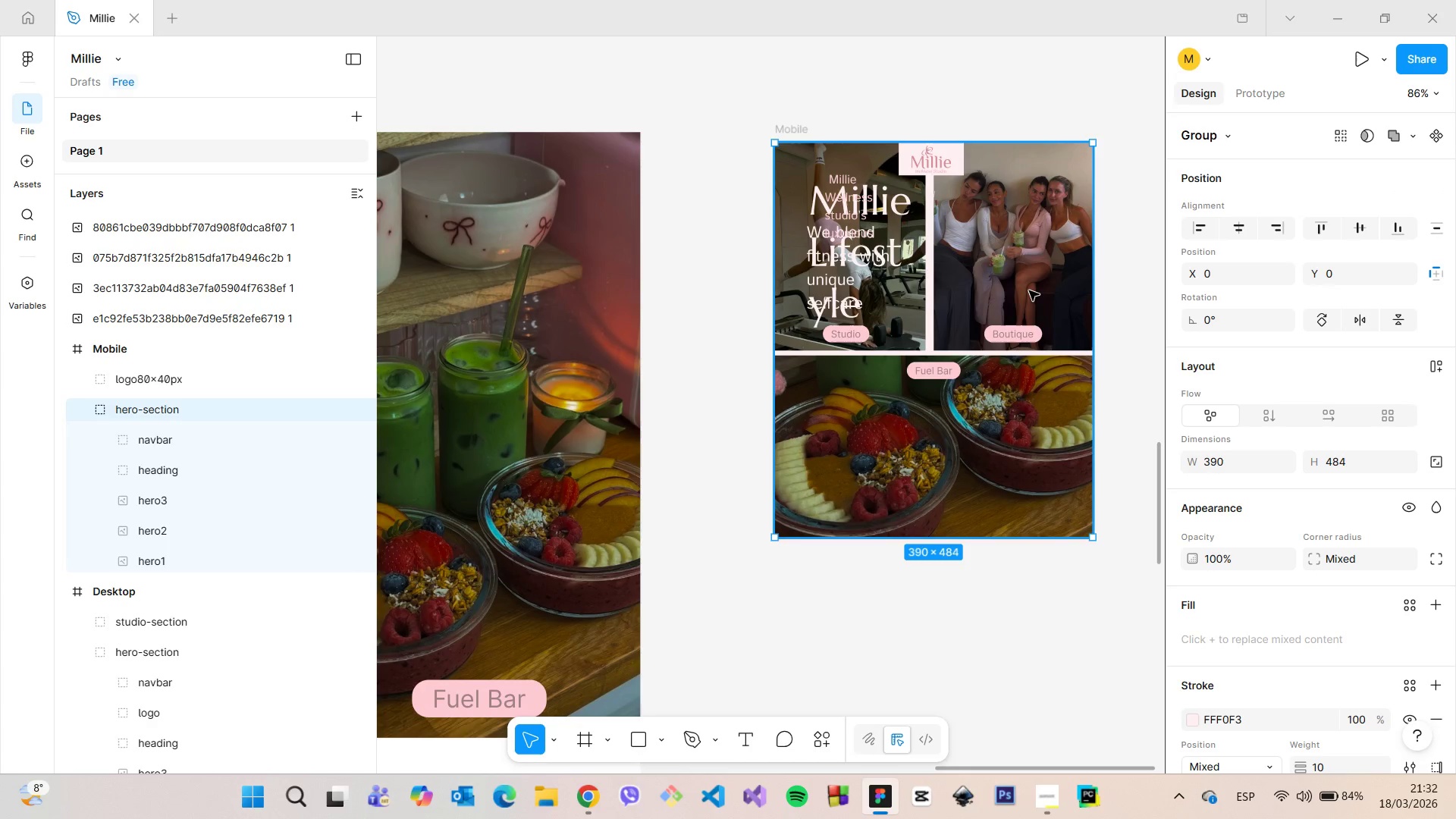 
double_click([1029, 285])
 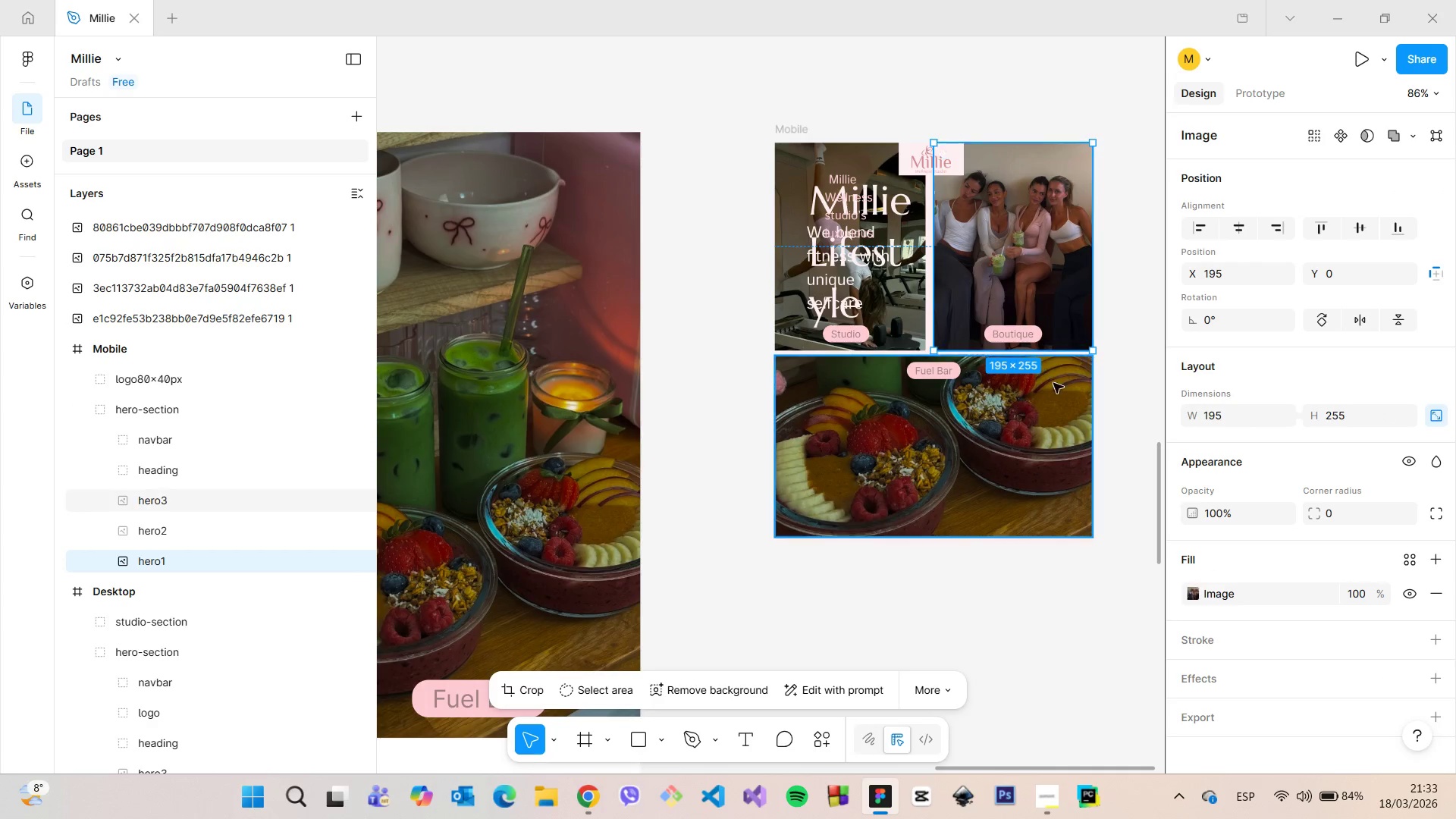 
left_click([1053, 383])
 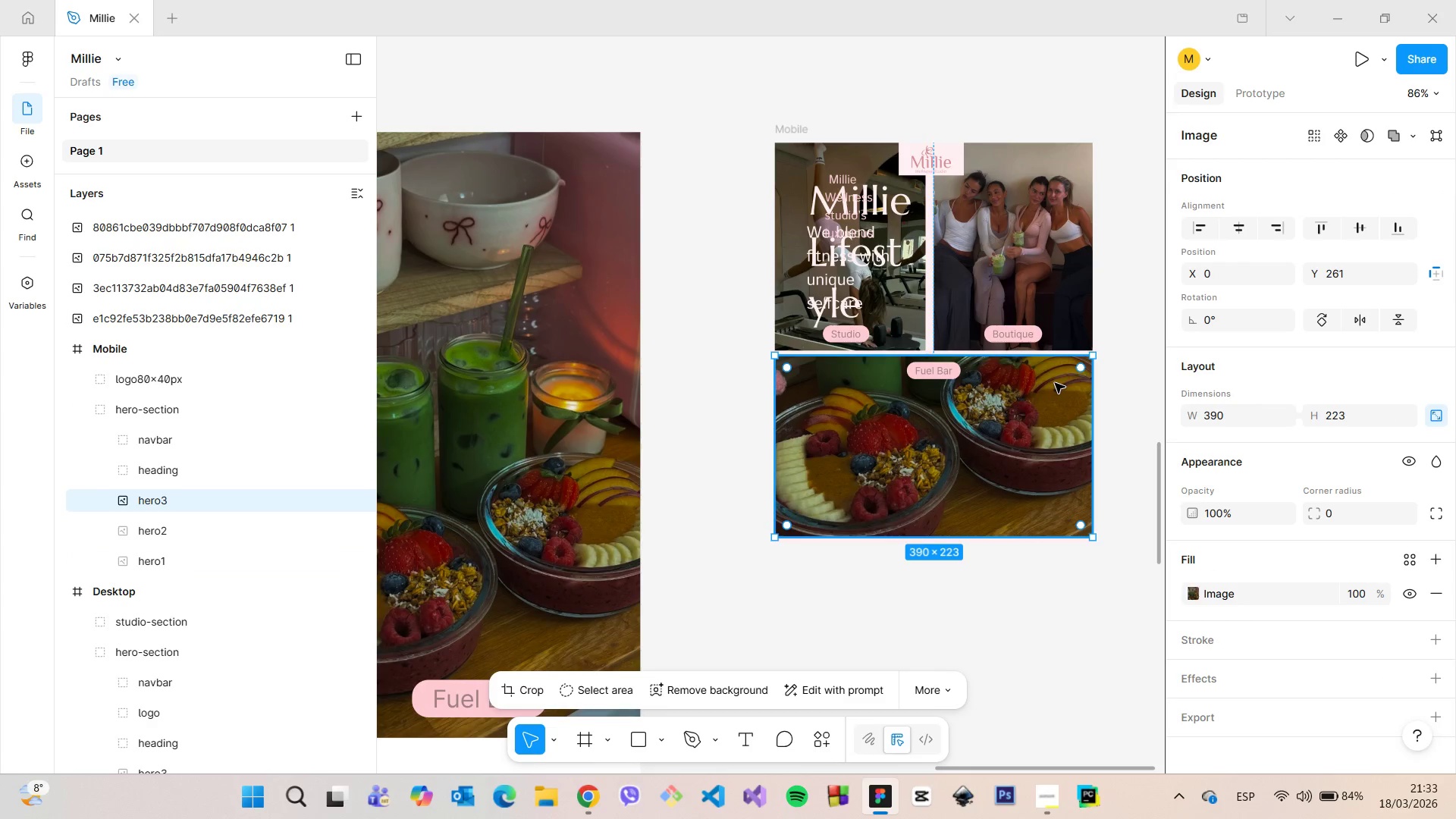 
left_click([1118, 382])
 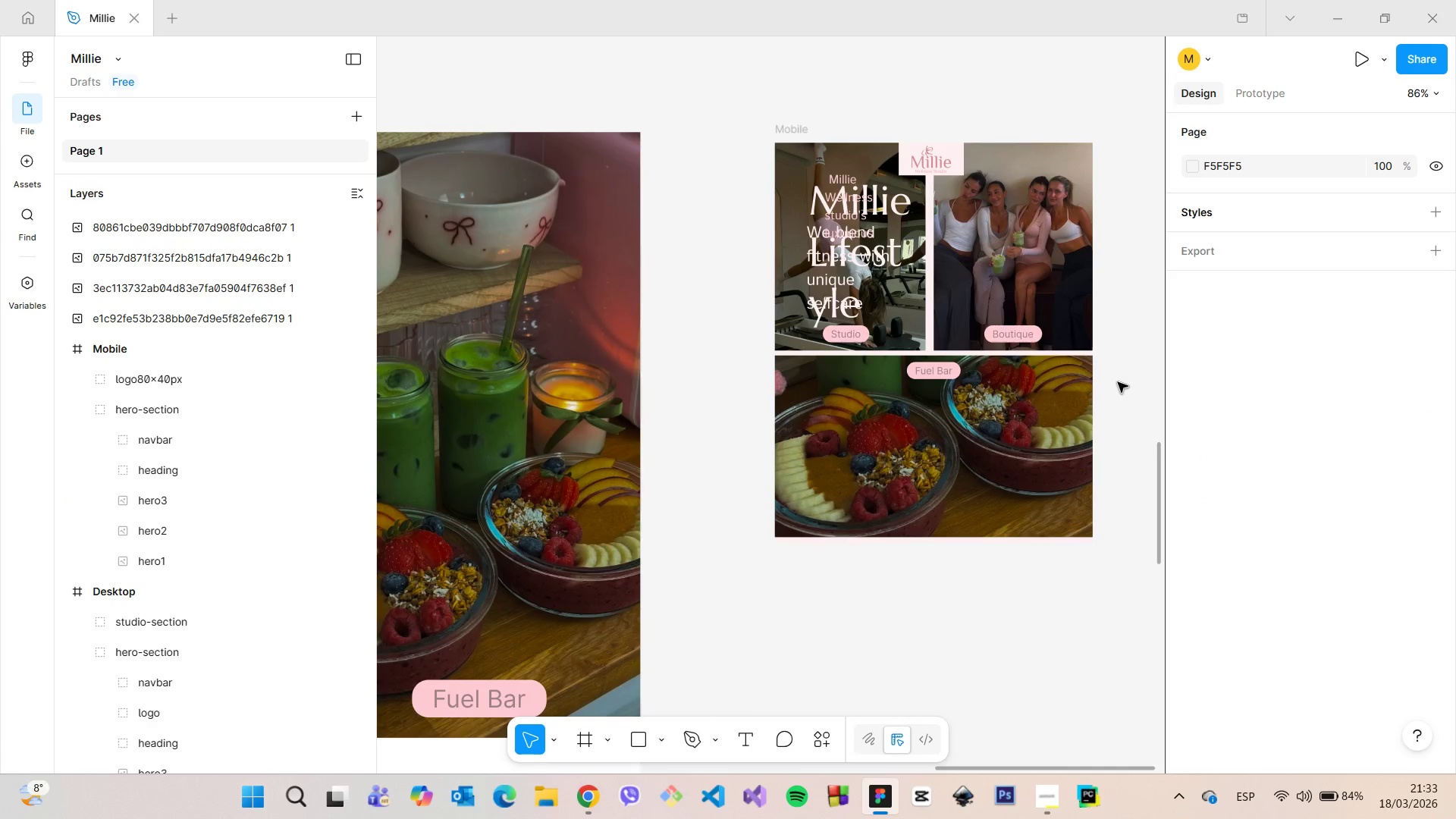 
scroll: coordinate [1118, 382], scroll_direction: down, amount: 3.0
 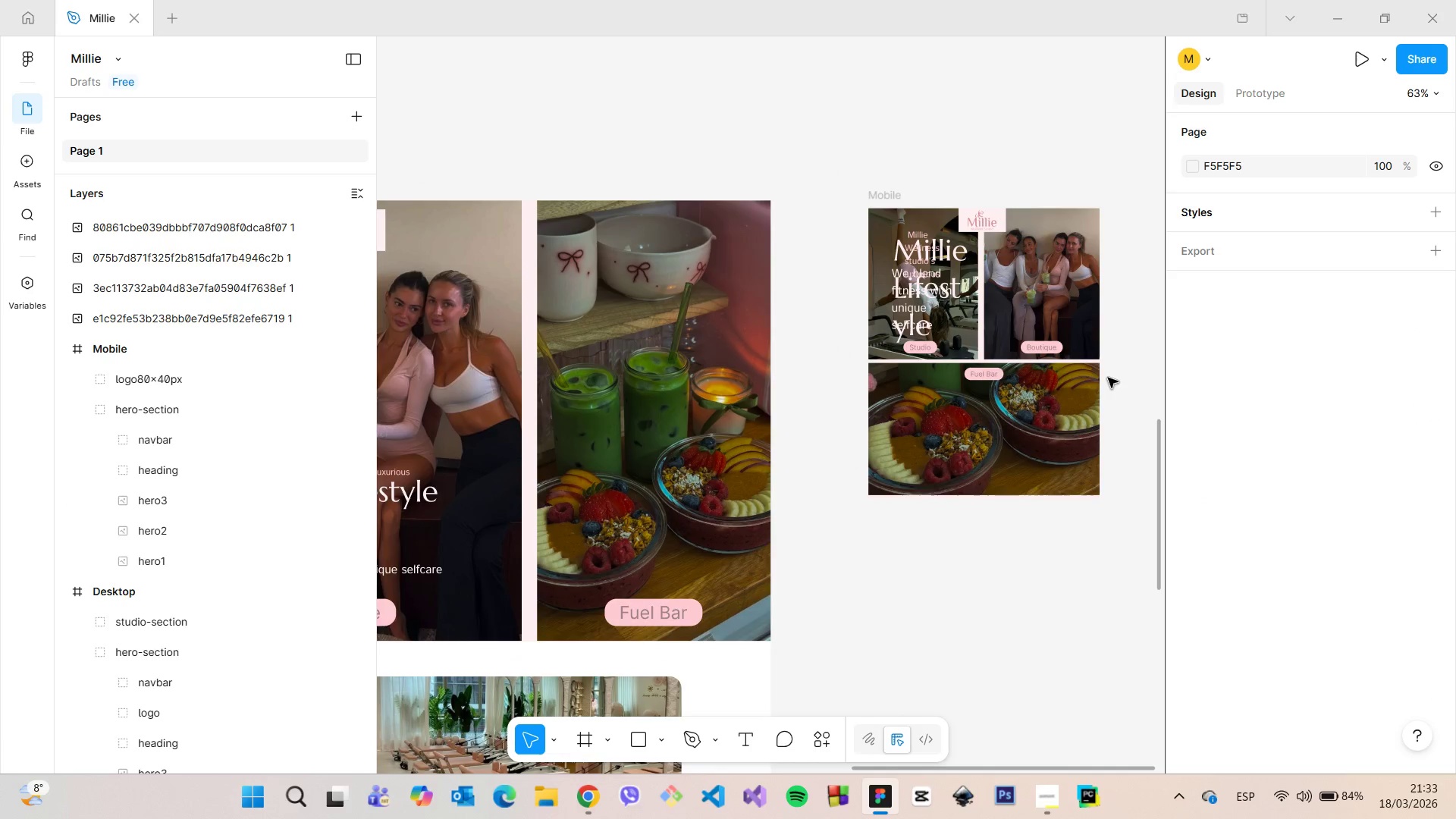 
scroll: coordinate [1100, 389], scroll_direction: up, amount: 9.0
 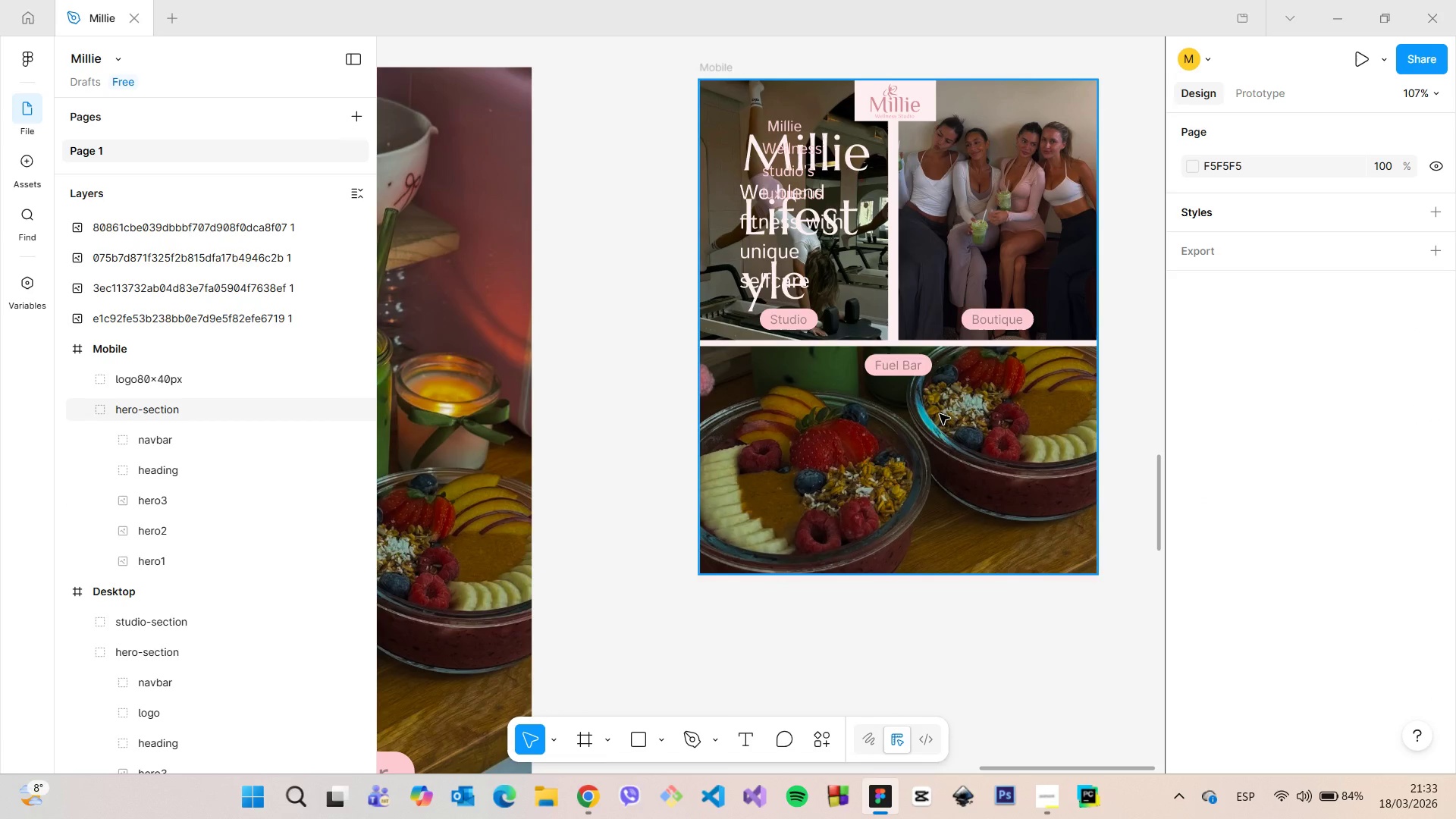 
double_click([940, 414])
 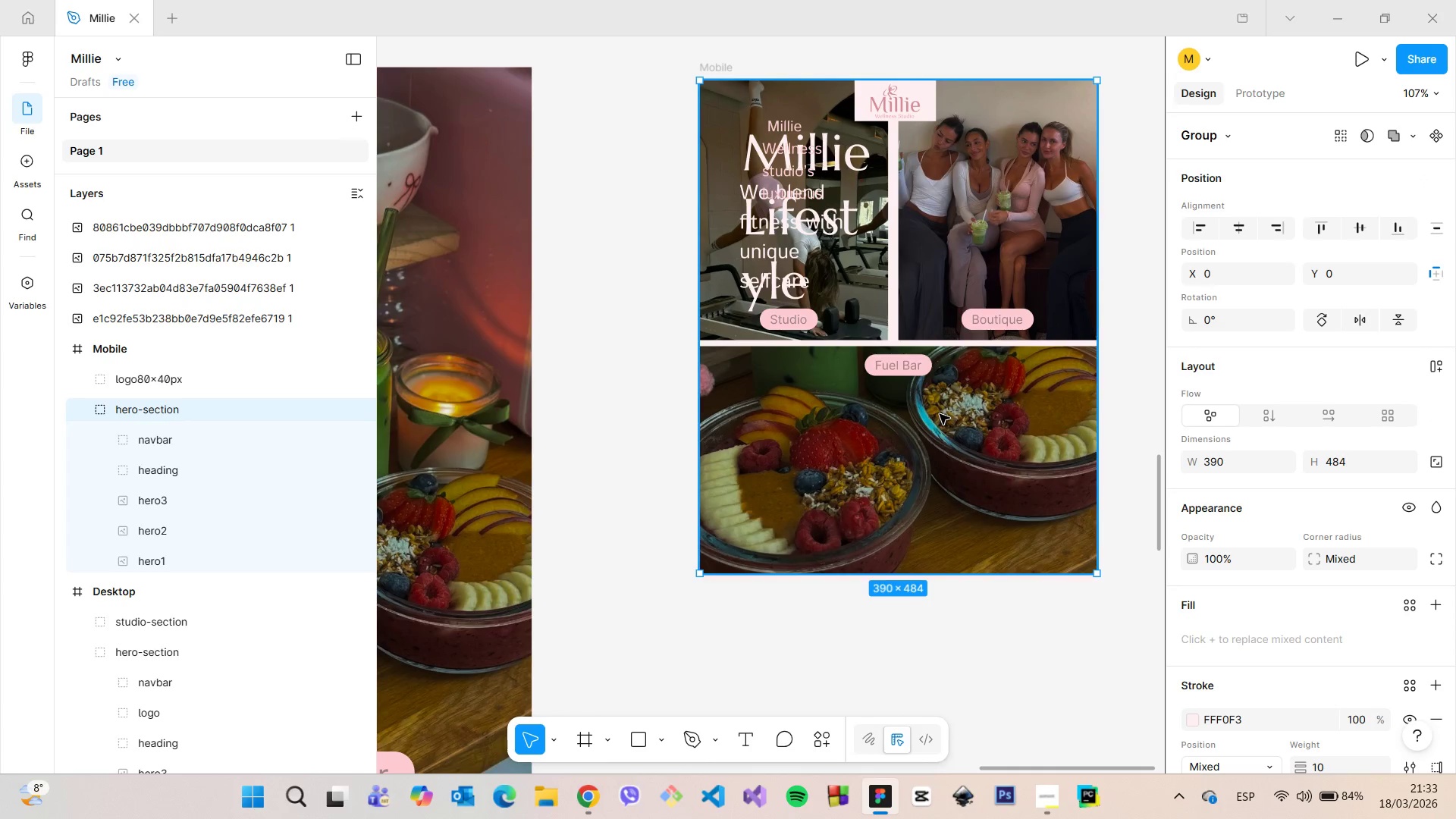 
double_click([940, 414])
 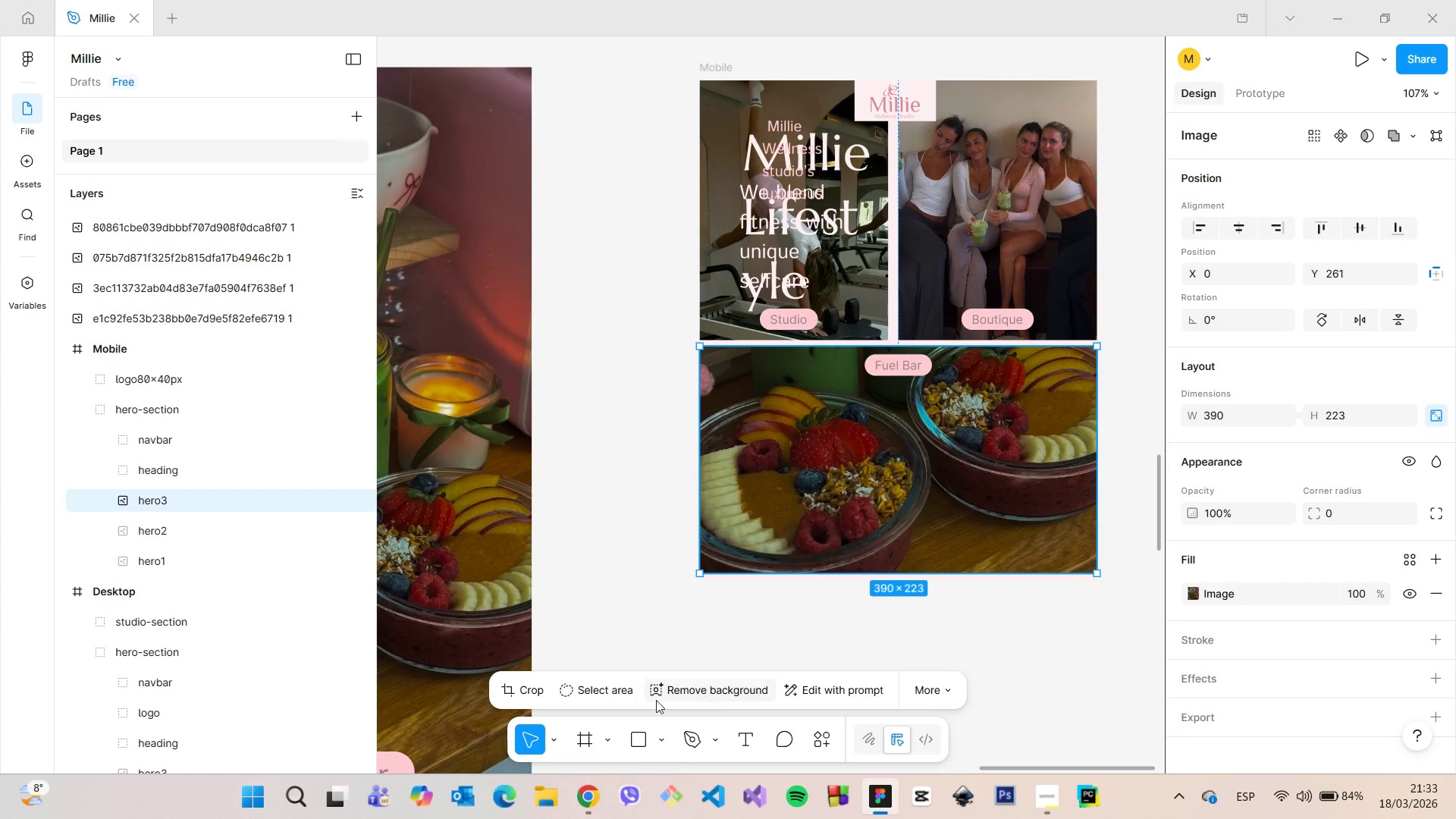 
left_click([511, 694])
 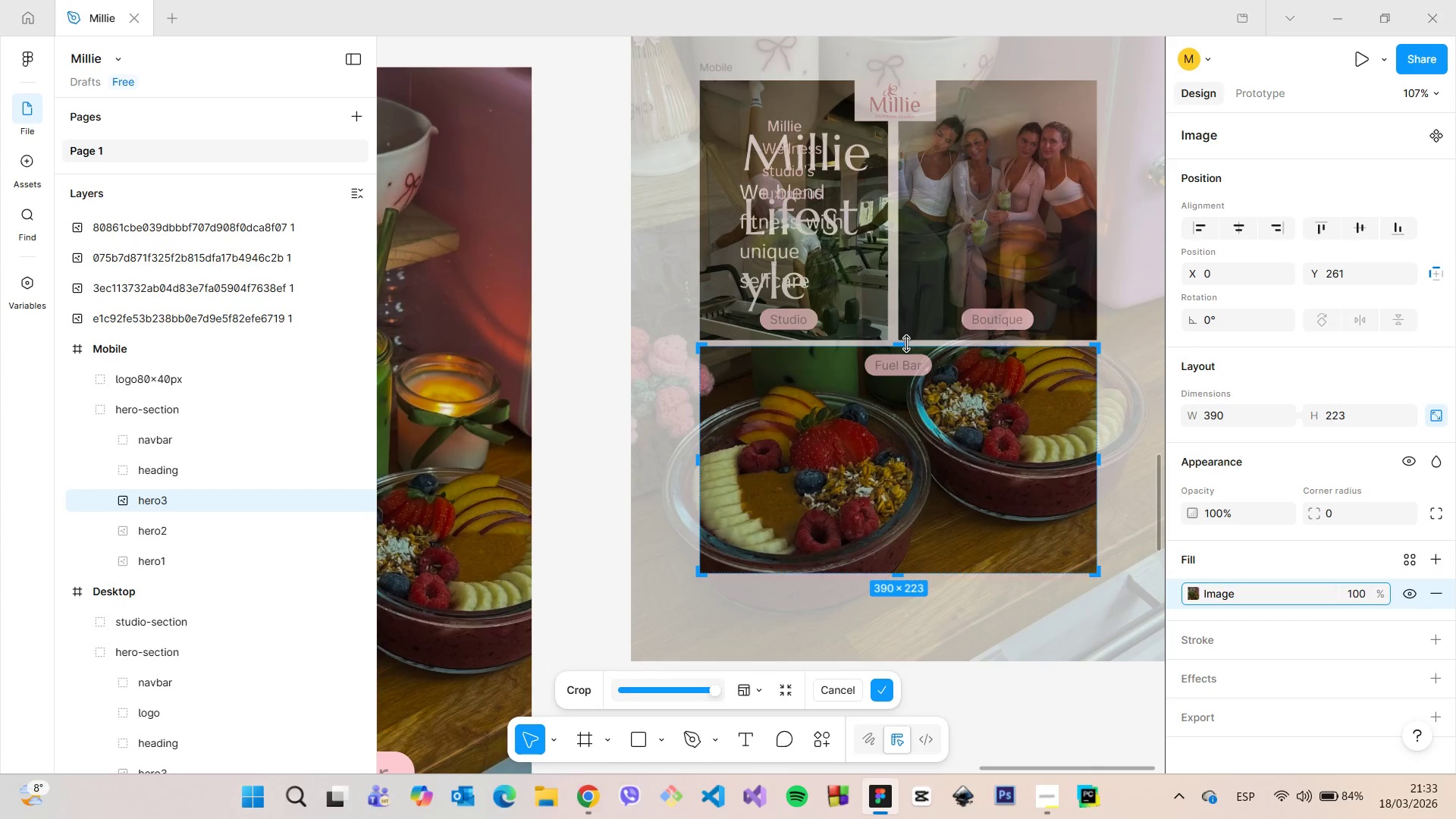 
left_click_drag(start_coordinate=[903, 344], to_coordinate=[905, 354])
 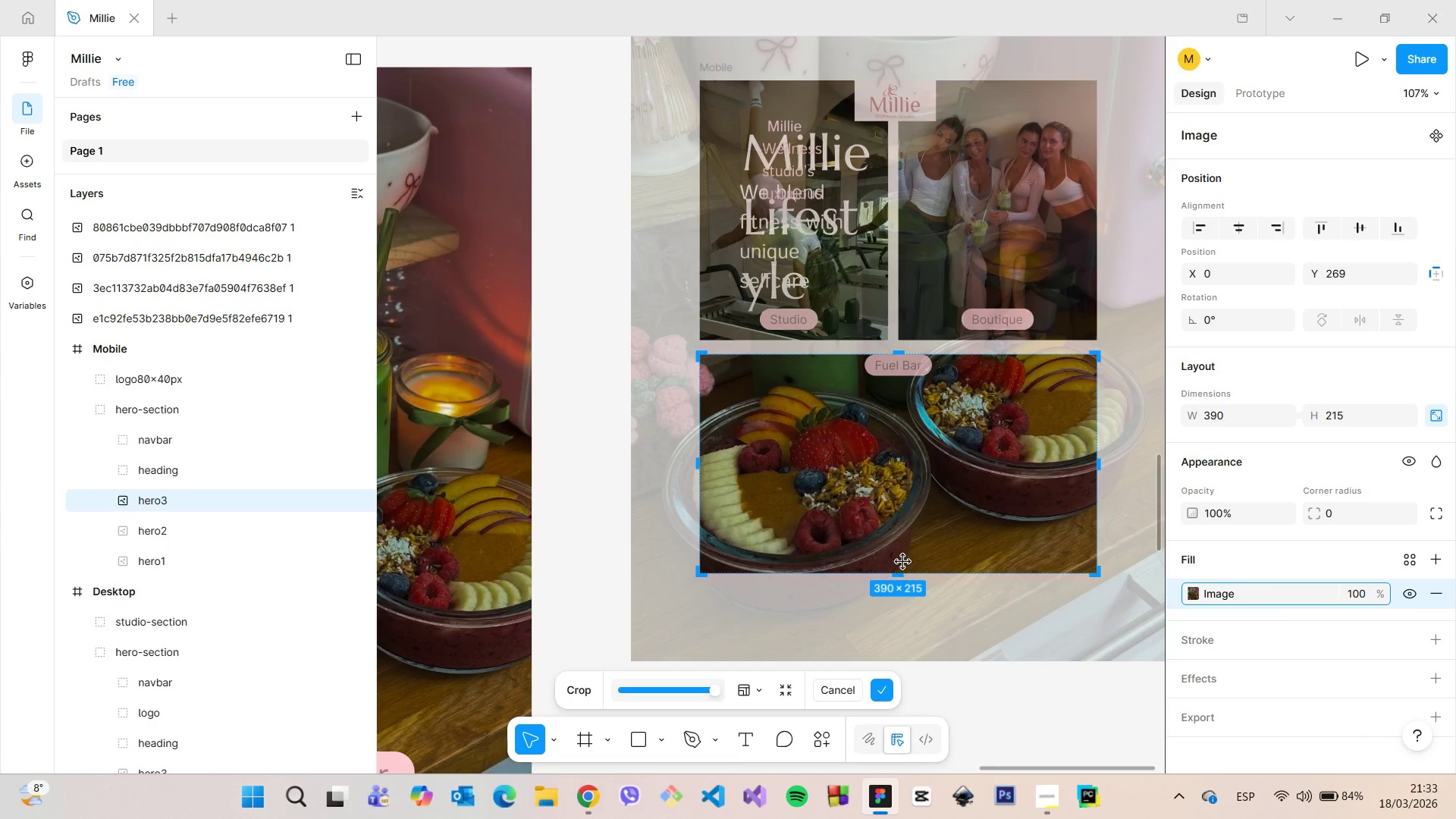 
left_click_drag(start_coordinate=[897, 573], to_coordinate=[927, 560])
 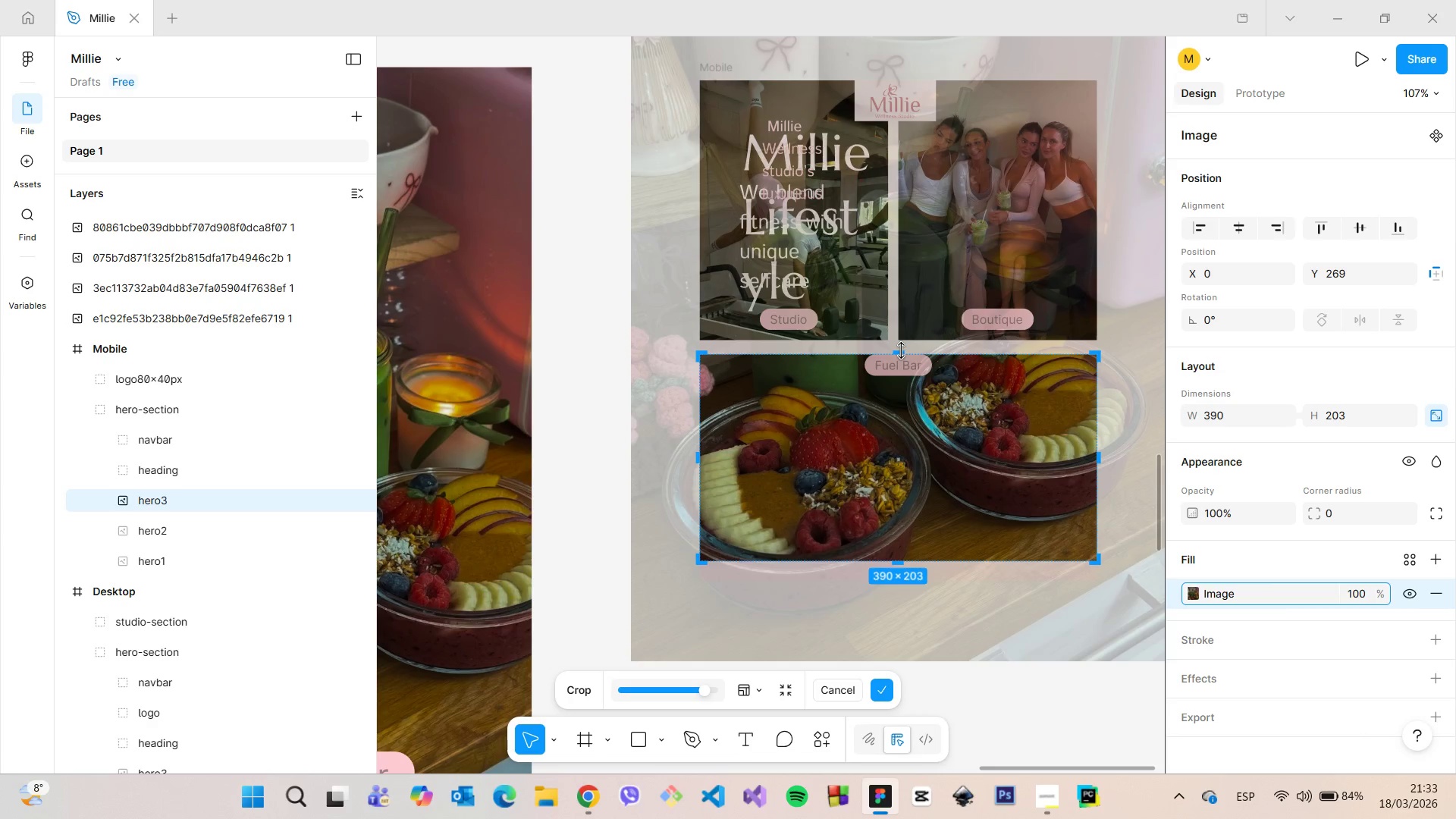 
left_click_drag(start_coordinate=[902, 350], to_coordinate=[908, 364])
 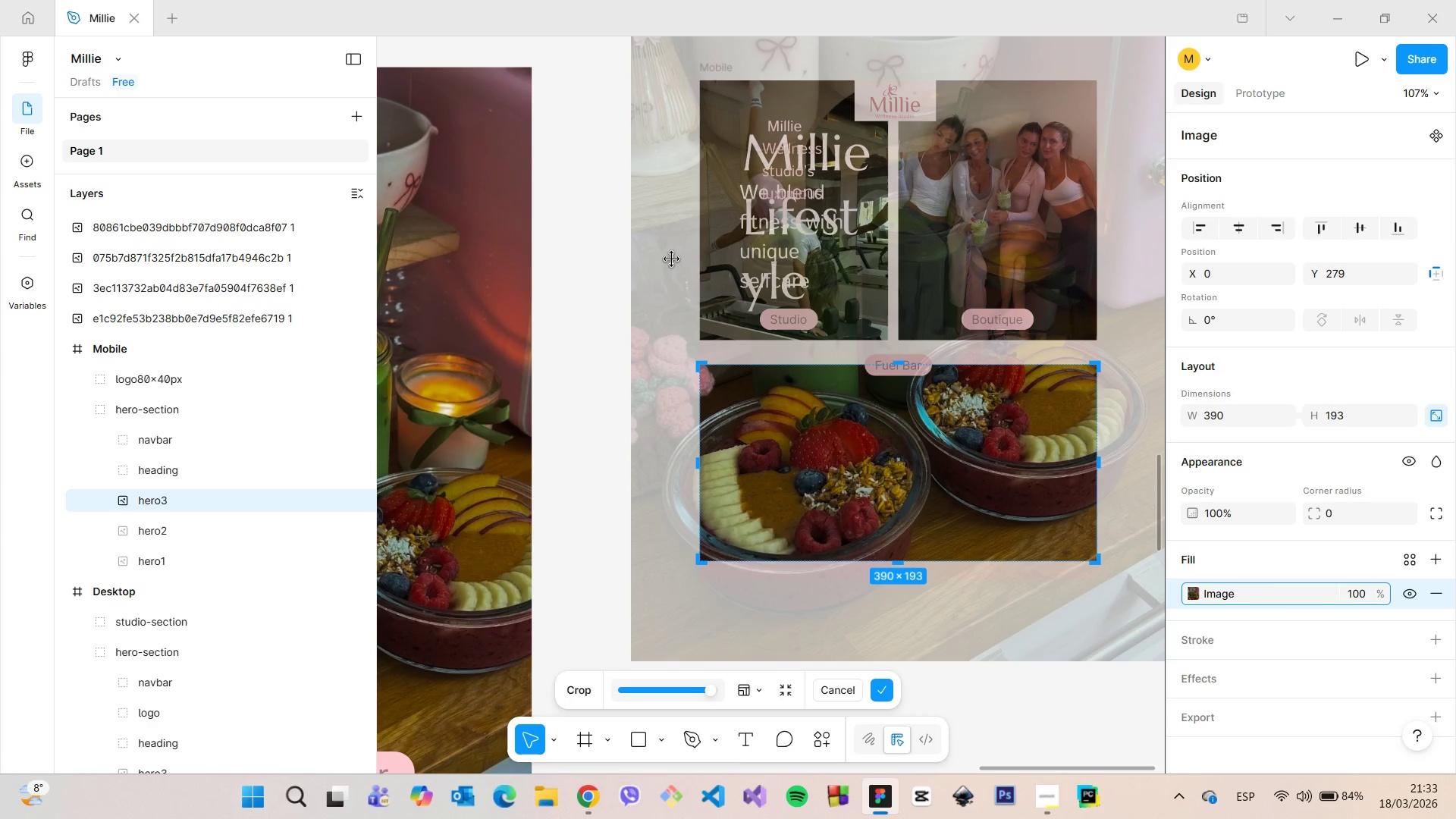 
left_click([575, 289])
 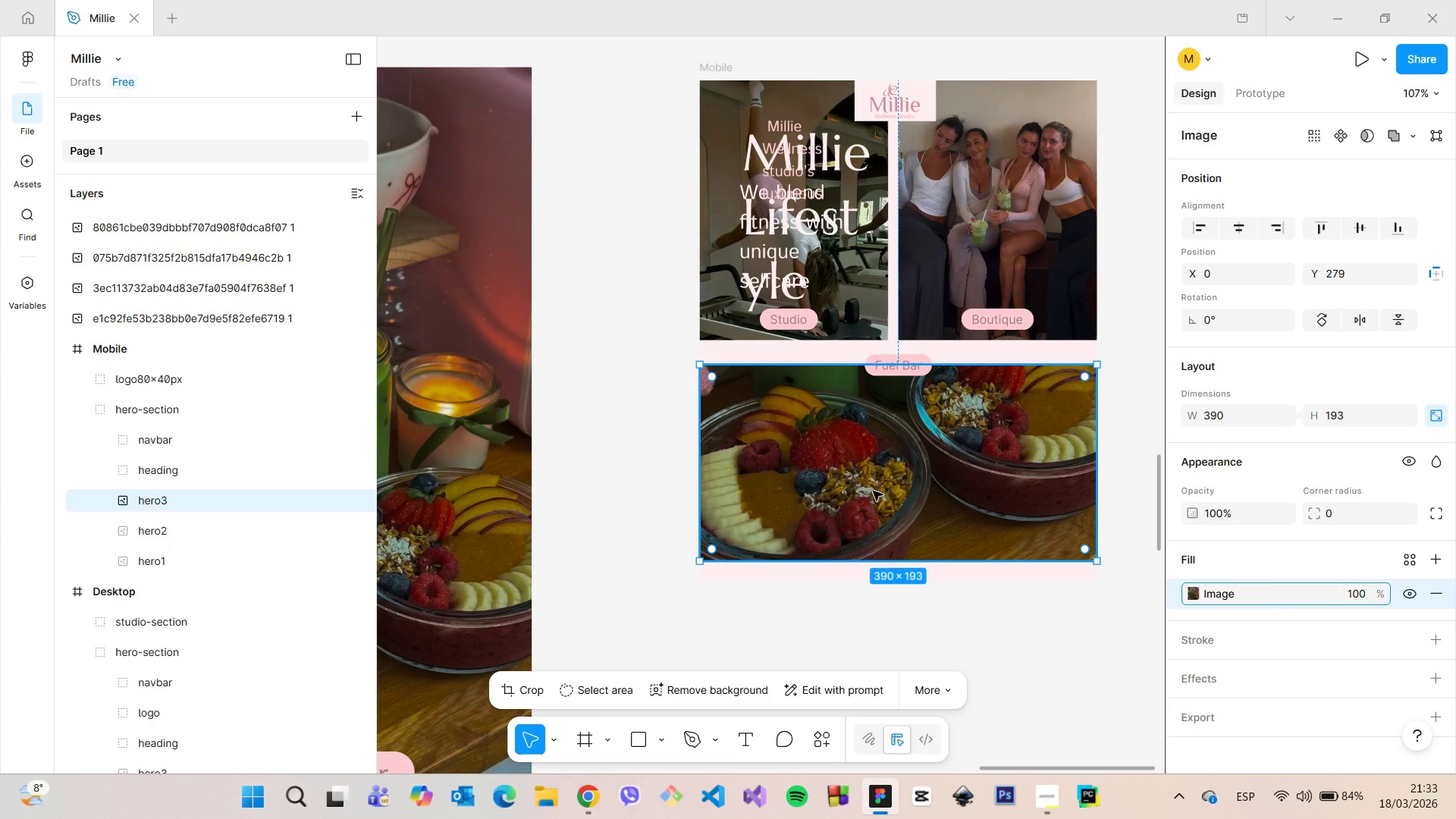 
wait(11.58)
 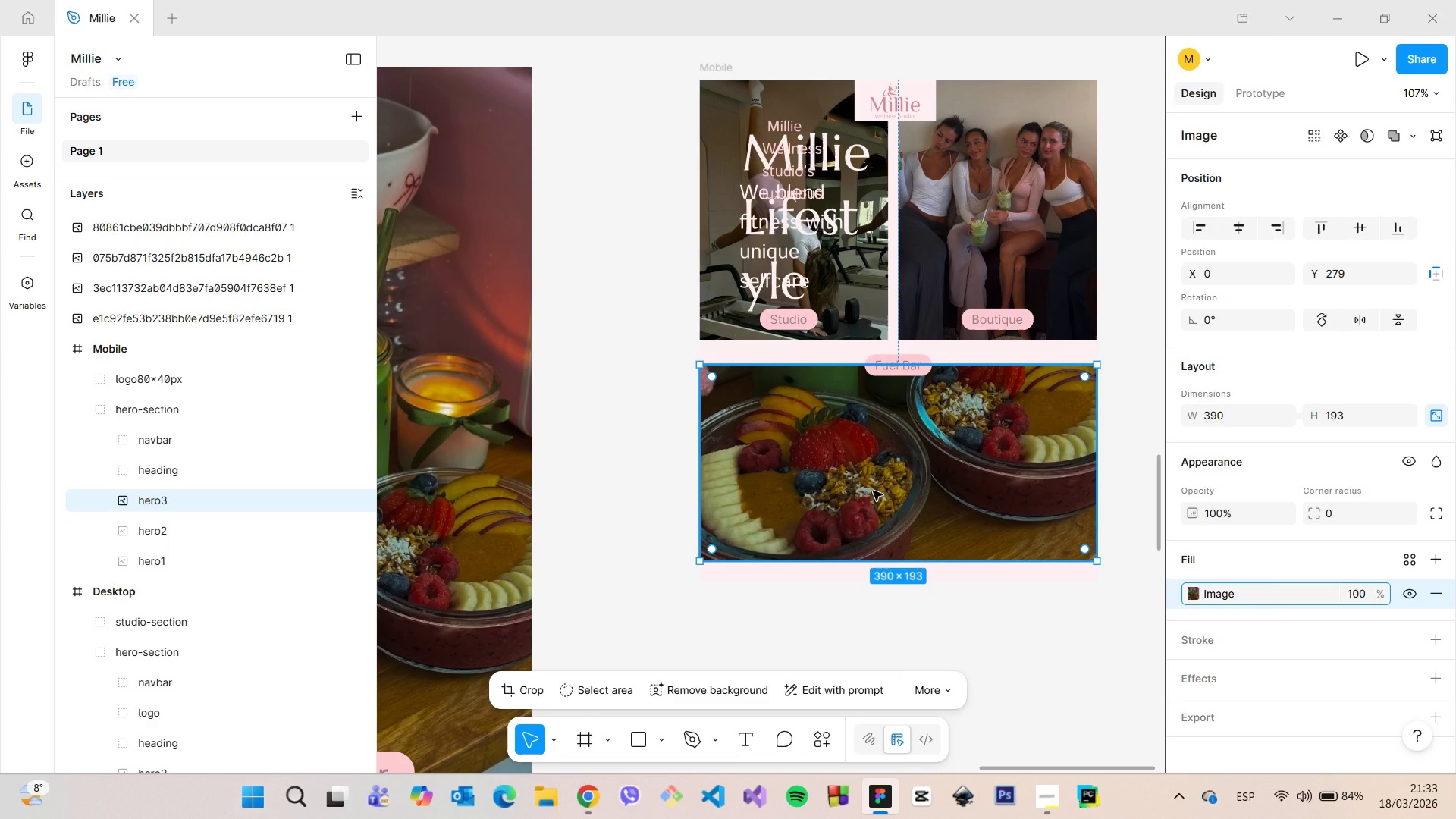 
left_click_drag(start_coordinate=[864, 475], to_coordinate=[865, 461])
 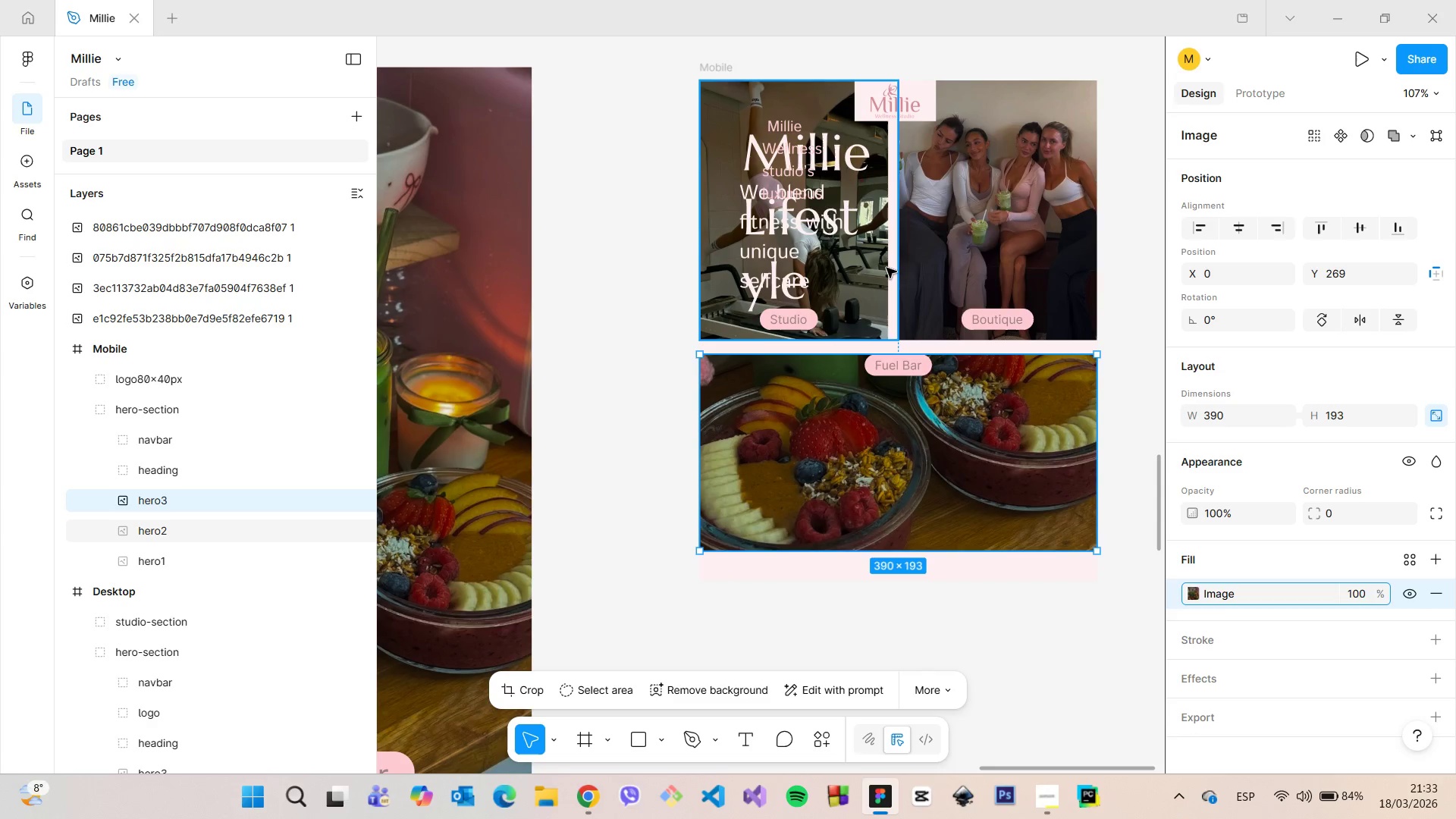 
left_click([886, 268])
 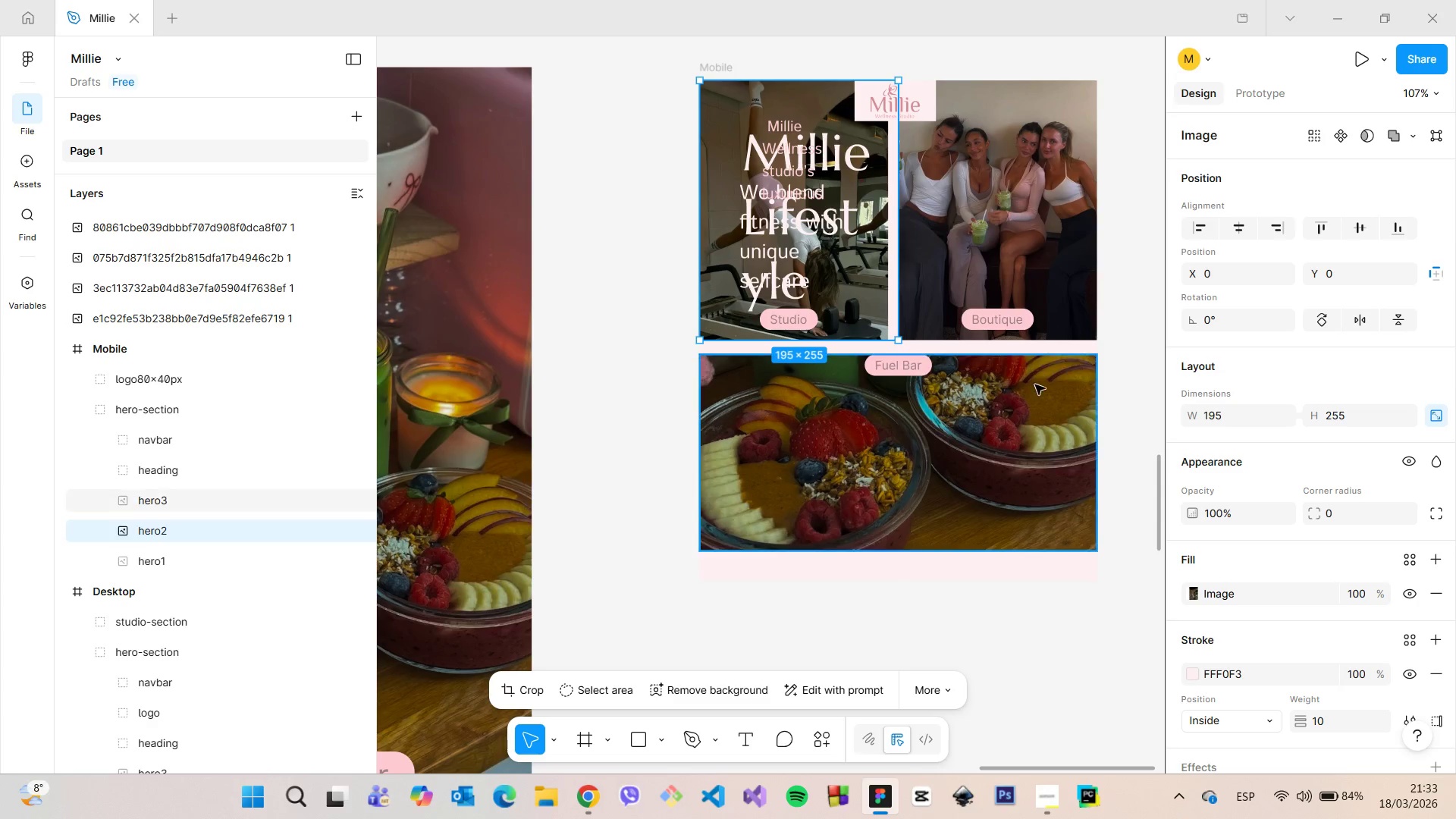 
left_click([1035, 388])
 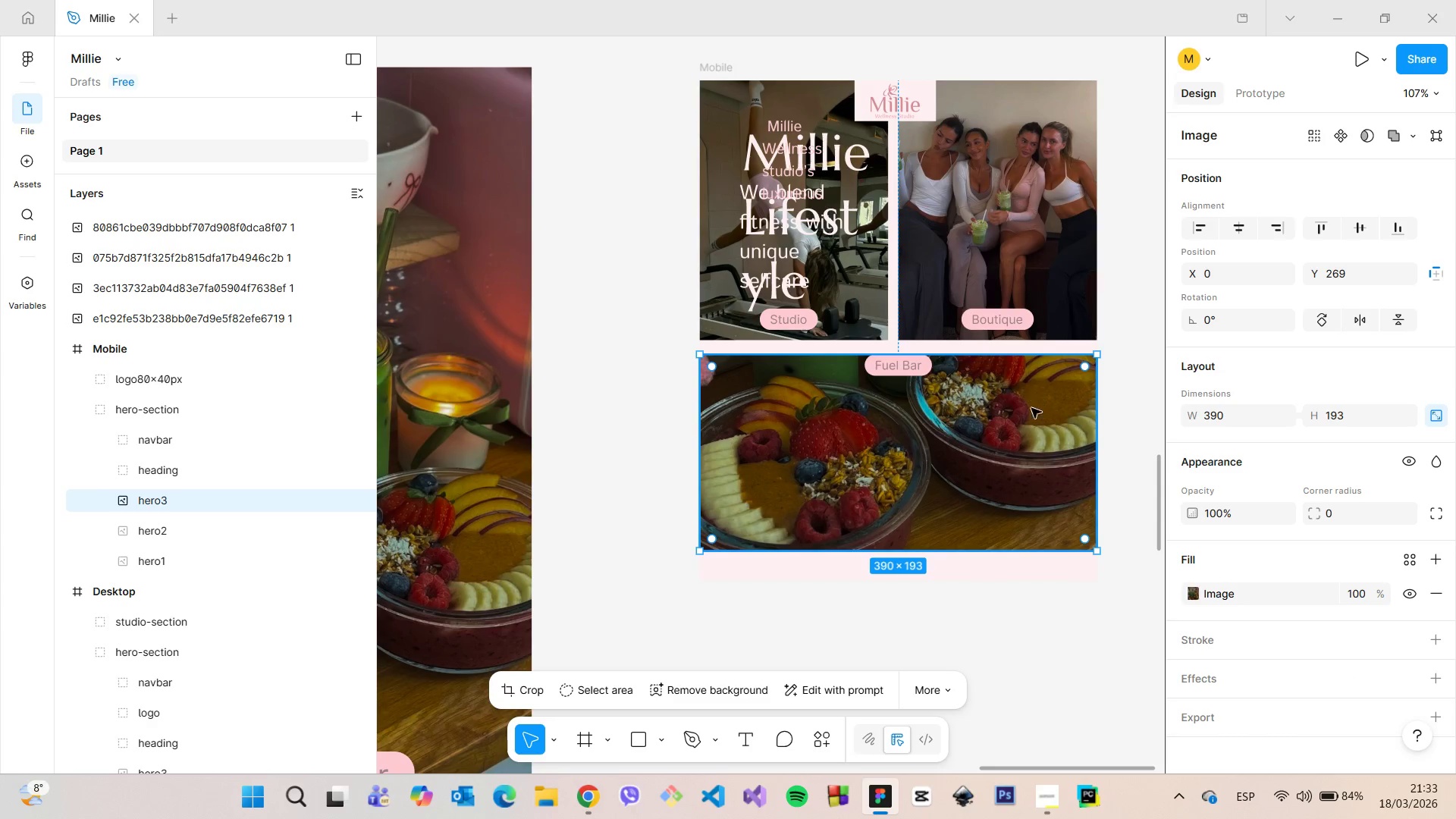 
left_click_drag(start_coordinate=[1031, 407], to_coordinate=[1031, 418])
 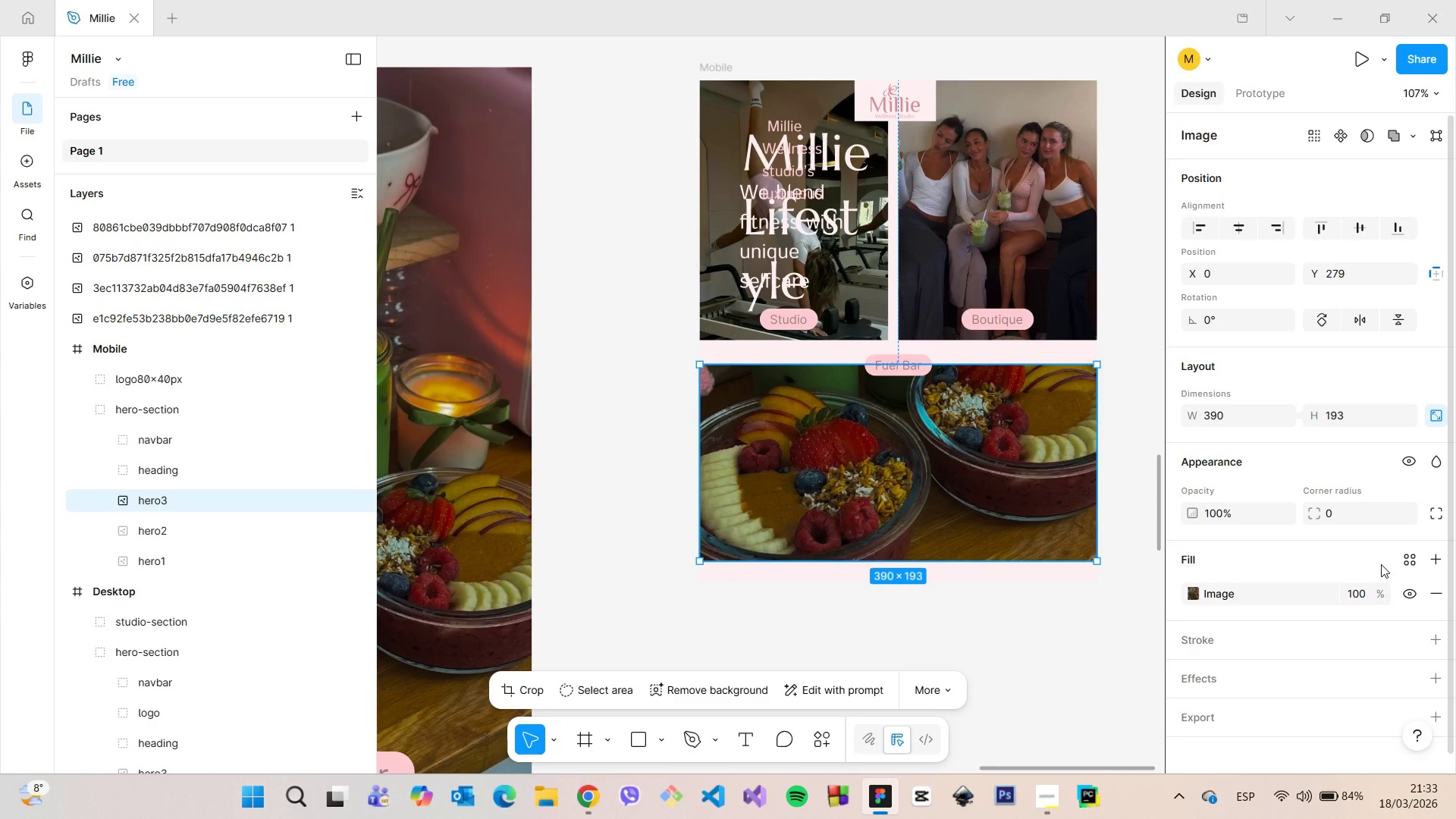 
scroll: coordinate [1381, 564], scroll_direction: down, amount: 1.0
 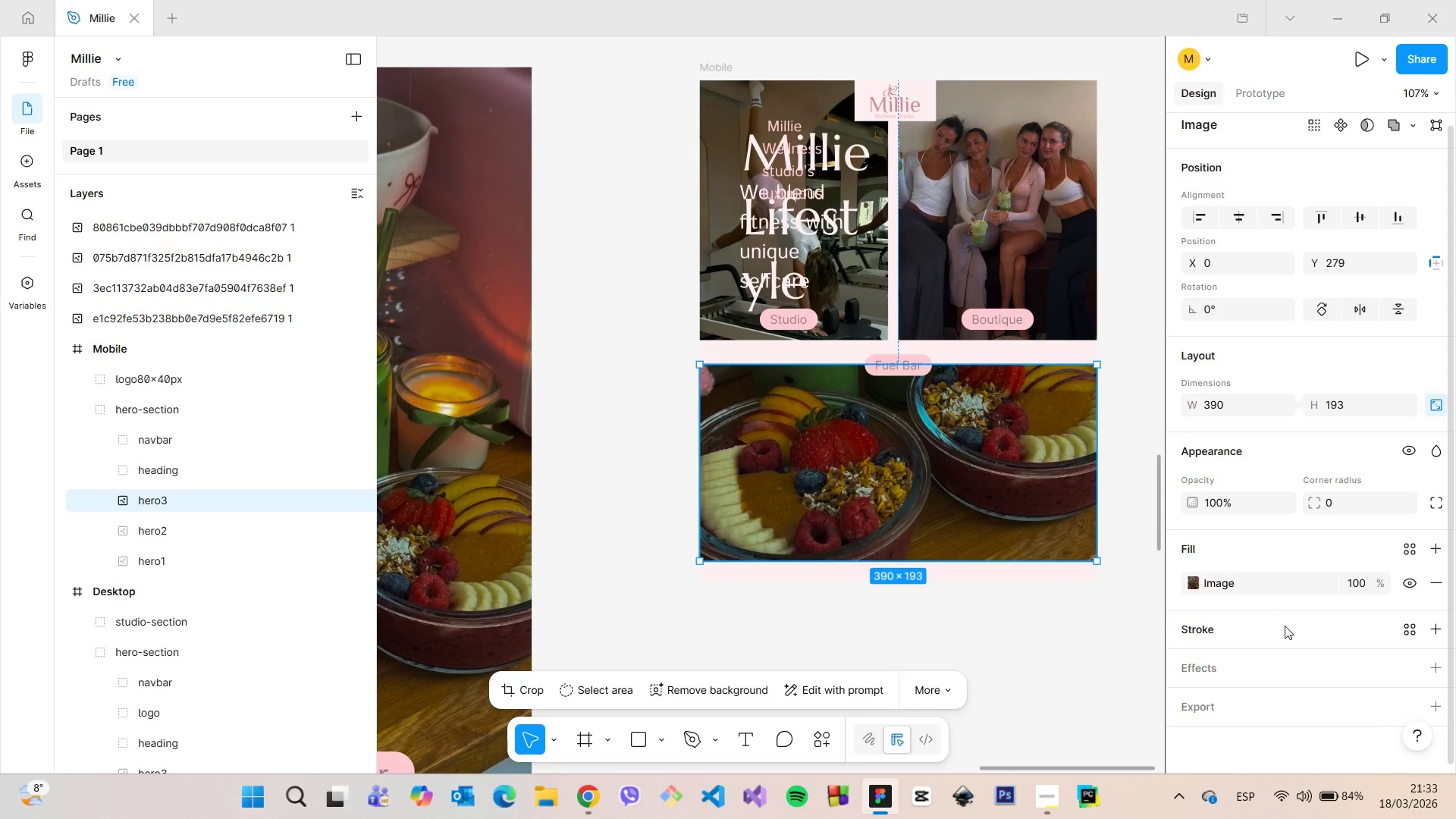 
left_click([1284, 626])
 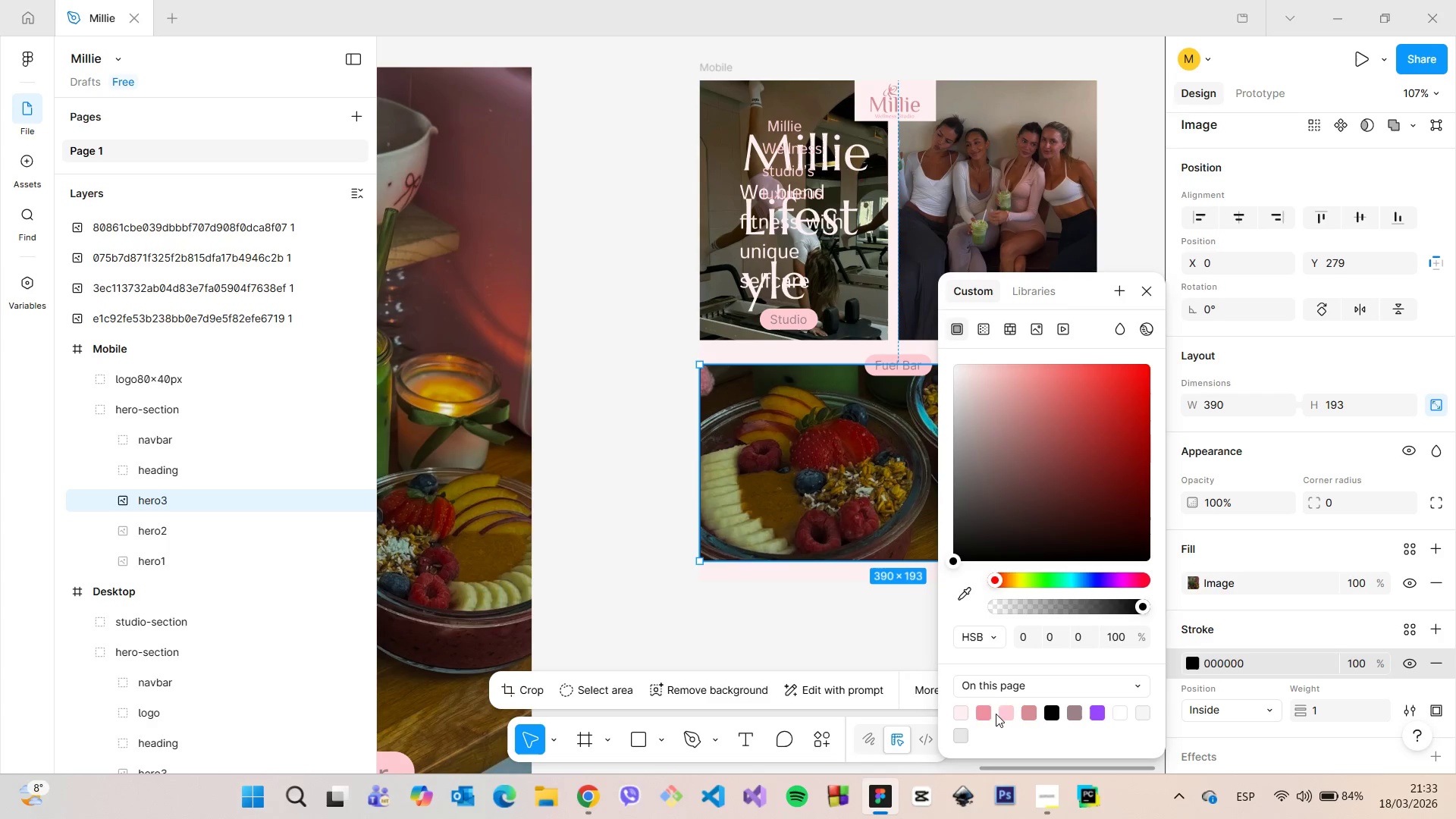 
wait(5.16)
 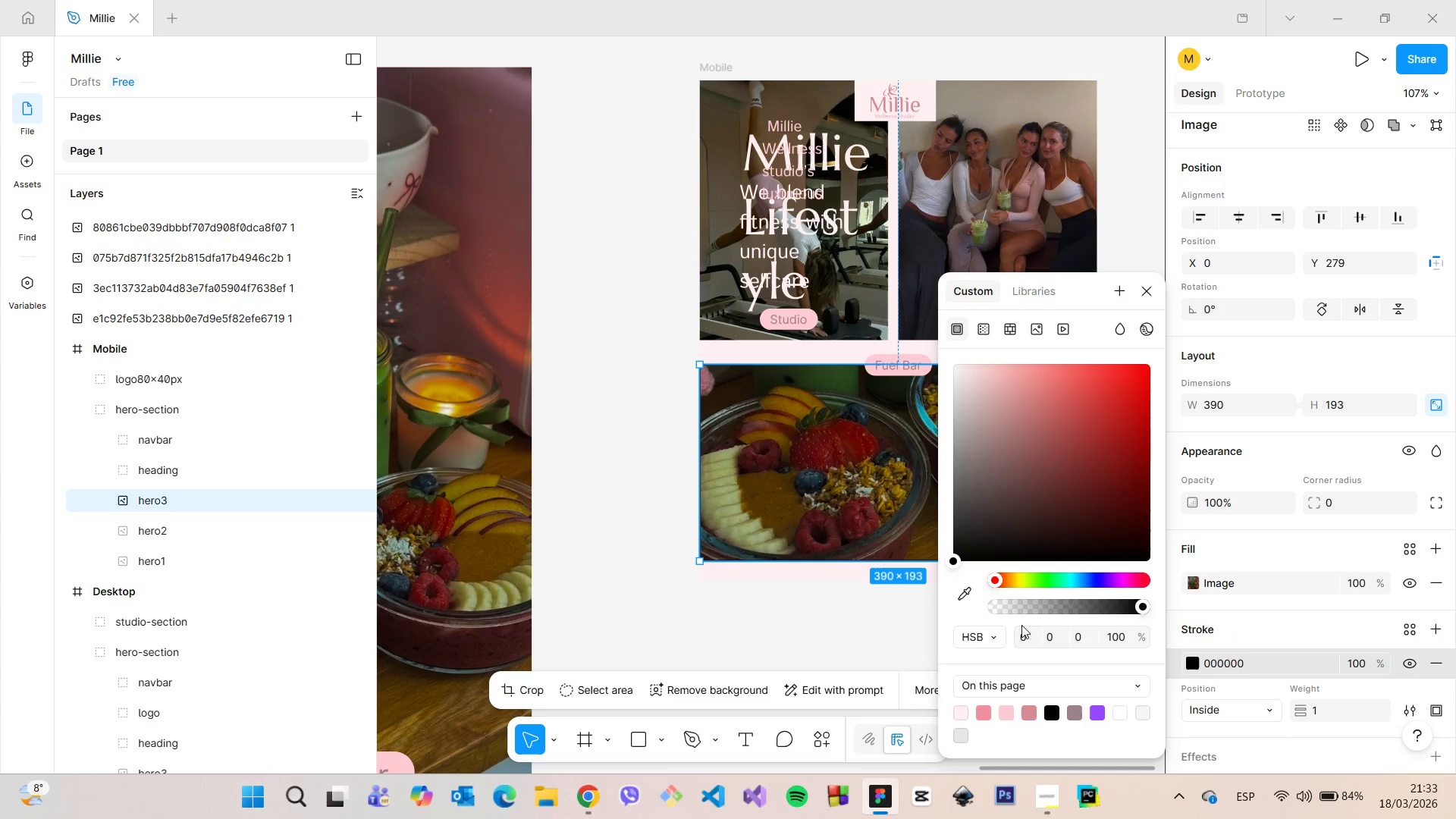 
left_click([966, 716])
 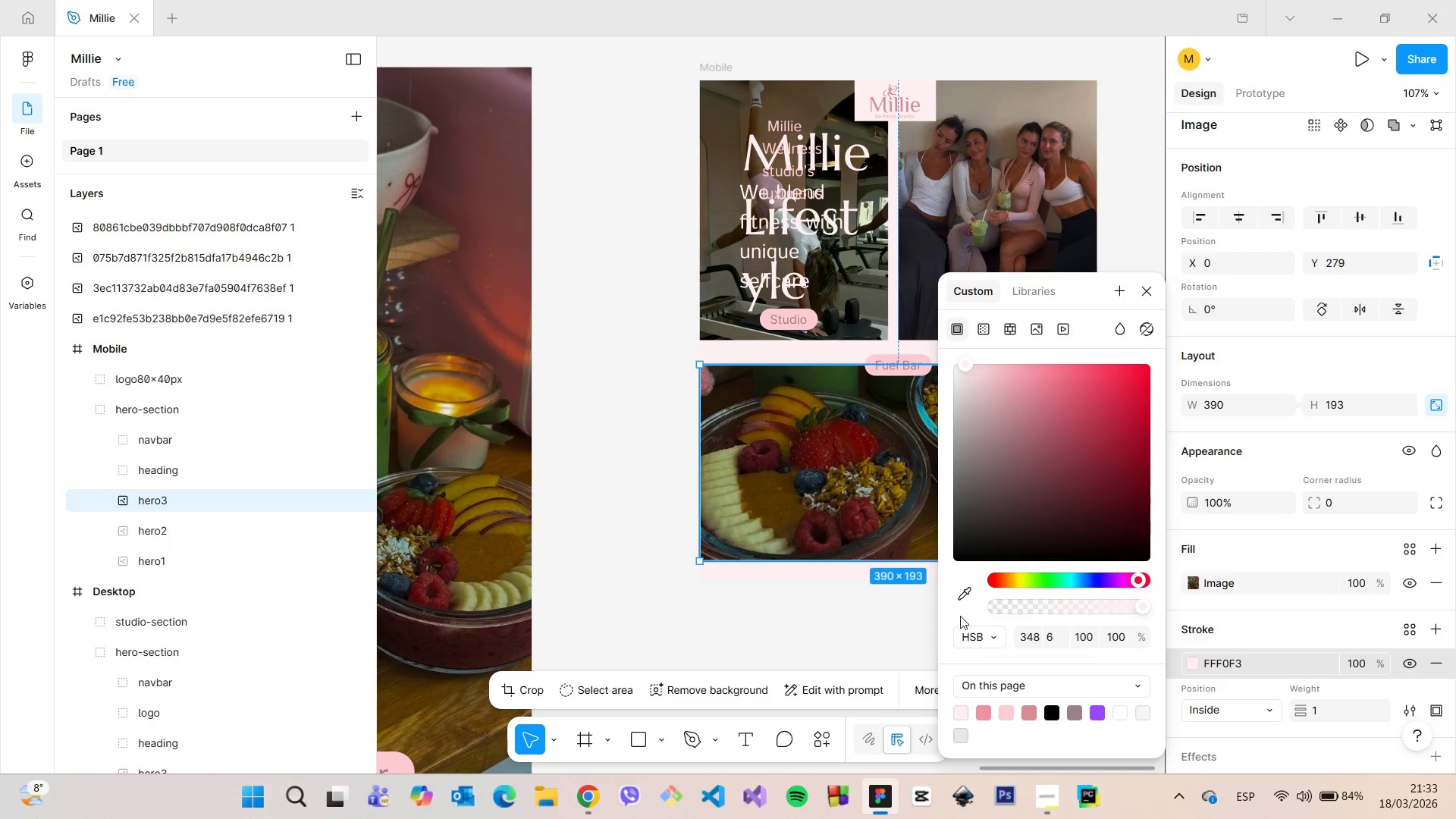 
left_click([957, 592])
 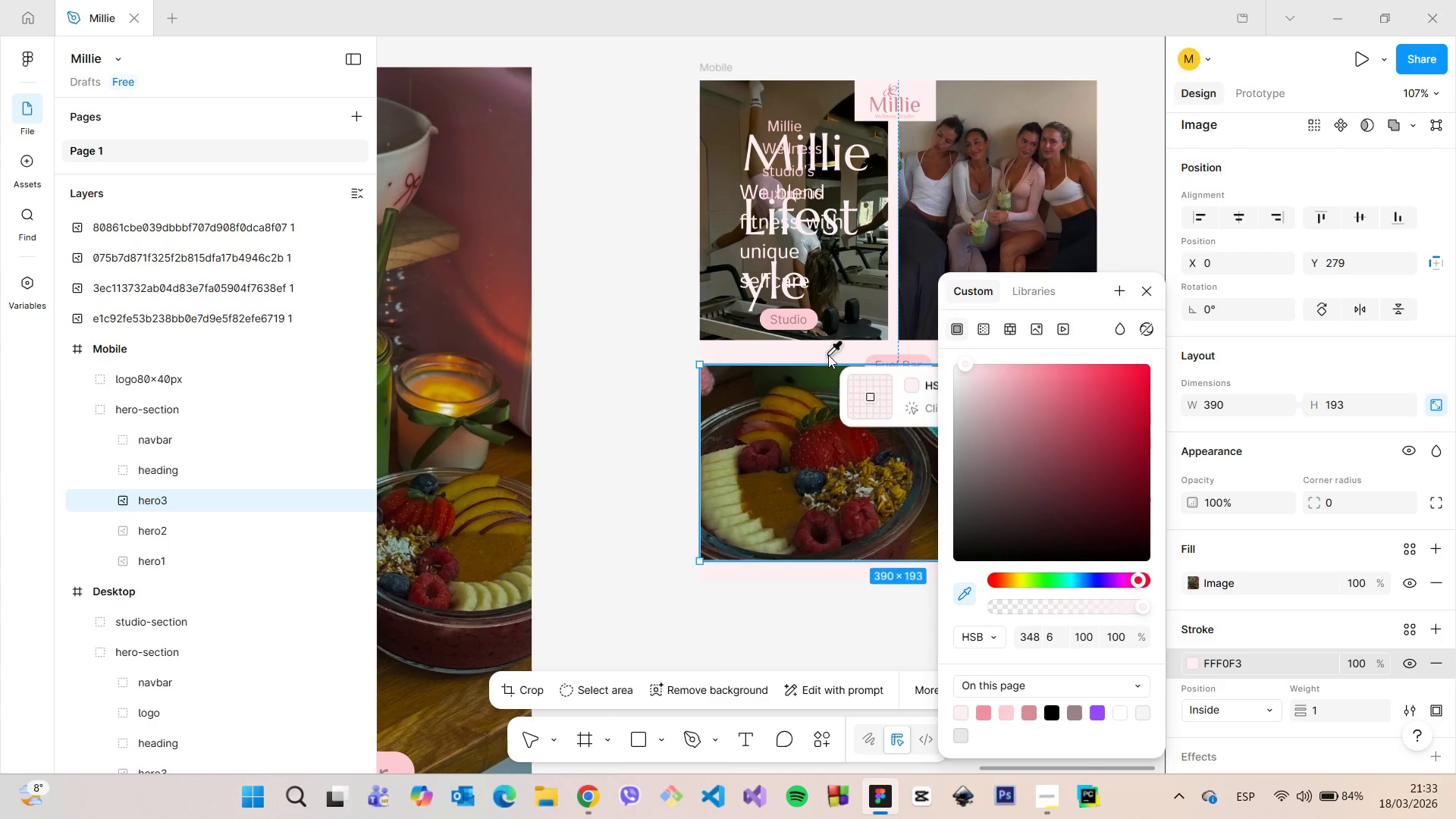 
left_click([828, 355])
 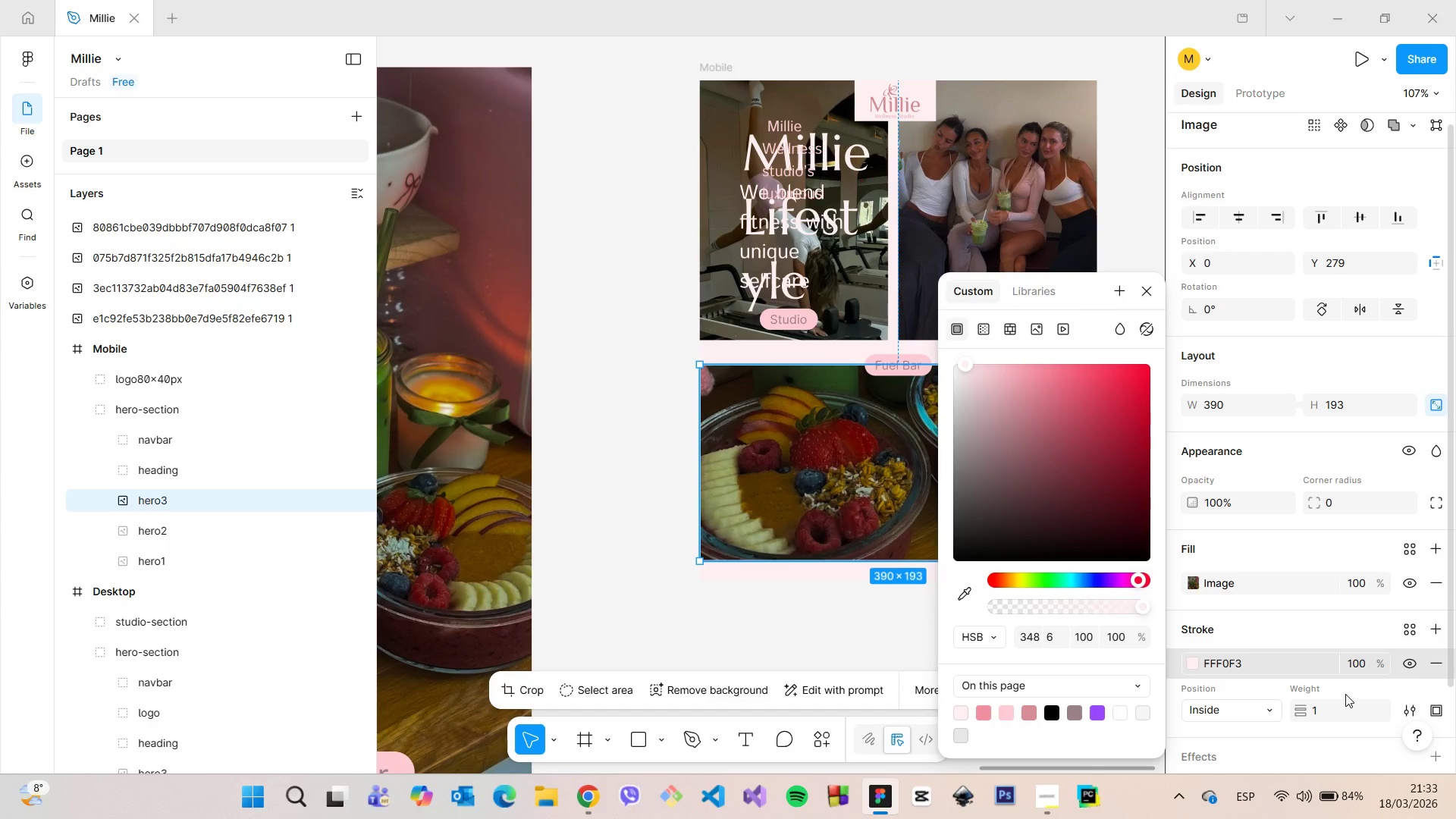 
left_click([1325, 705])
 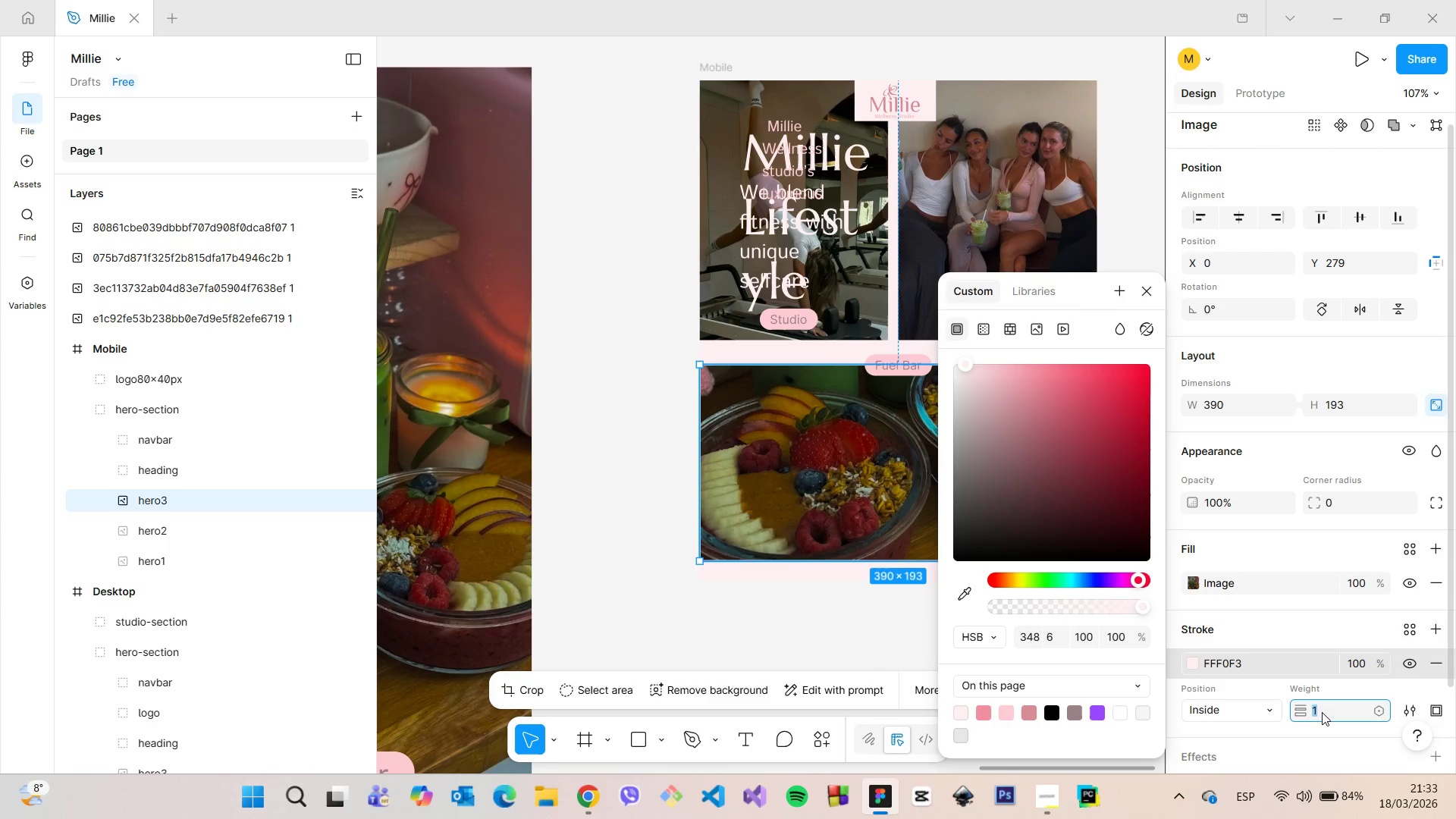 
type(10)
 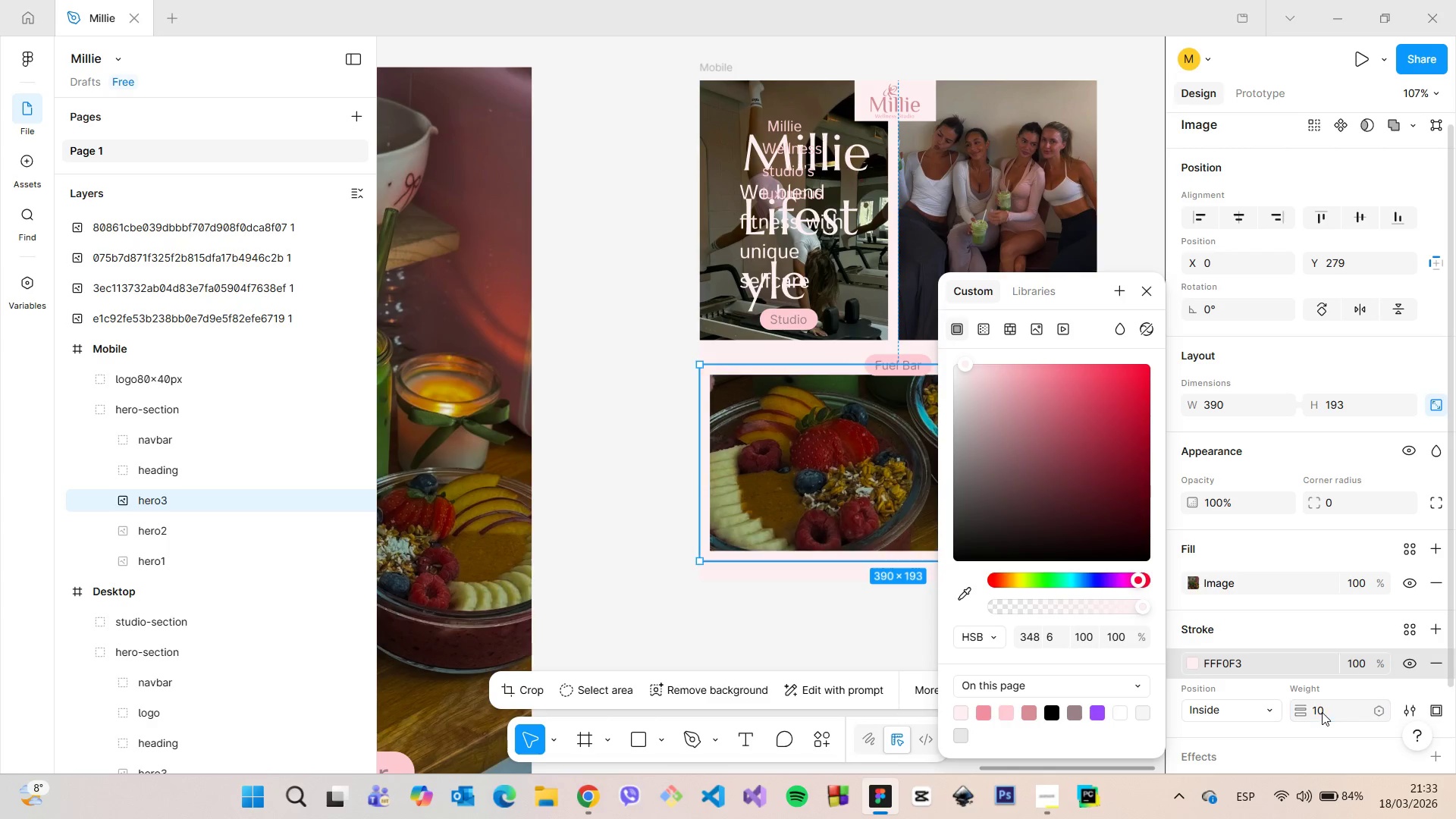 
key(Enter)
 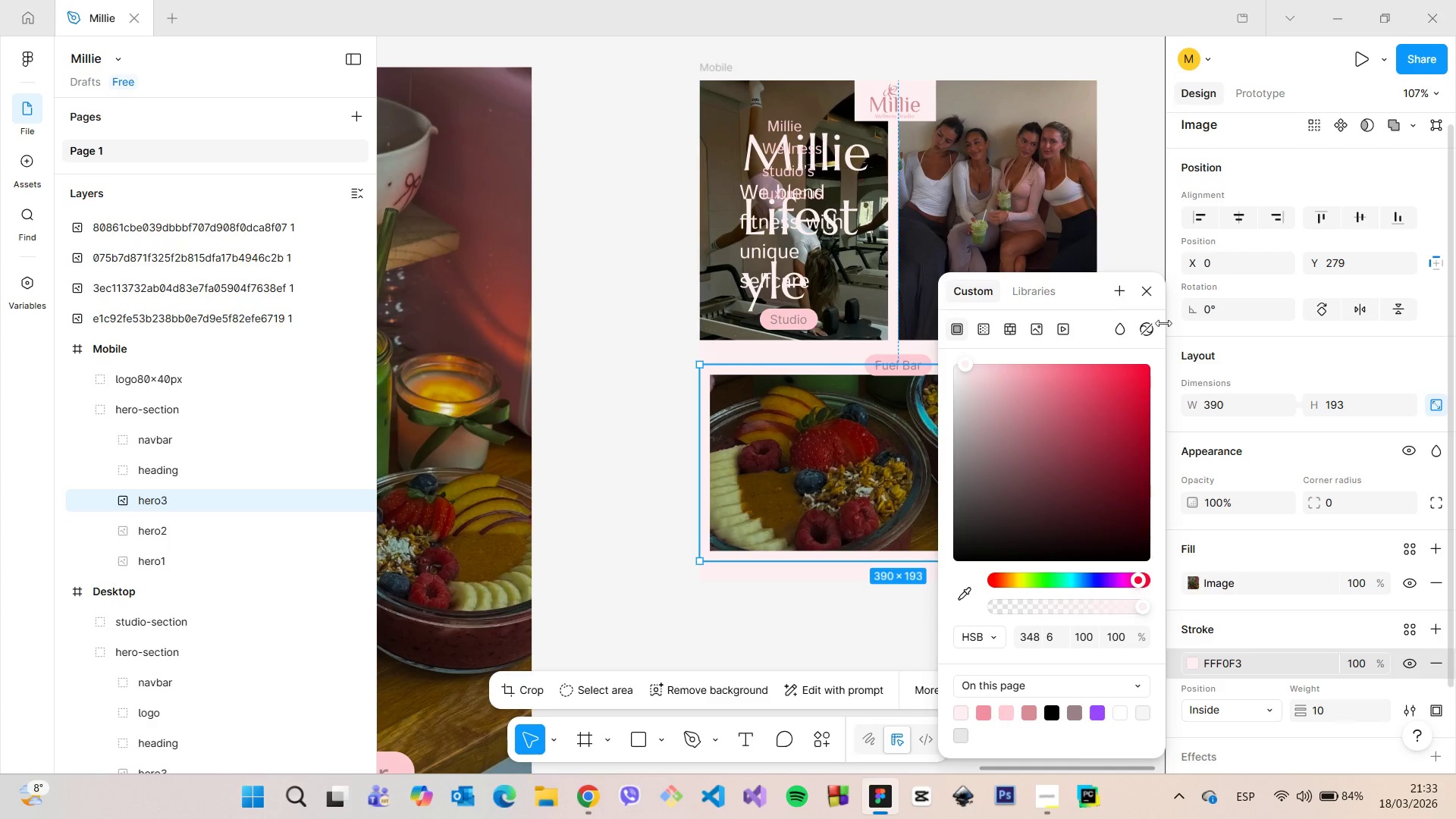 
left_click([1148, 290])
 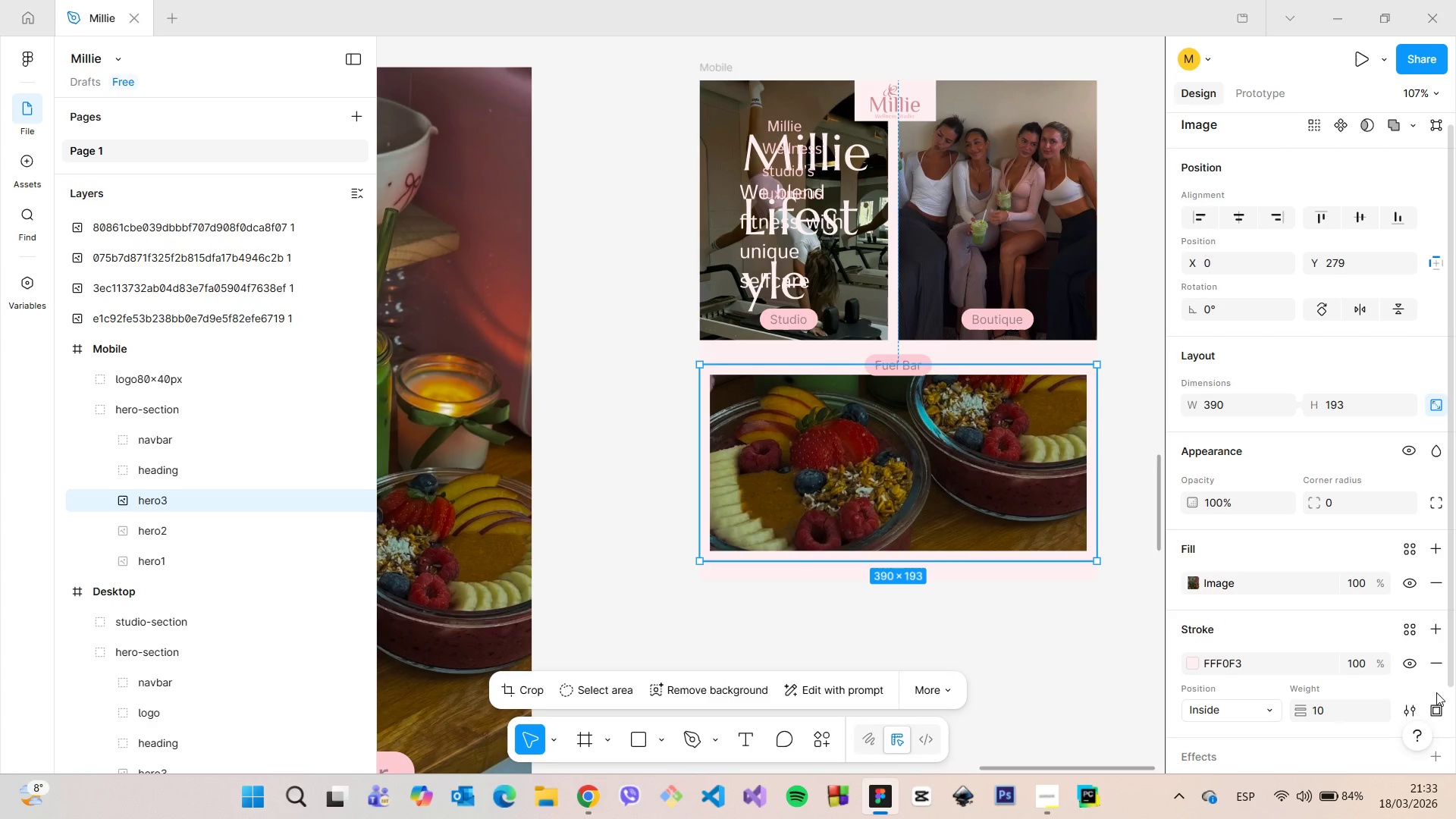 
left_click([1436, 703])
 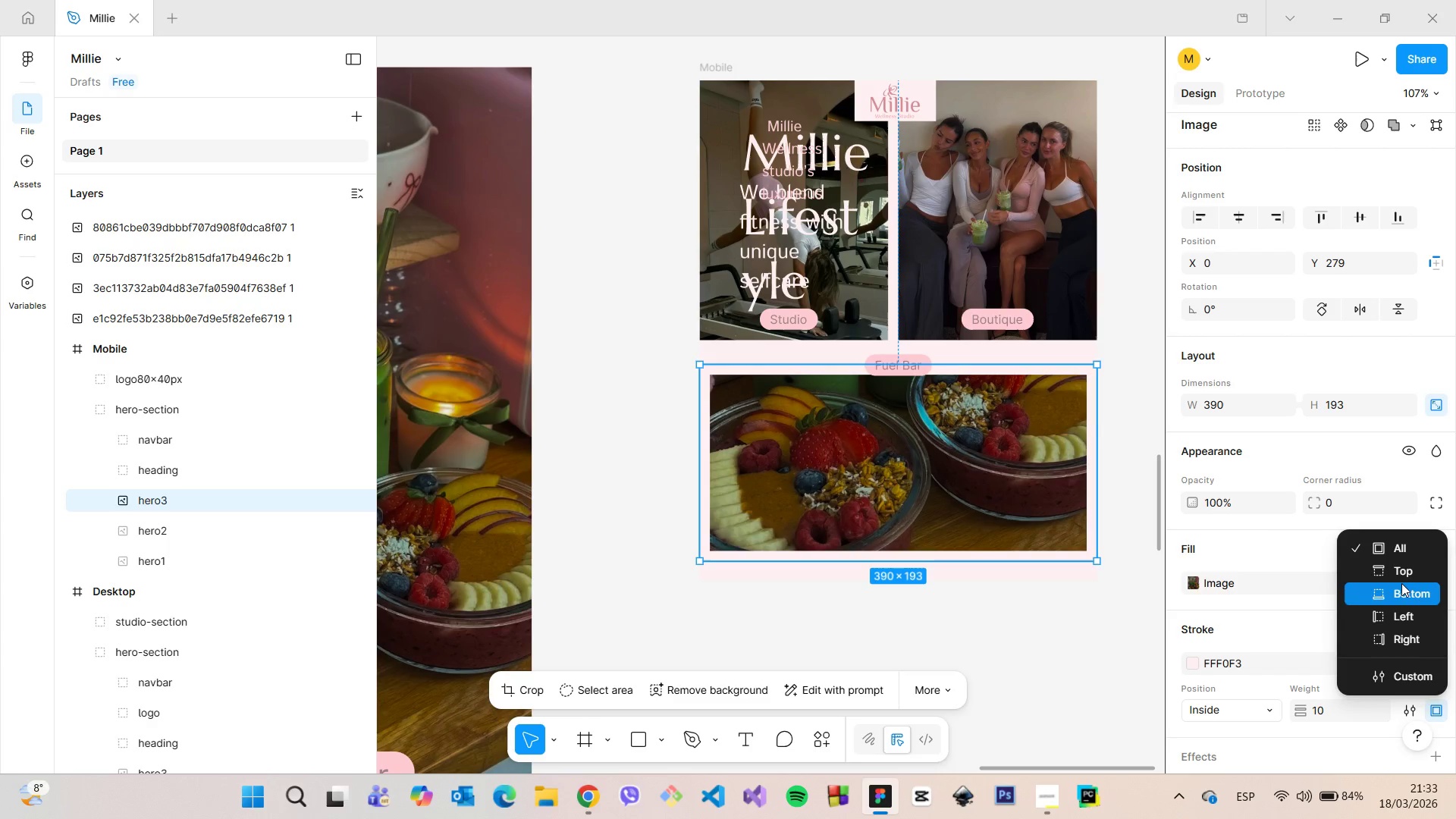 
left_click([1401, 579])
 